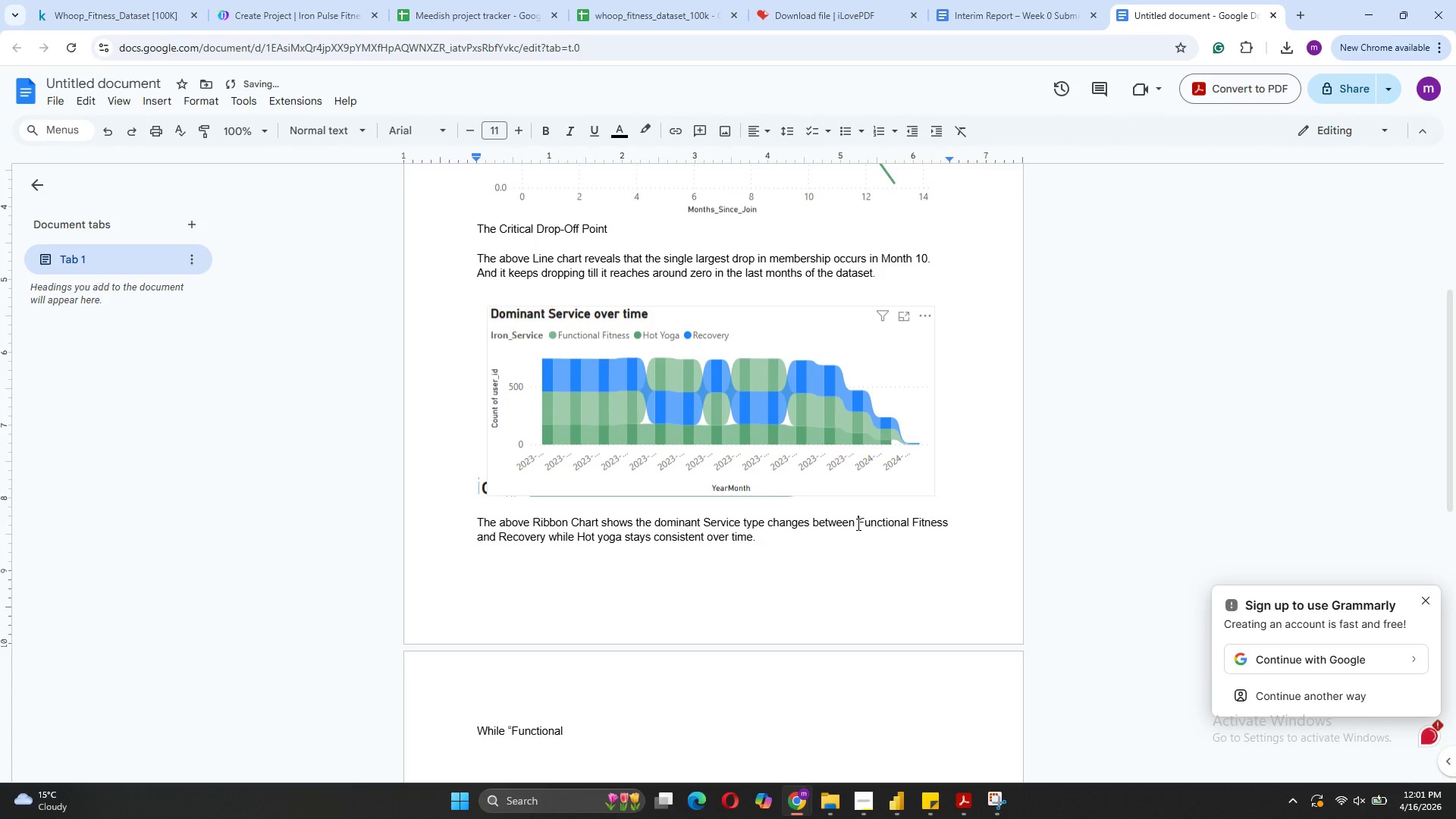 
key(Shift+Quote)
 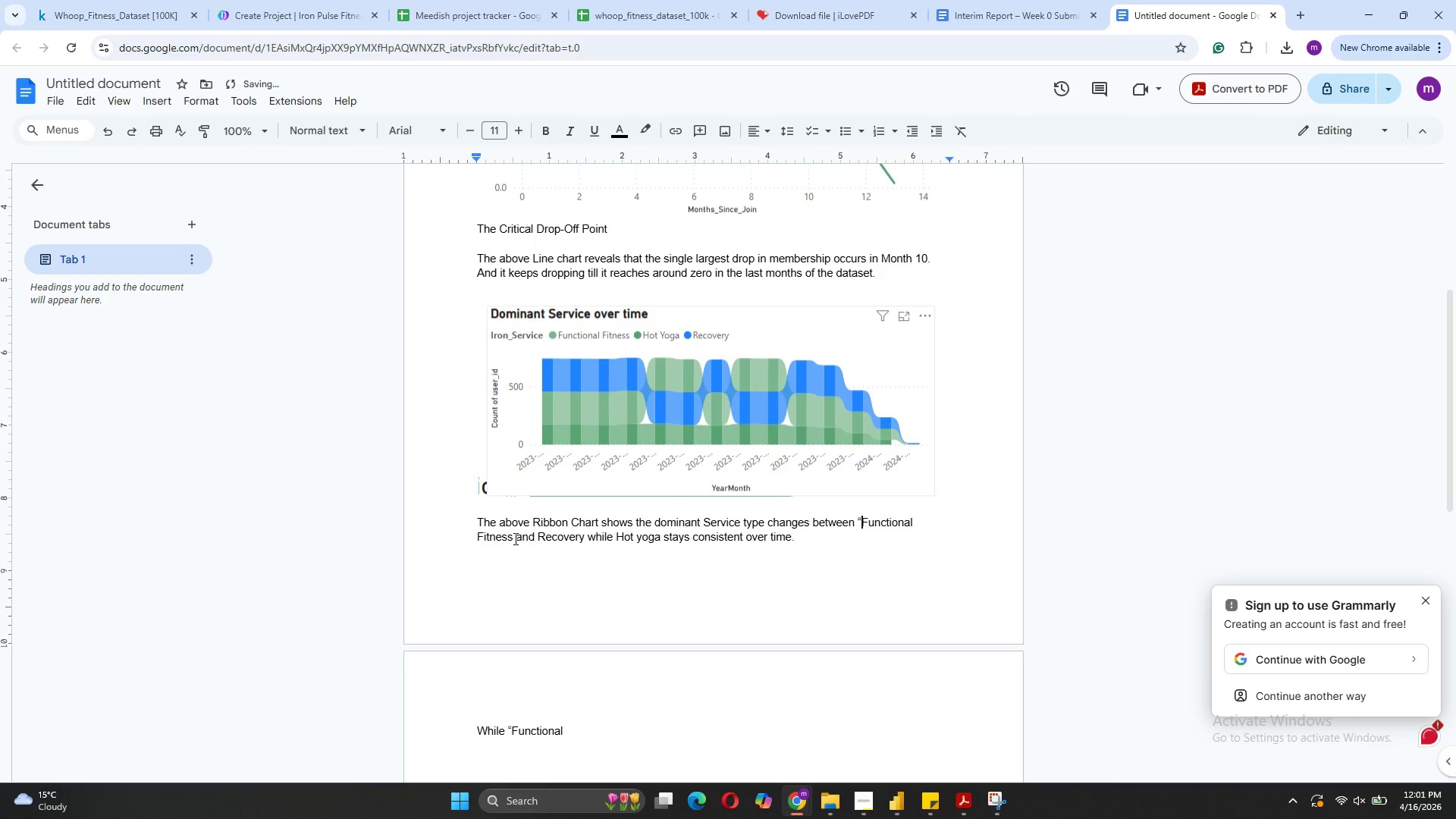 
left_click([513, 538])
 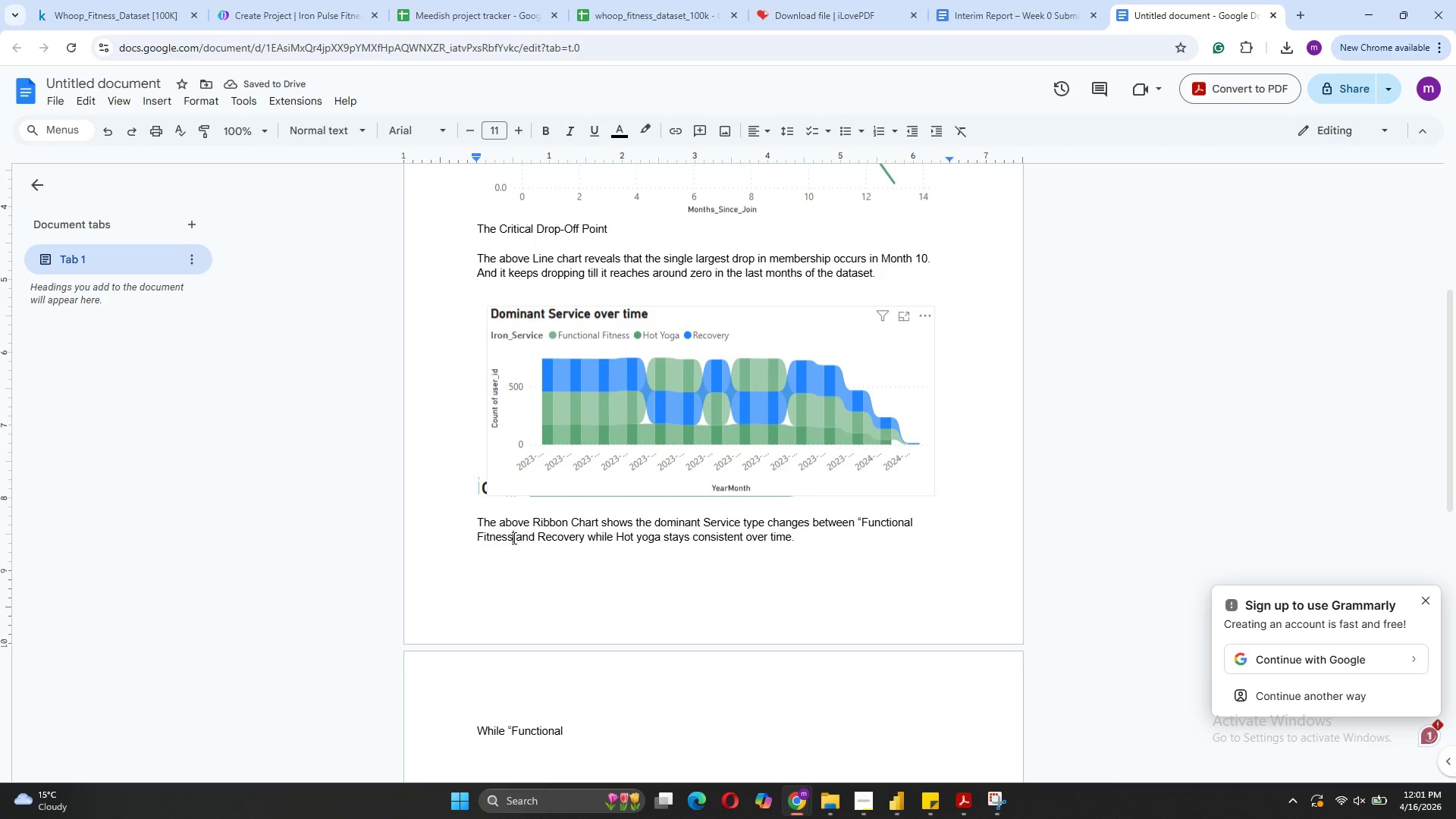 
key(Shift+Quote)
 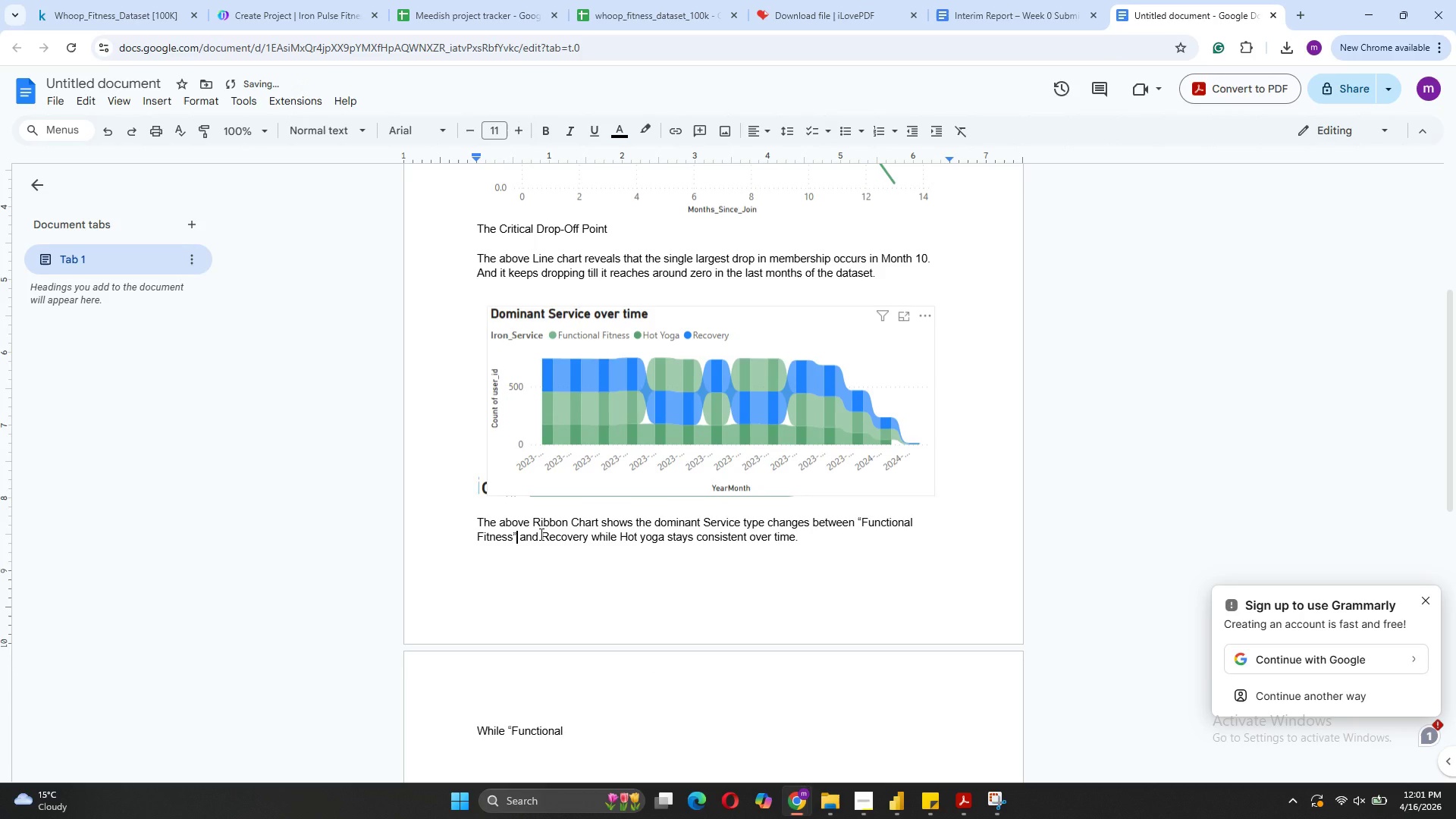 
left_click([540, 534])
 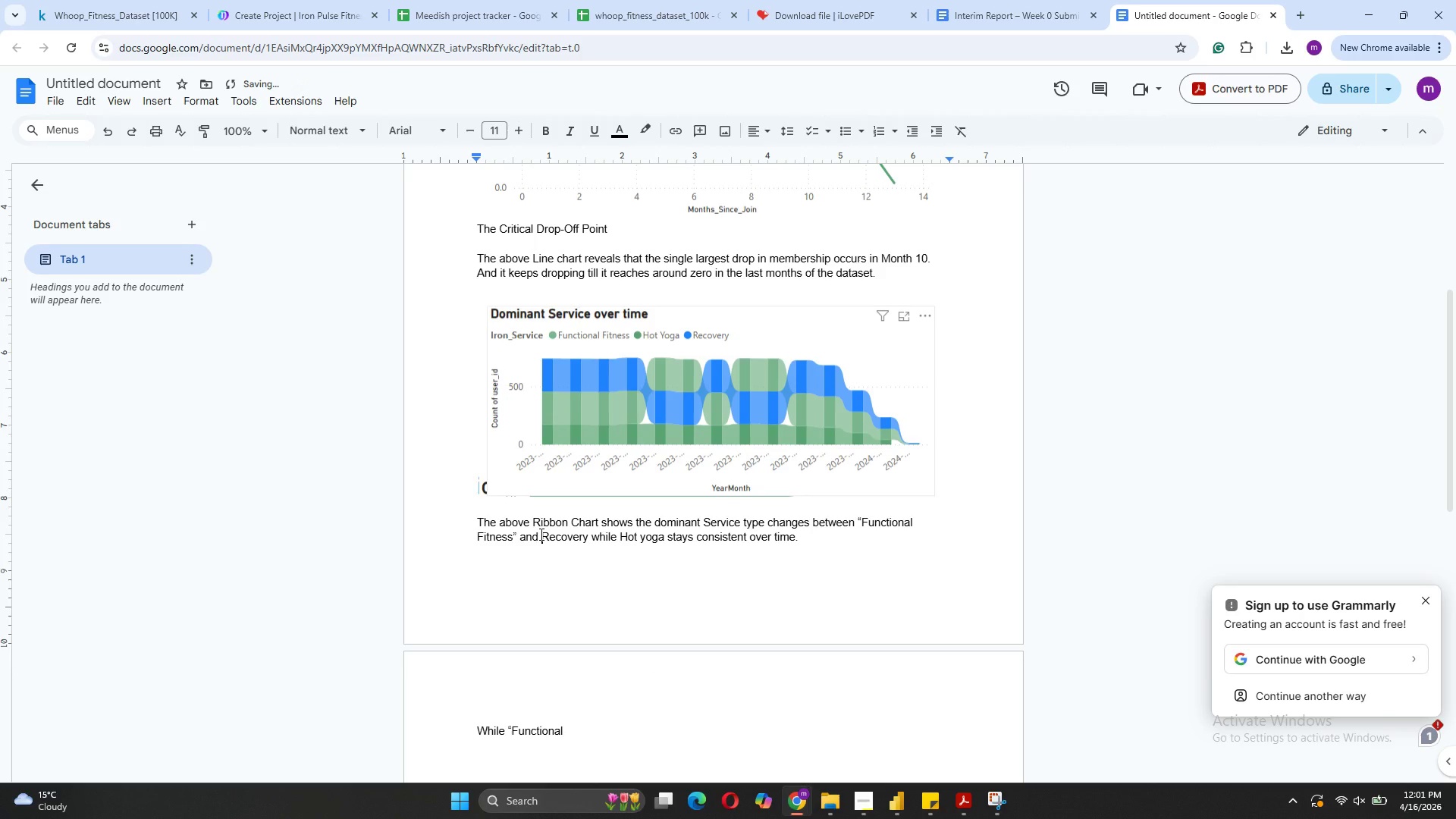 
key(Shift+Quote)
 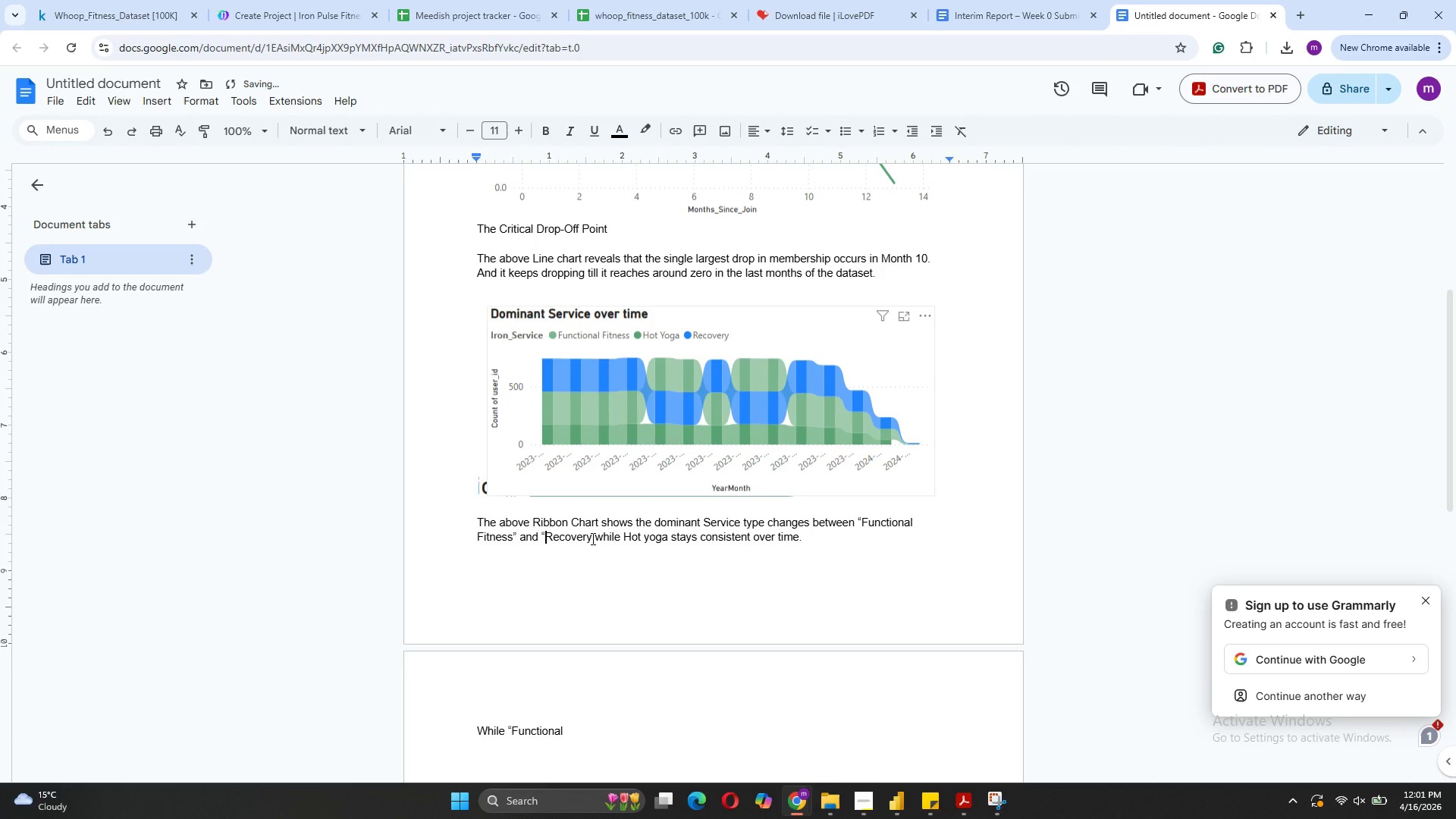 
left_click([593, 538])
 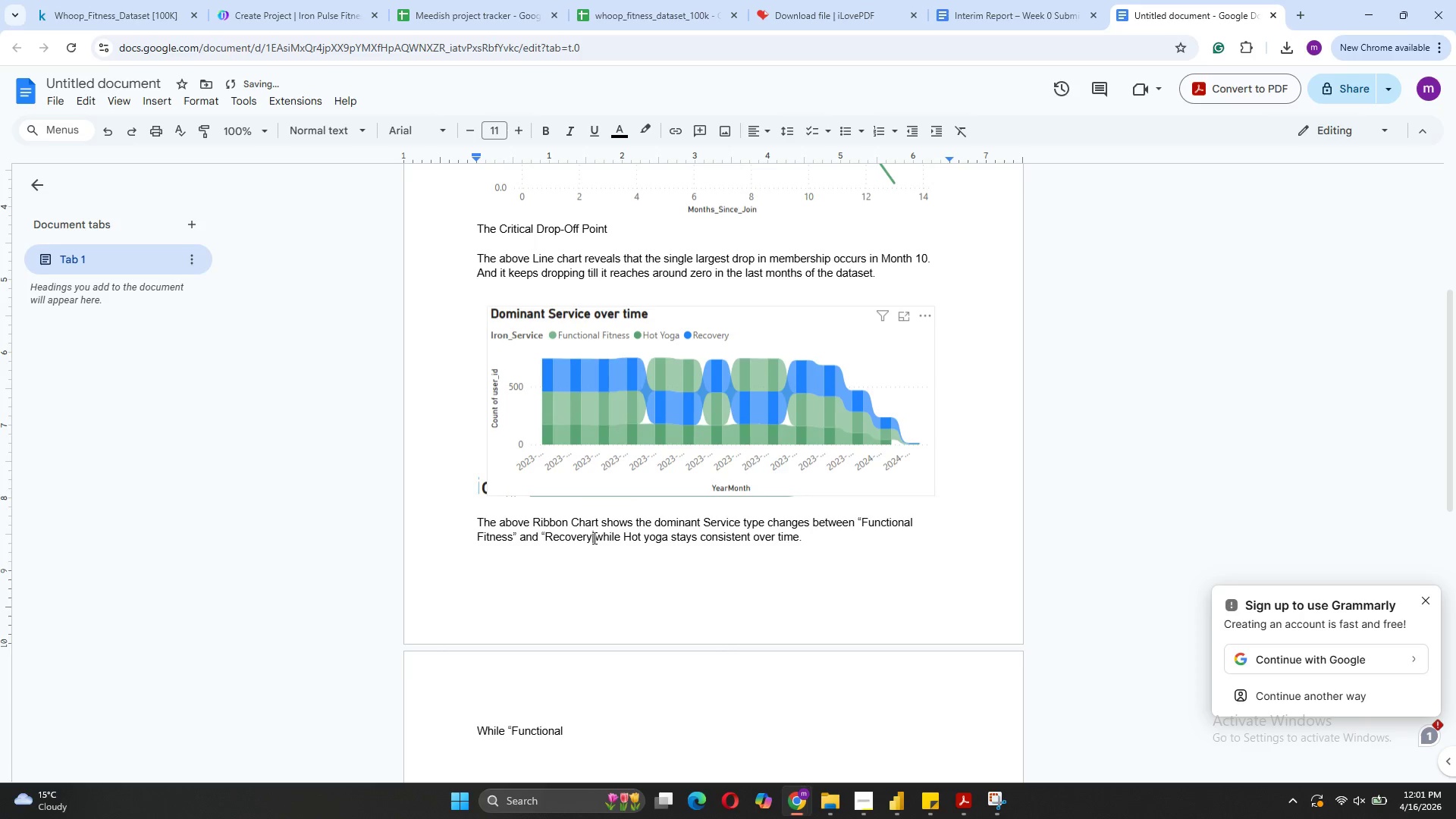 
key(Shift+Quote)
 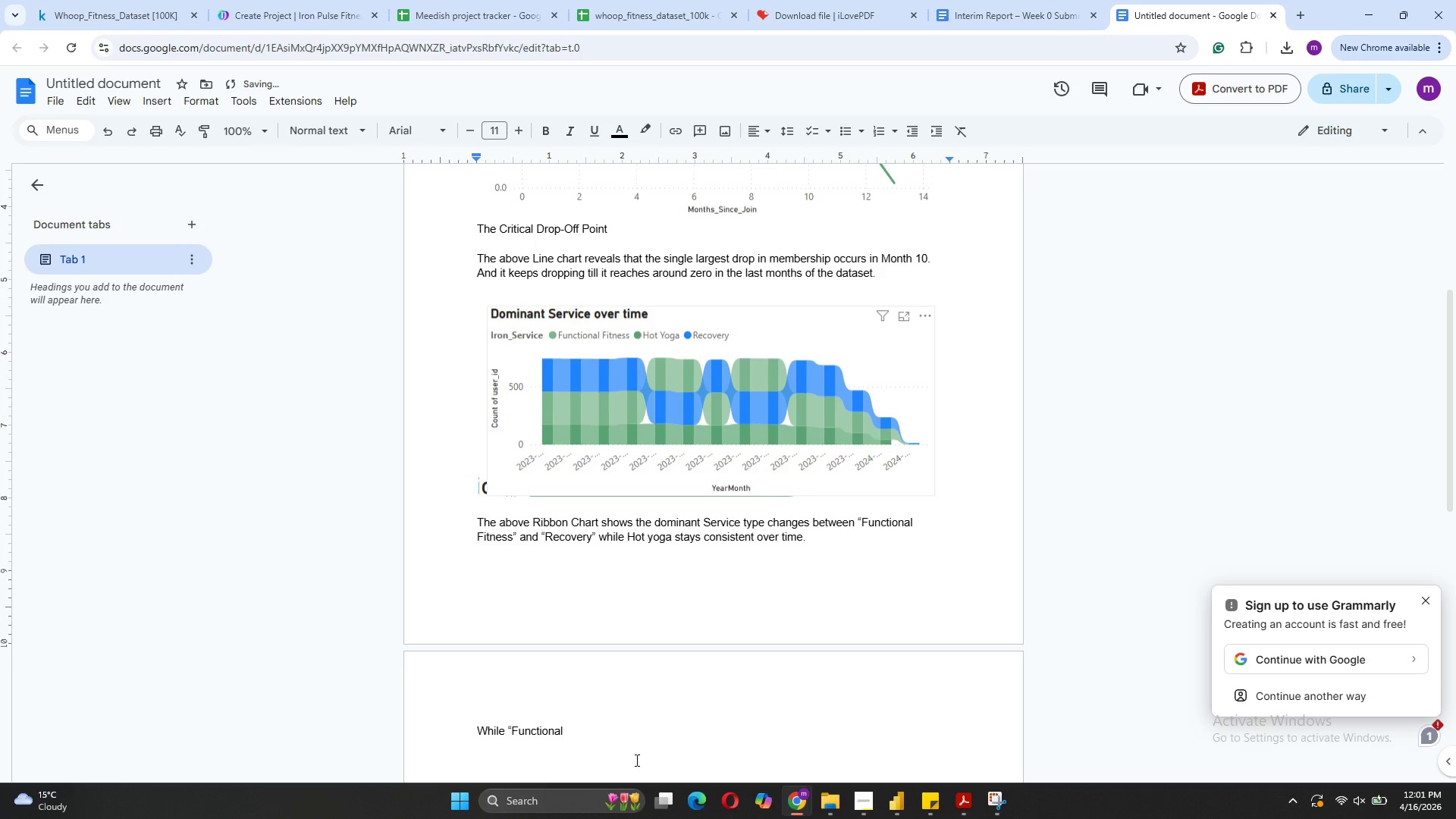 
left_click([598, 740])
 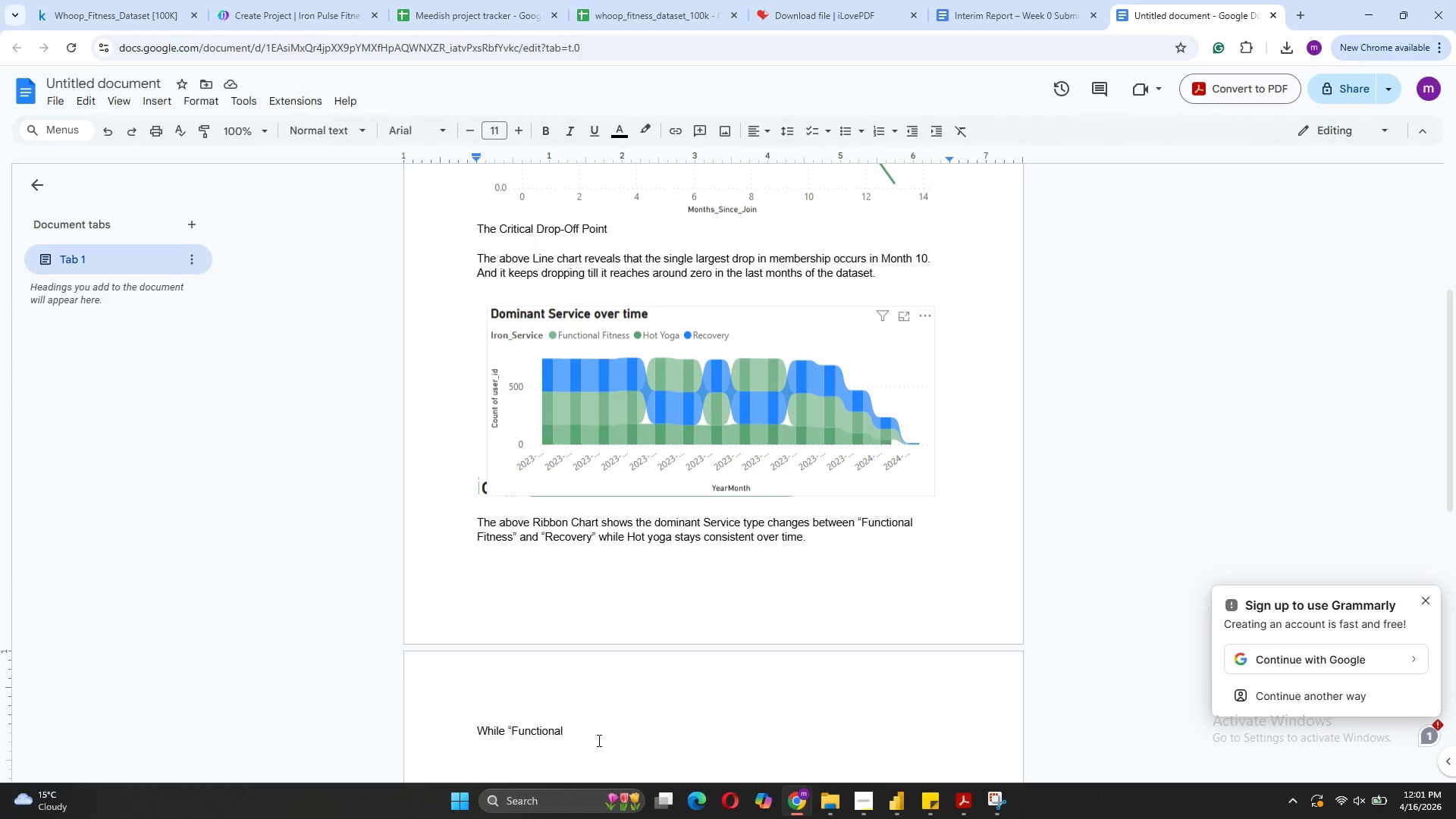 
wait(6.12)
 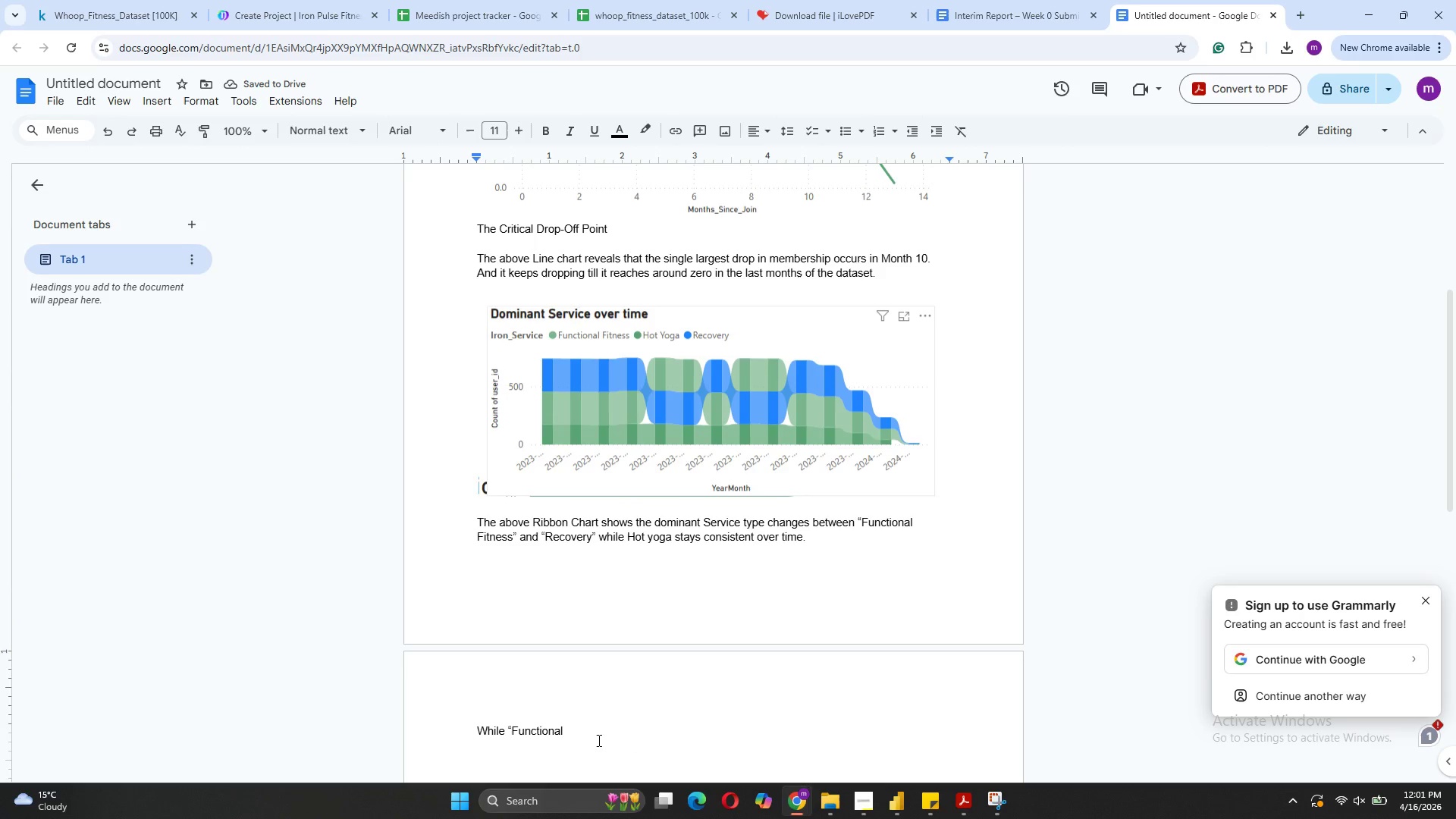 
type(Fitness has the highest acquizition)
 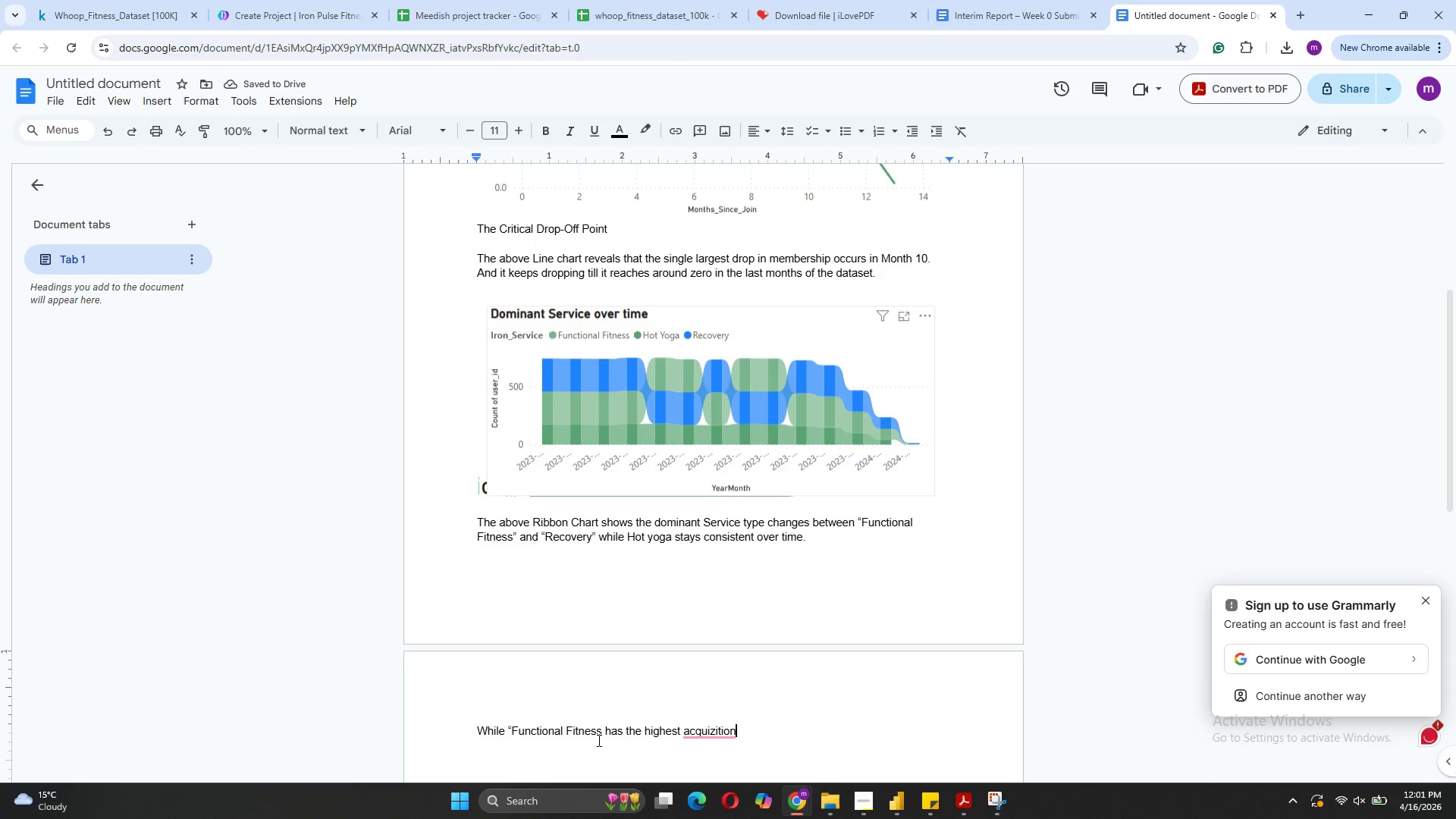 
wait(5.47)
 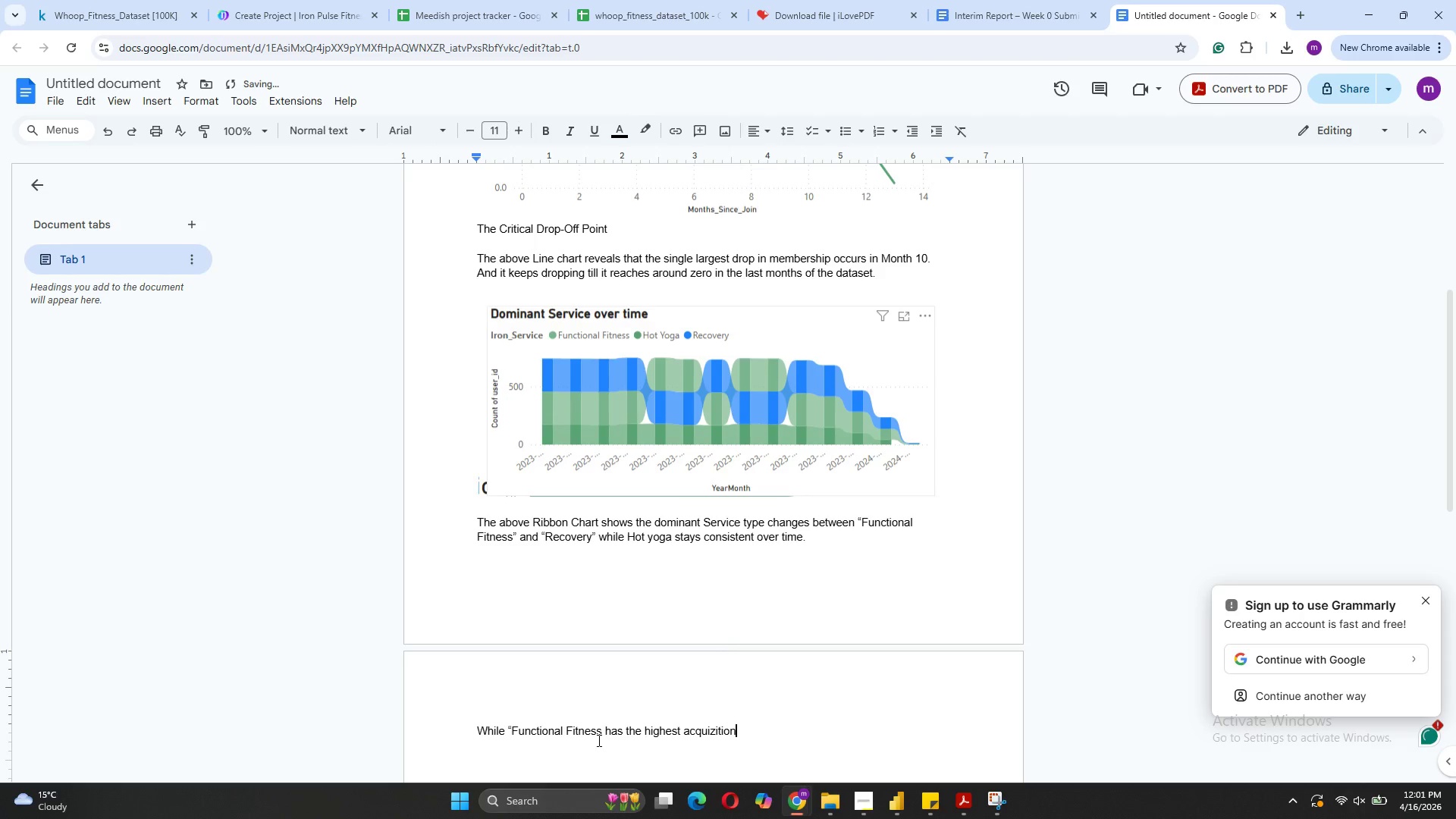 
key(Backspace)
key(Backspace)
key(Backspace)
key(Backspace)
key(Backspace)
key(Backspace)
type(sition volume )
key(Backspace)
type(, members who started with Recovery")
 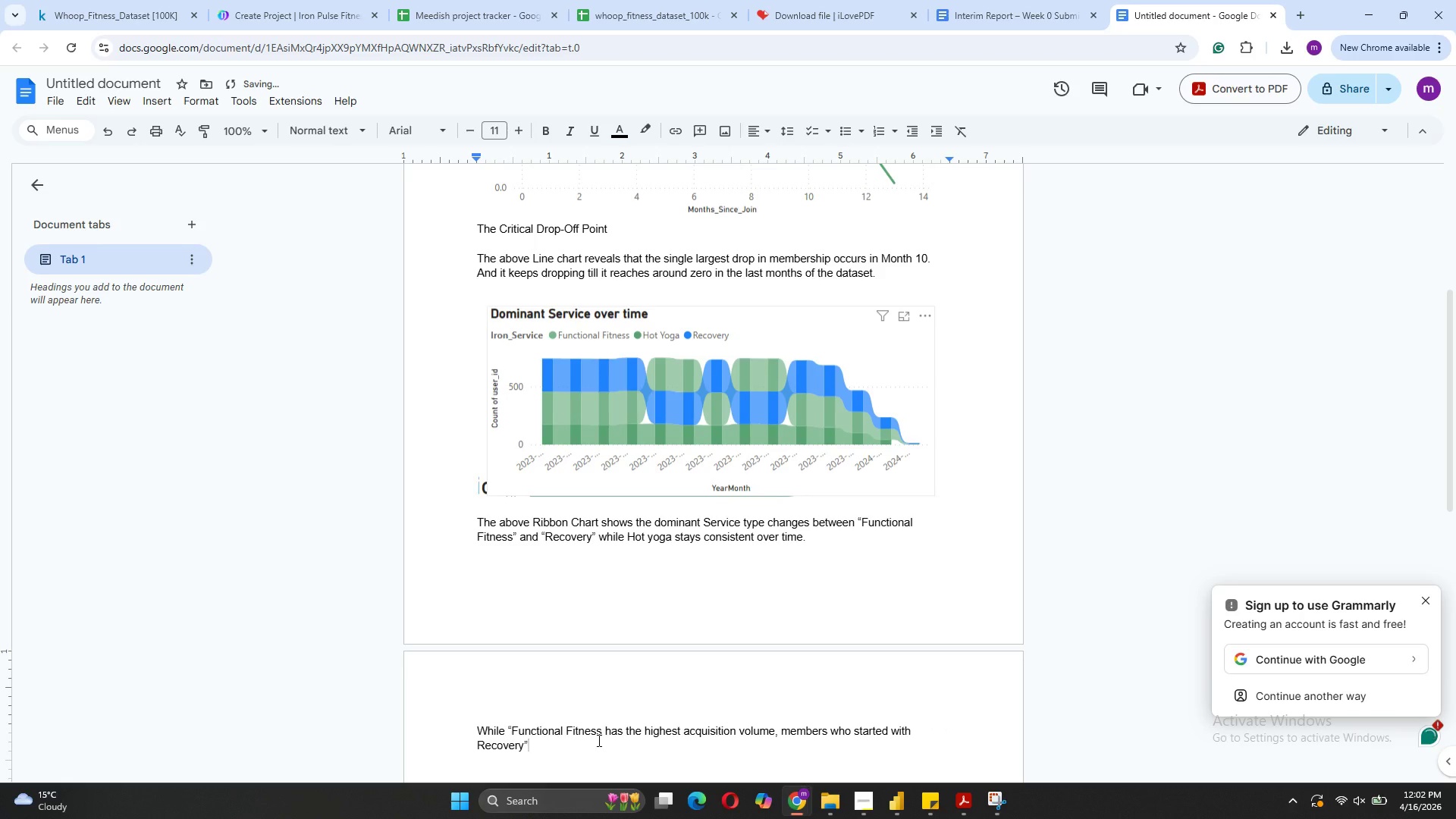 
left_click([478, 746])
 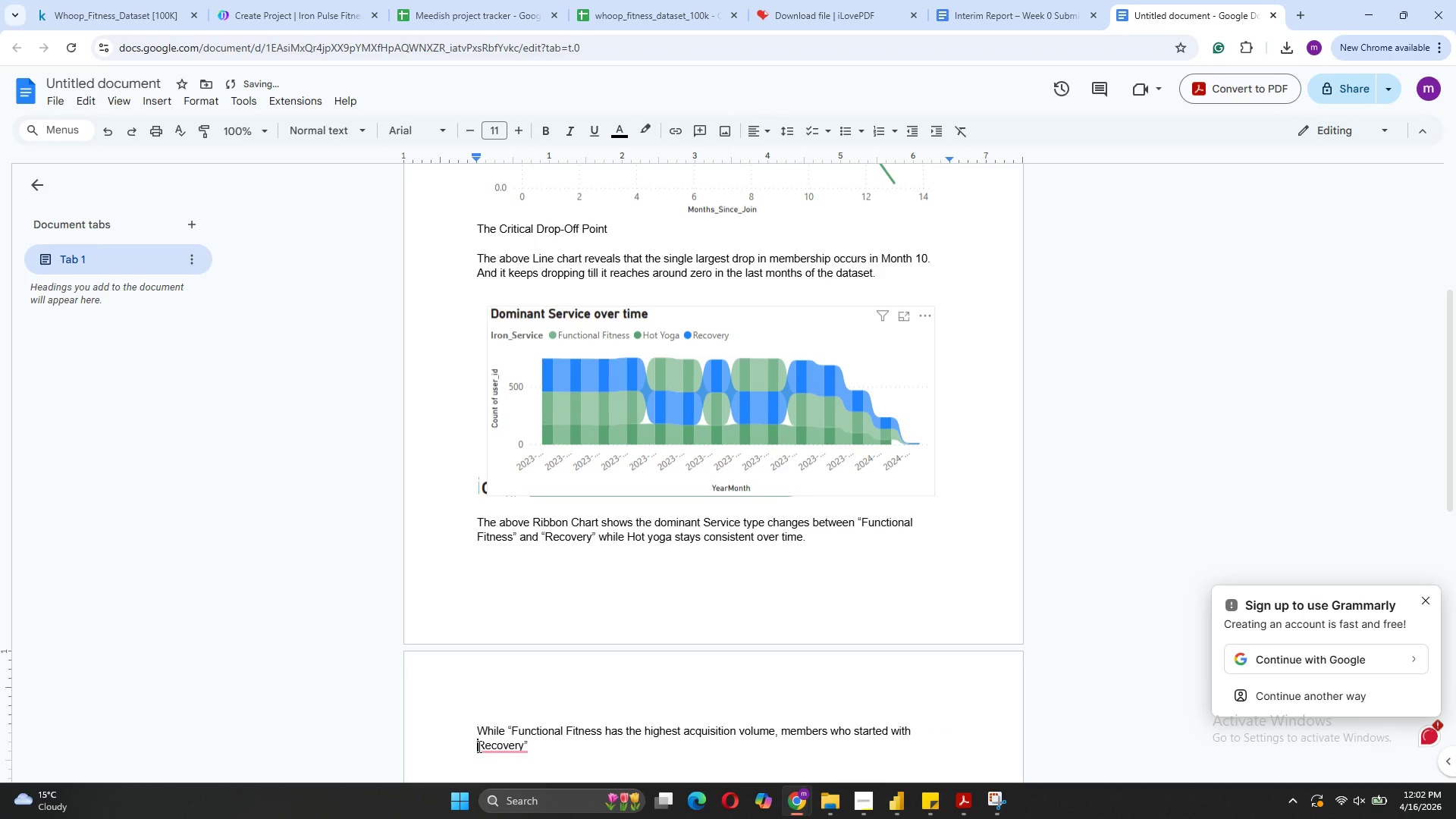 
key(Shift+Quote)
 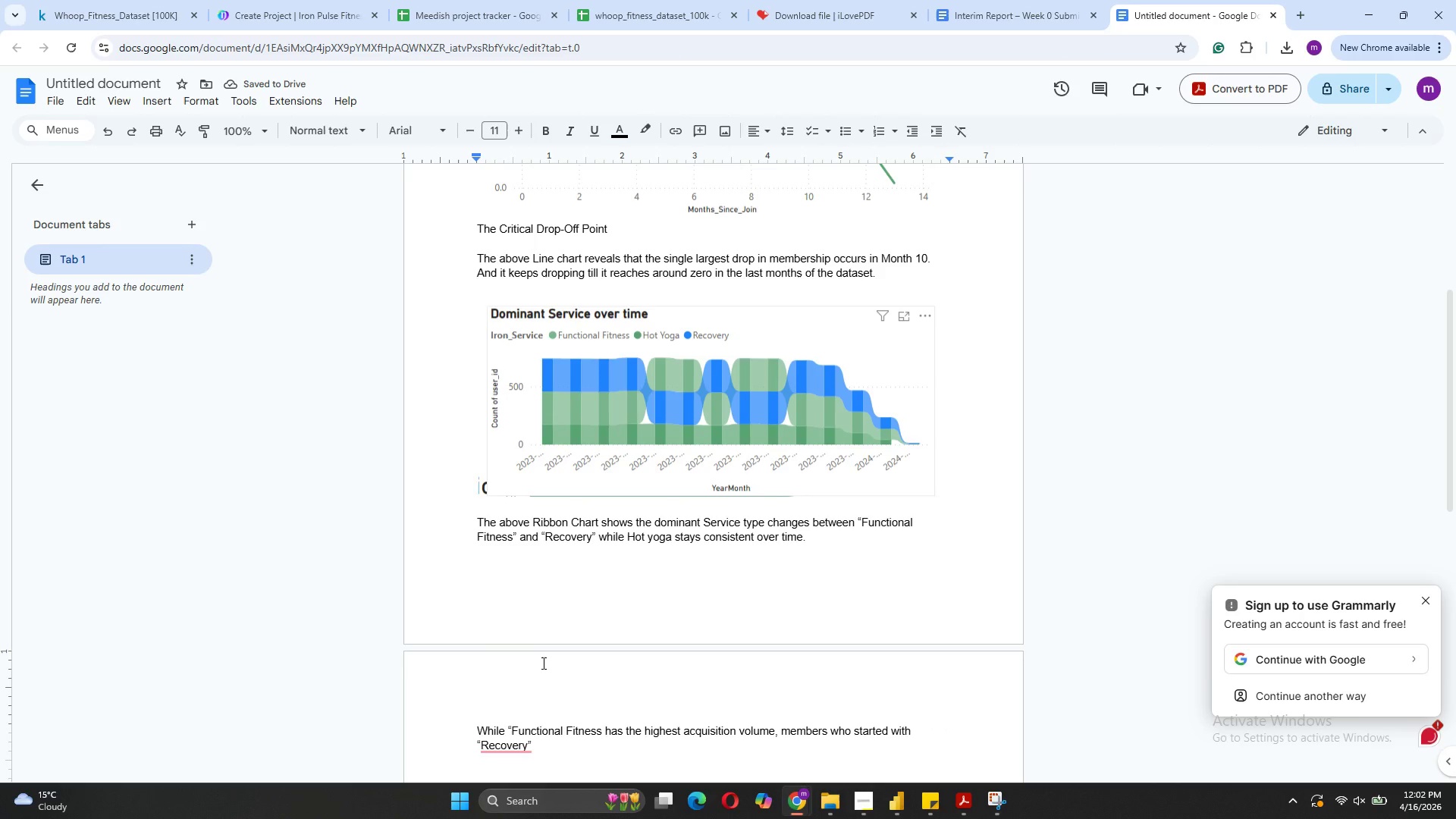 
left_click([540, 737])
 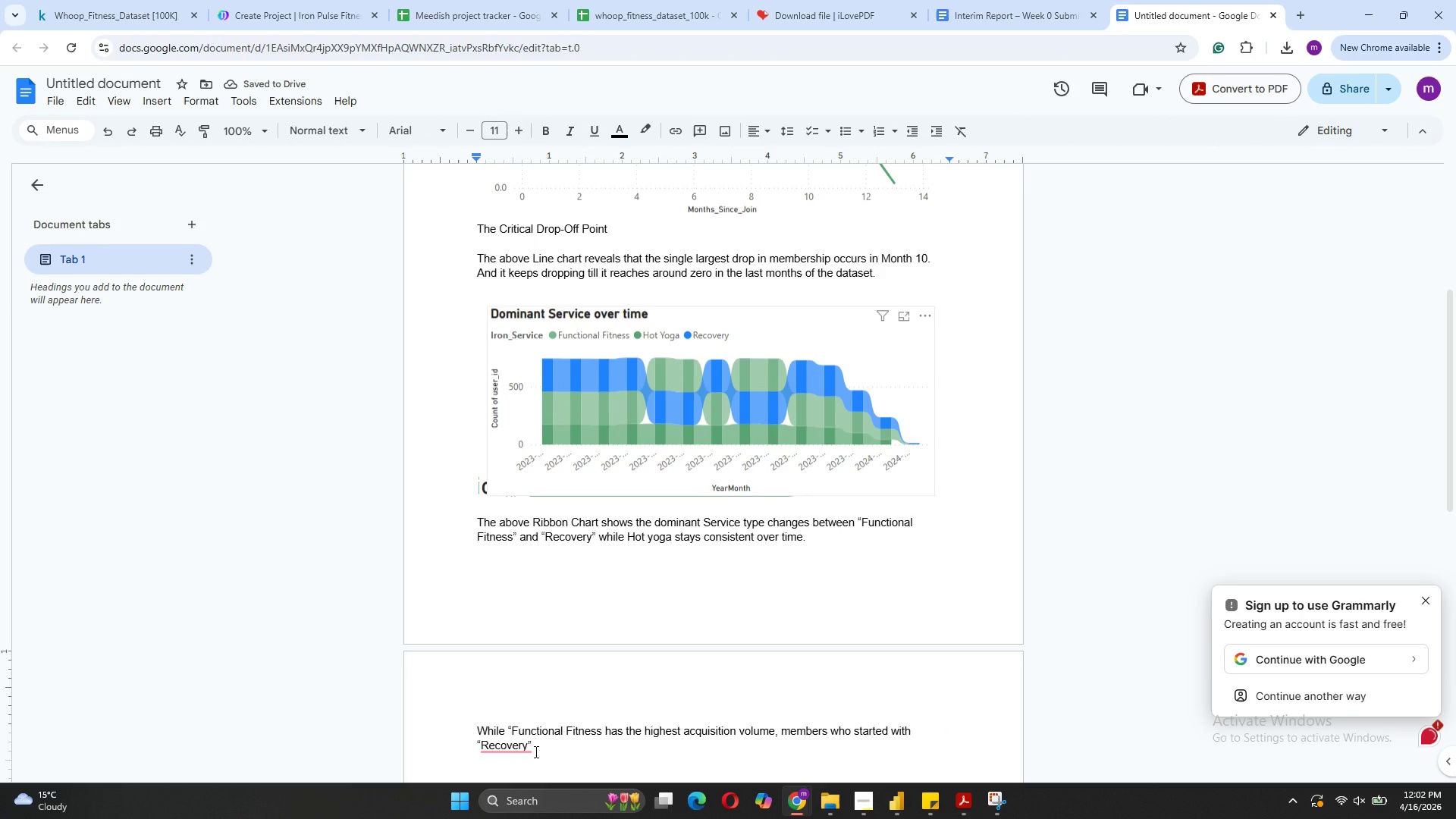 
left_click([535, 752])
 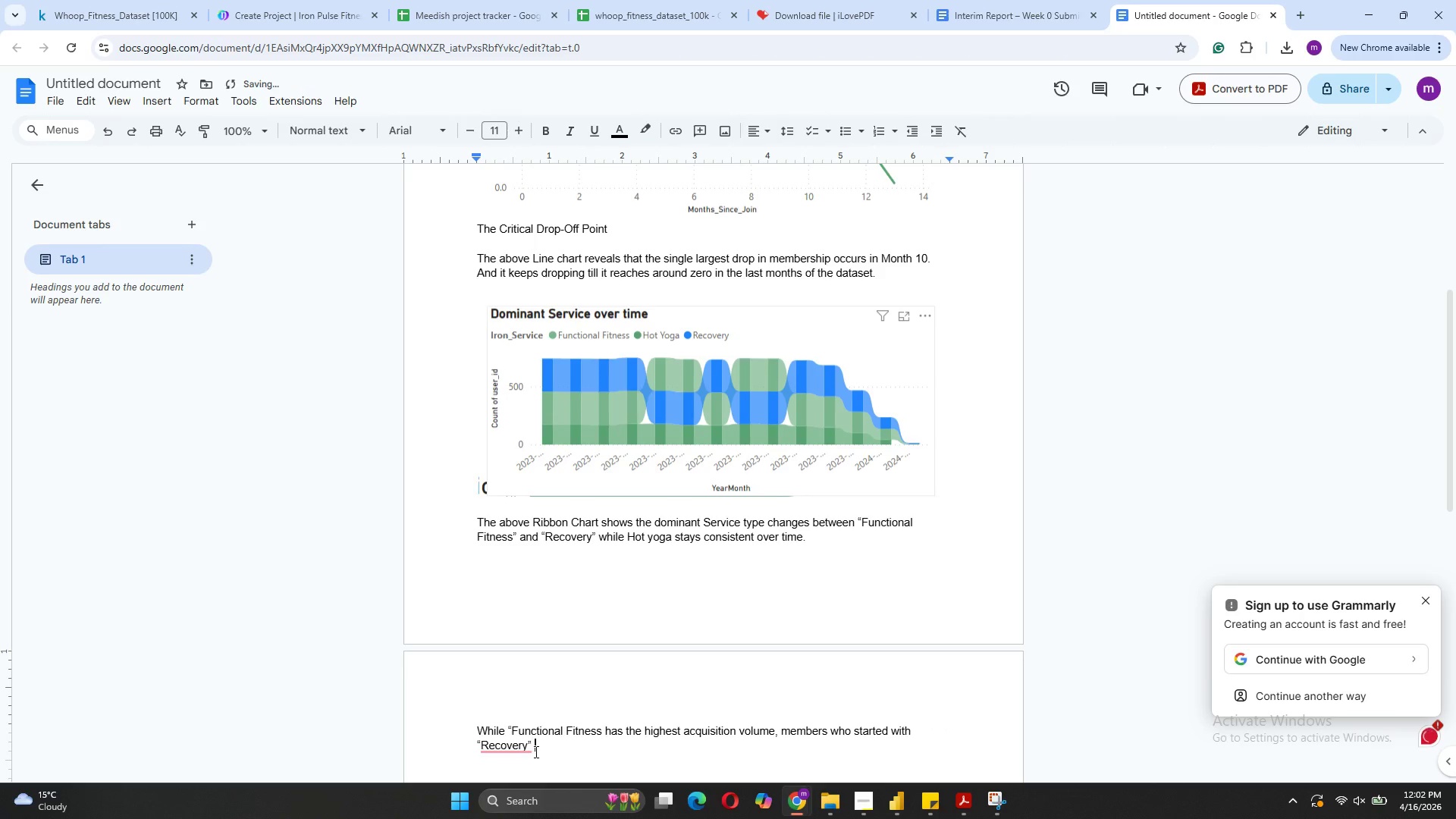 
type( have the longest)
 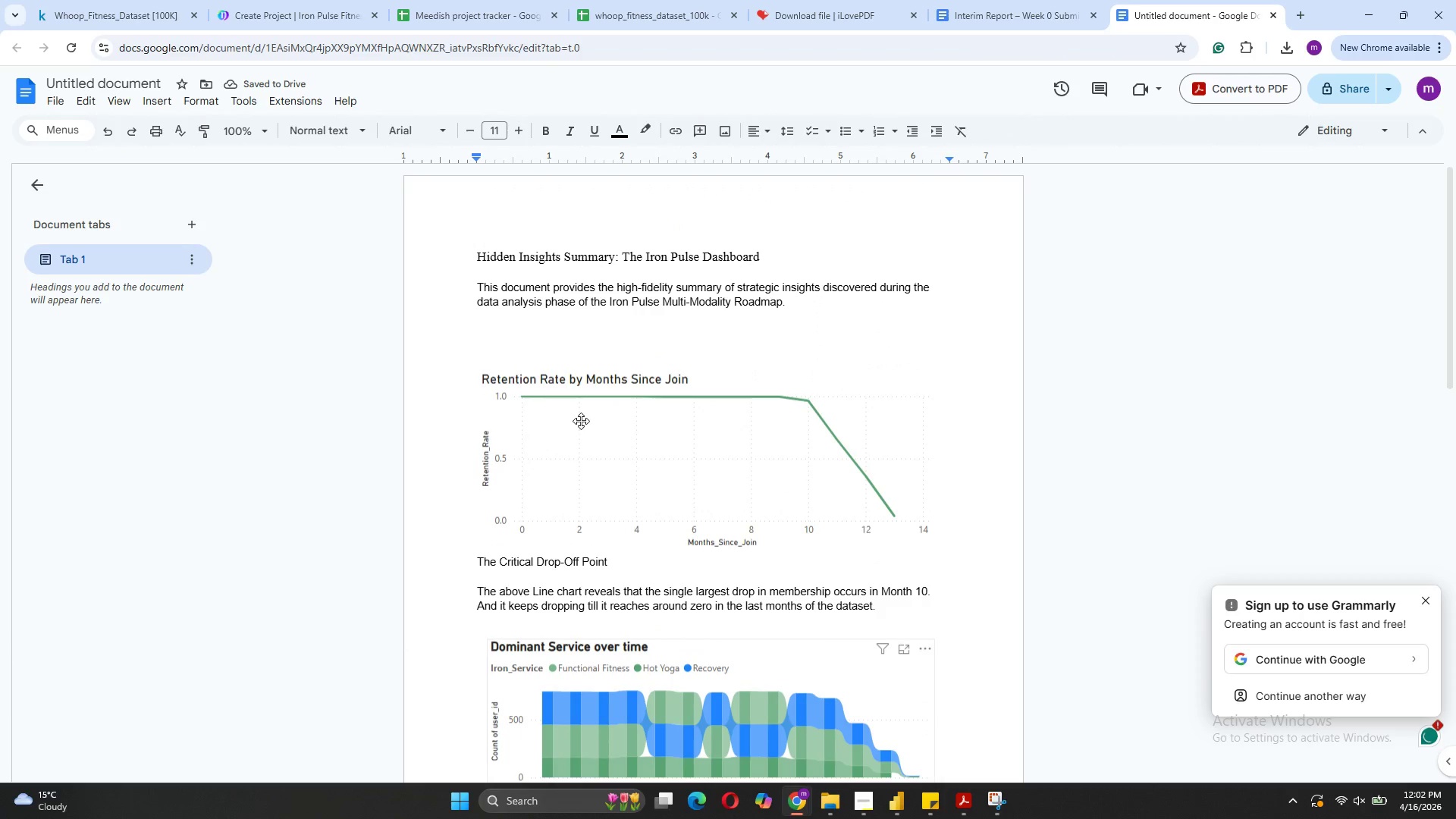 
left_click([497, 347])
 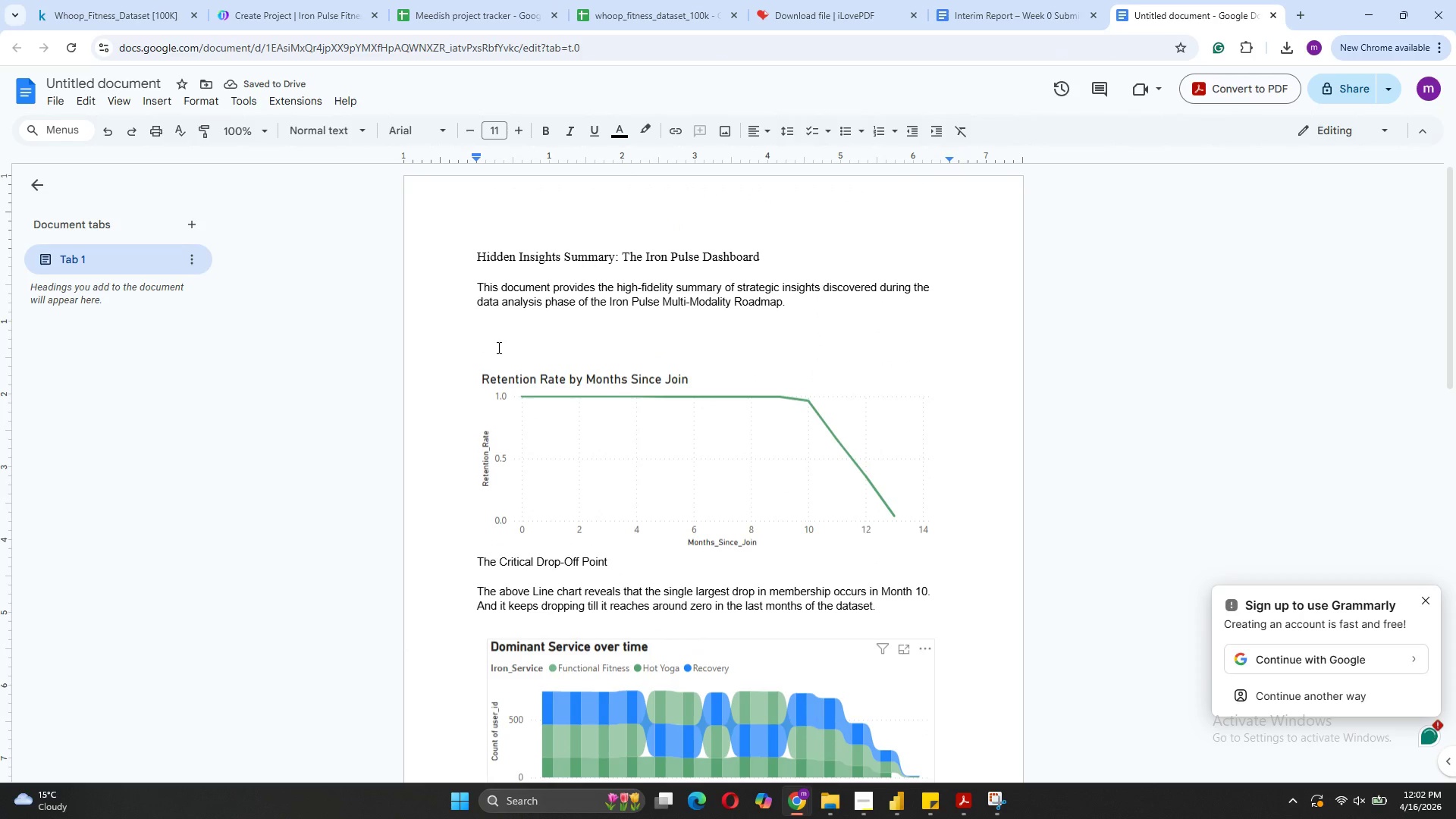 
key(Backspace)
 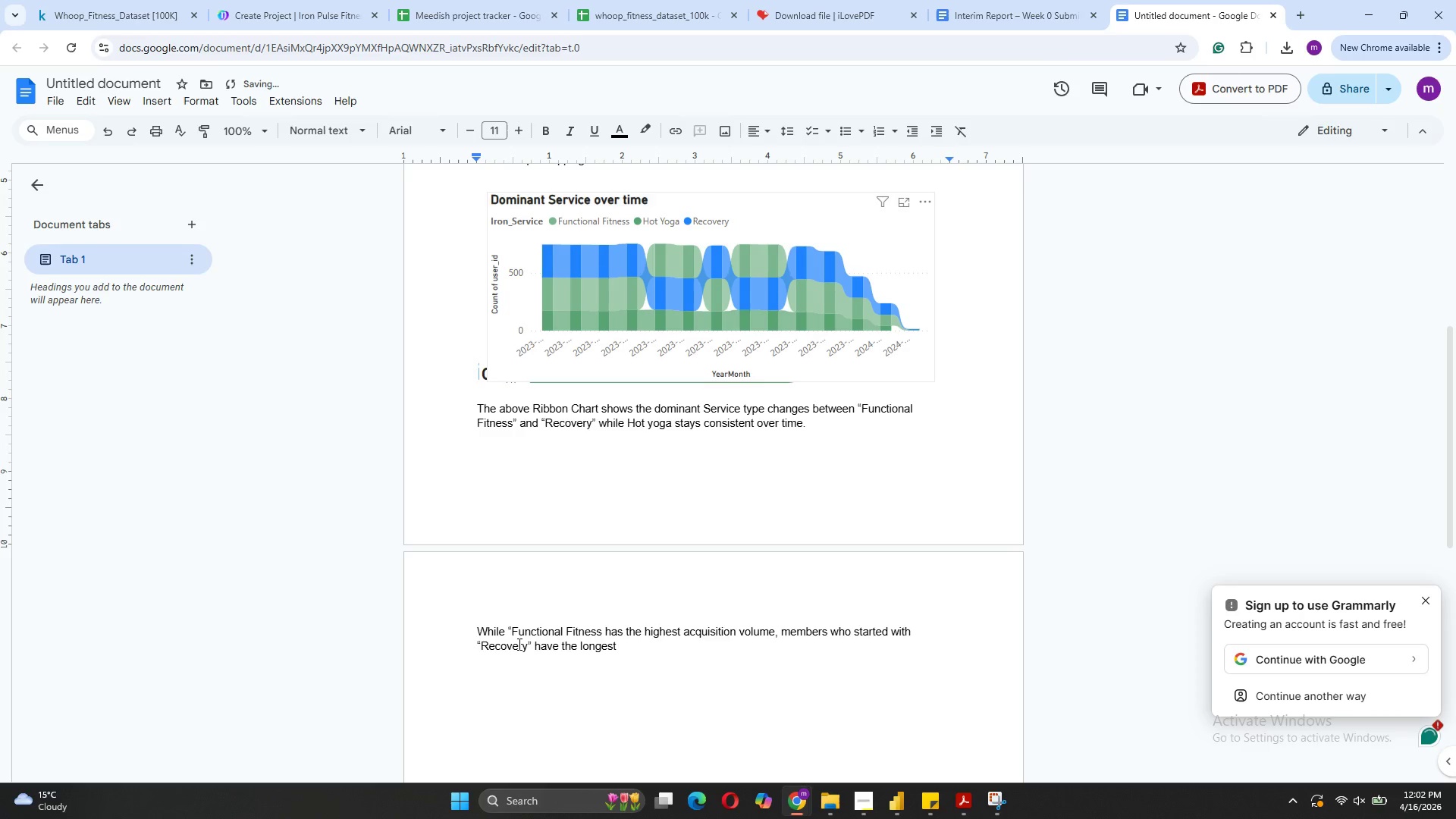 
left_click([627, 657])
 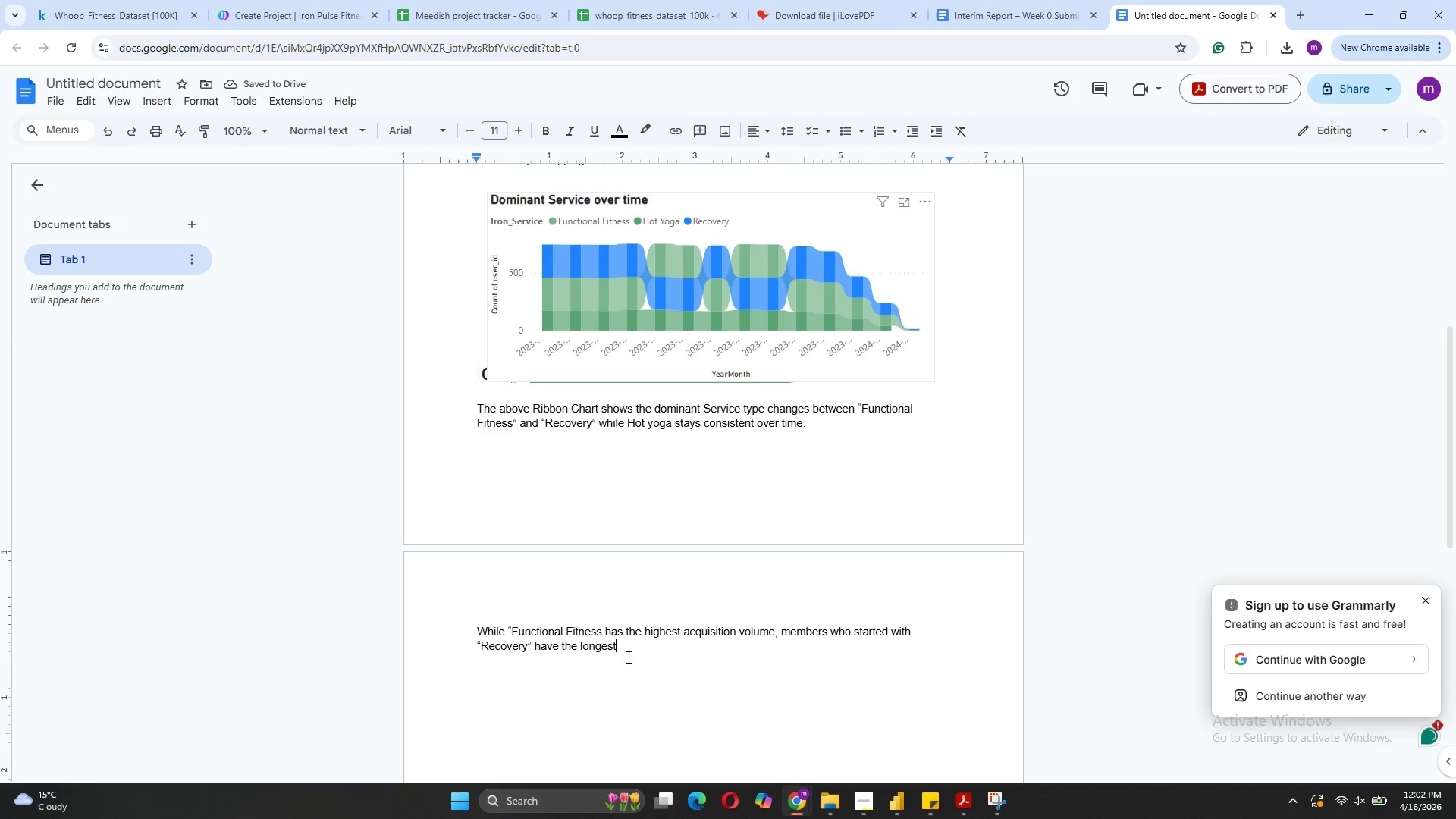 
type( average membership duration)
 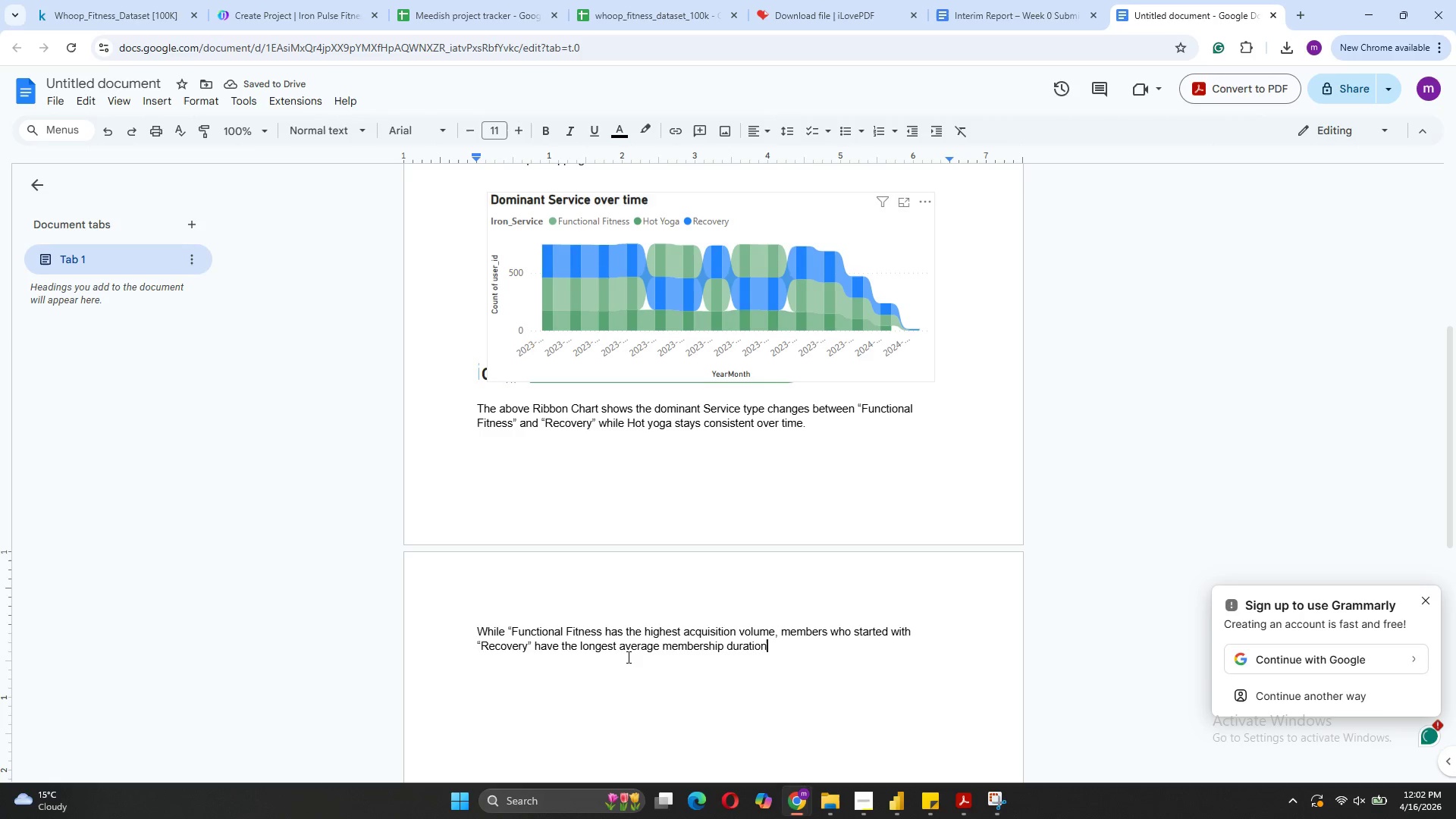 
key(Period)
 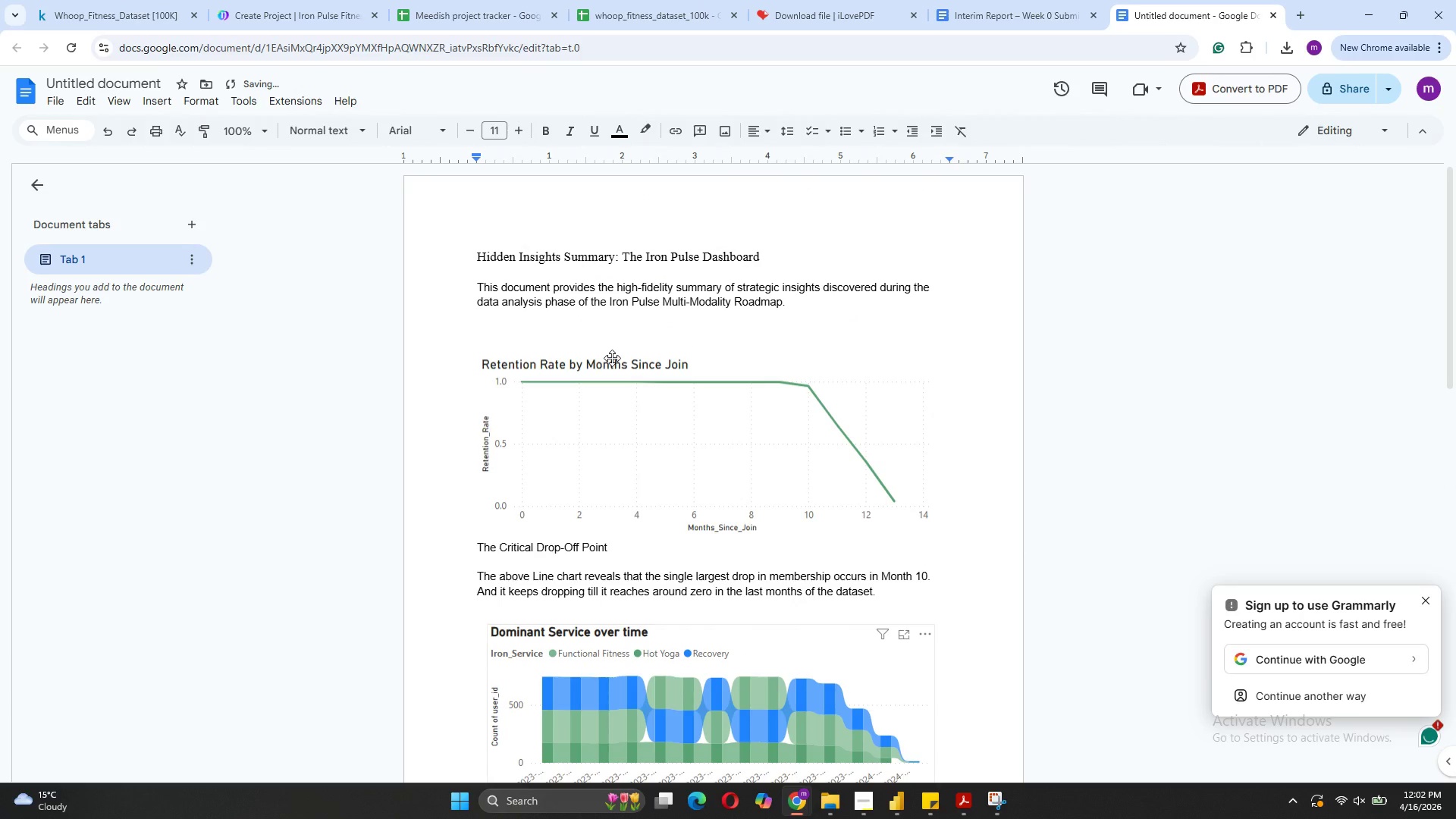 
left_click([551, 345])
 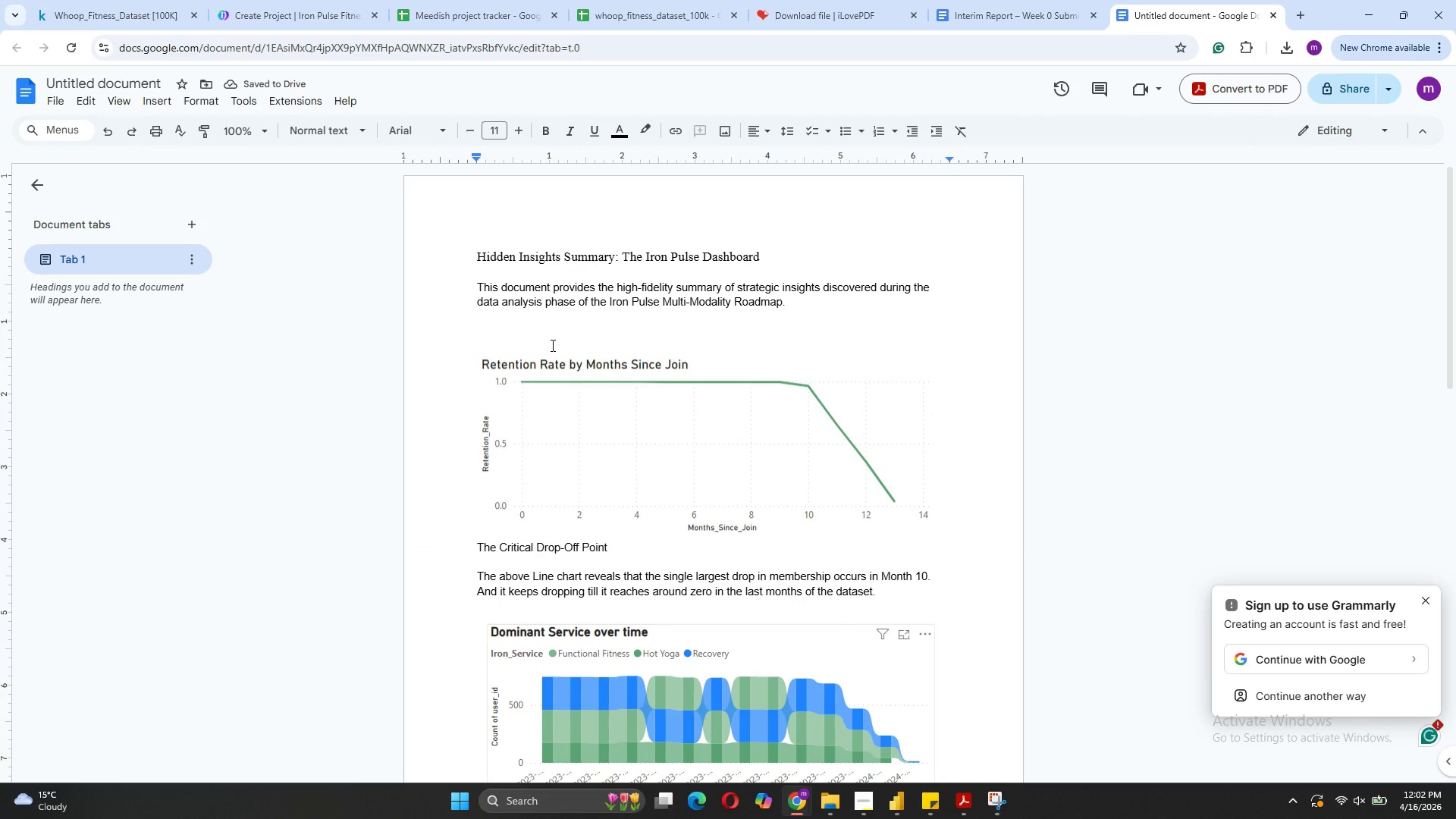 
type(Data considerations)
 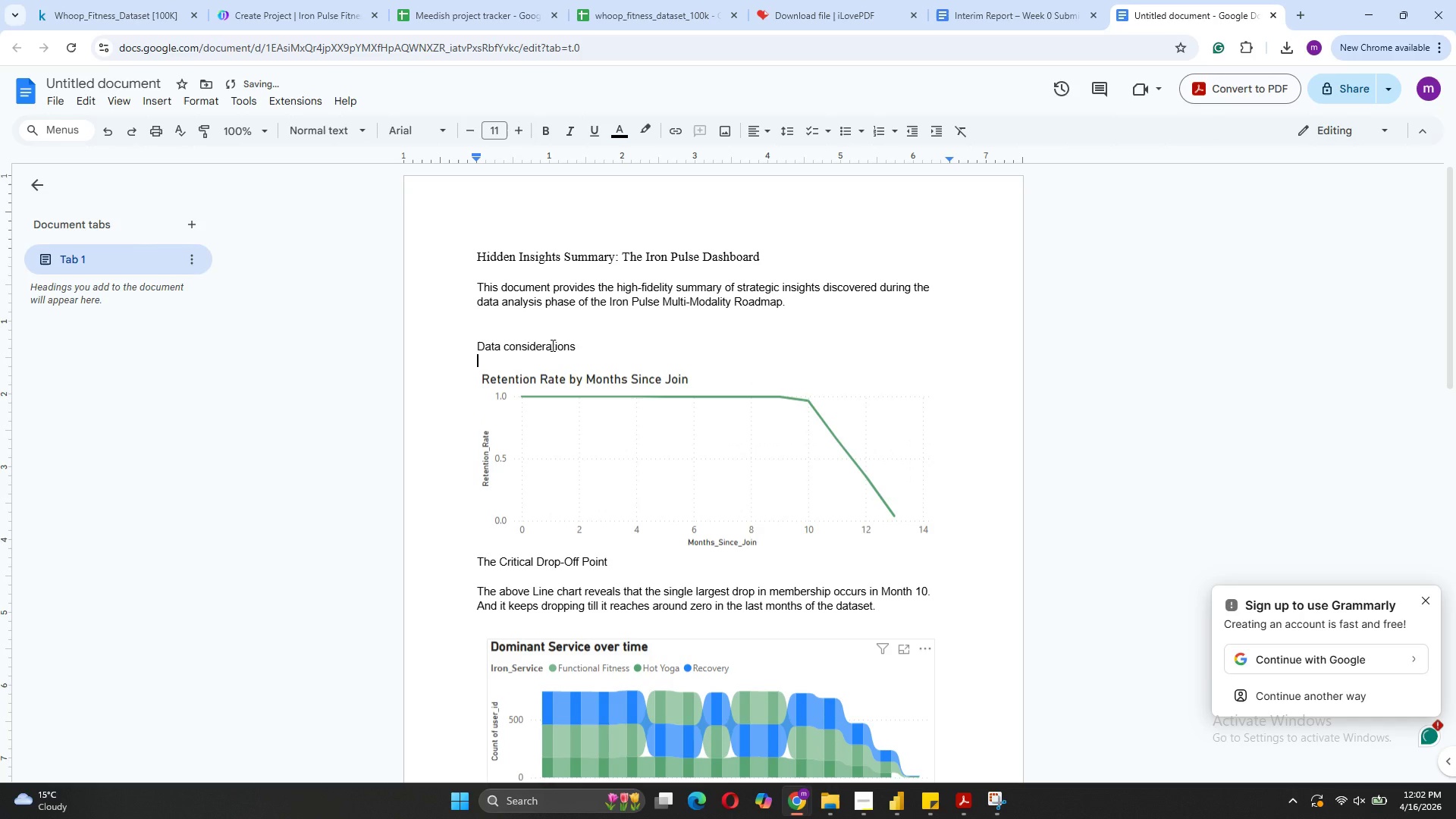 
key(Shift+Enter)
 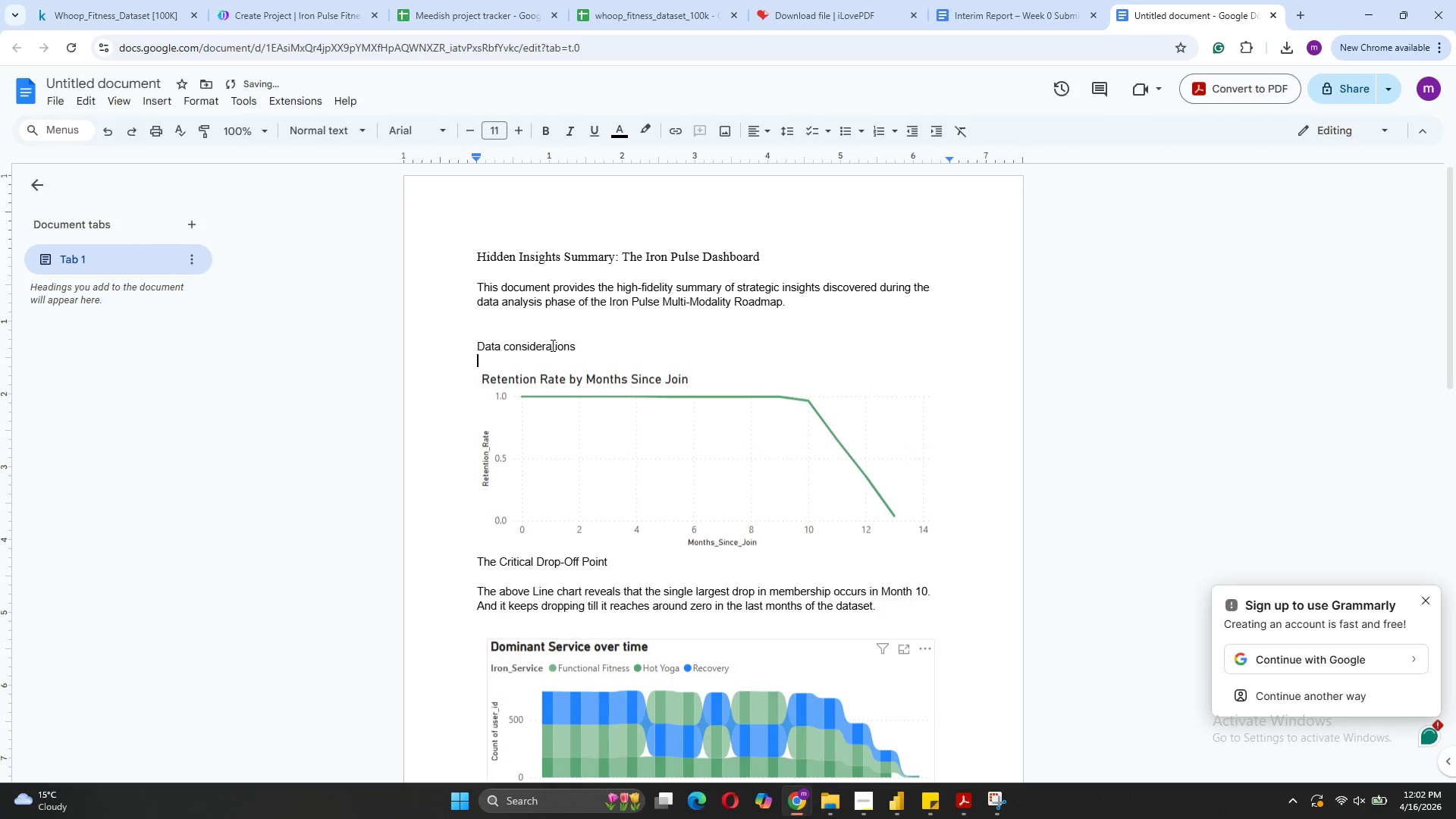 
type(-The dataset we are using have certai)
key(Backspace)
key(Backspace)
type(ain hole)
 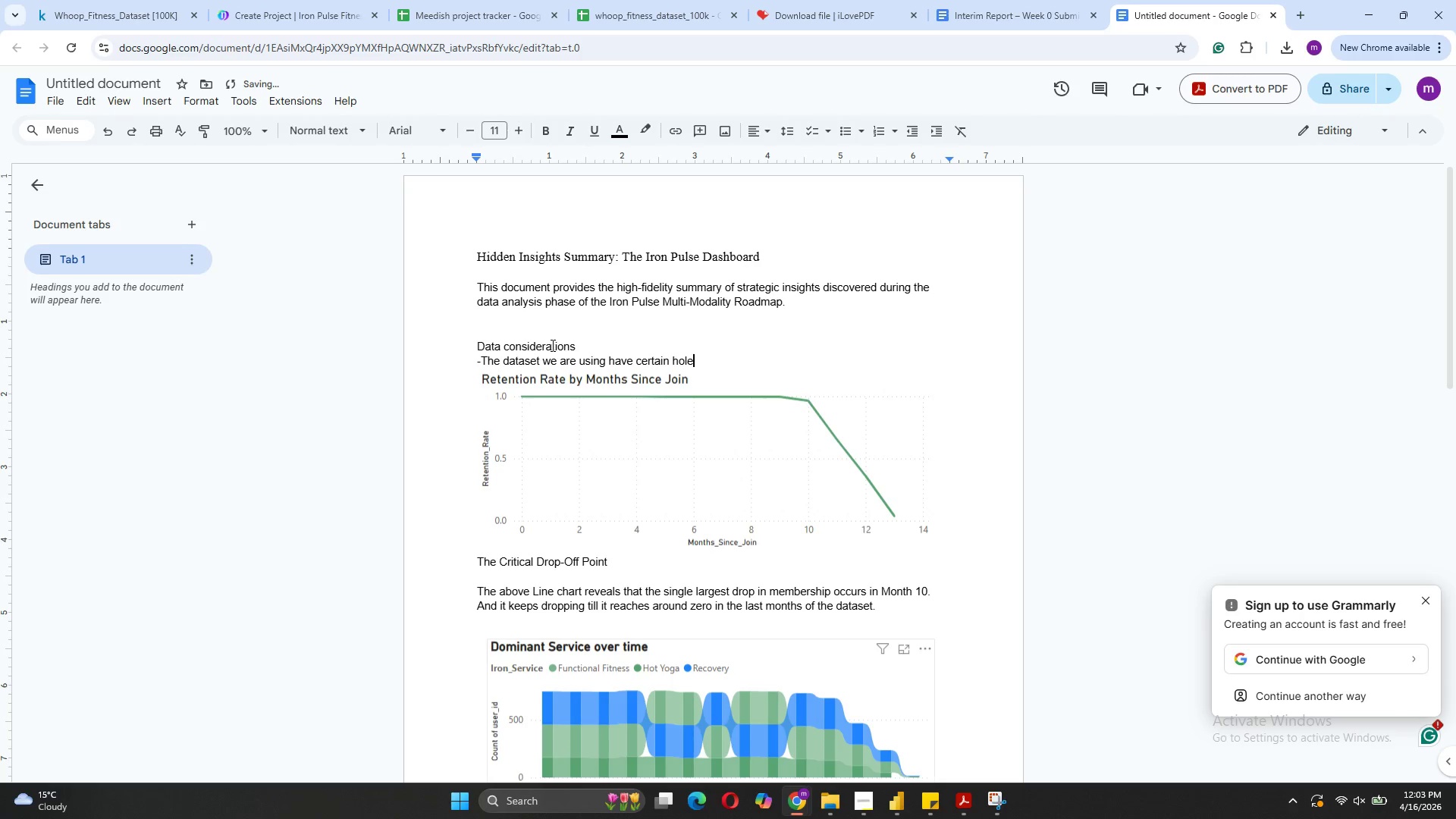 
hold_key(key=Backspace, duration=1.5)
 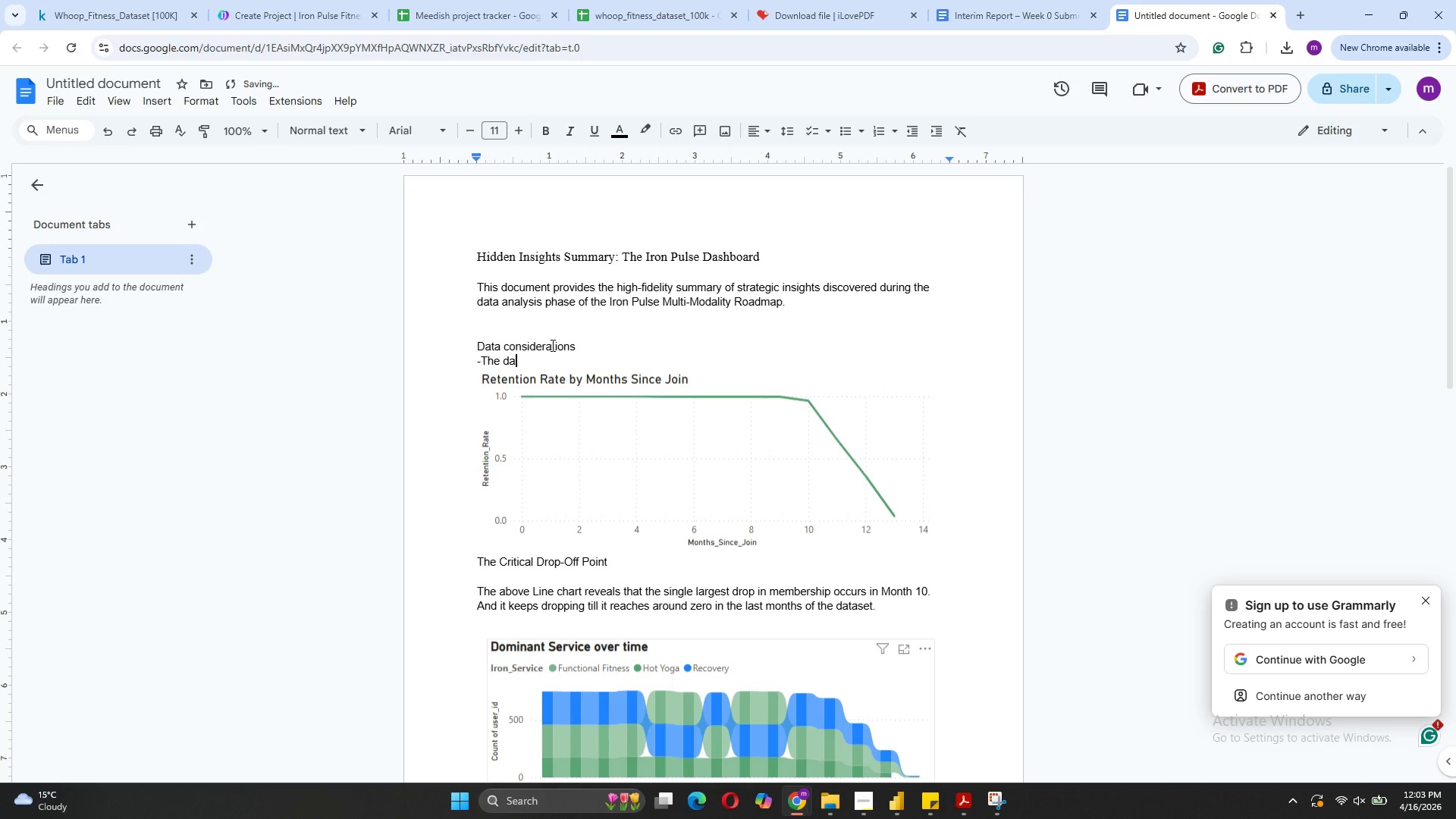 
key(Backspace)
key(Backspace)
key(Backspace)
key(Backspace)
key(Backspace)
key(Backspace)
key(Backspace)
type(each memebr )
 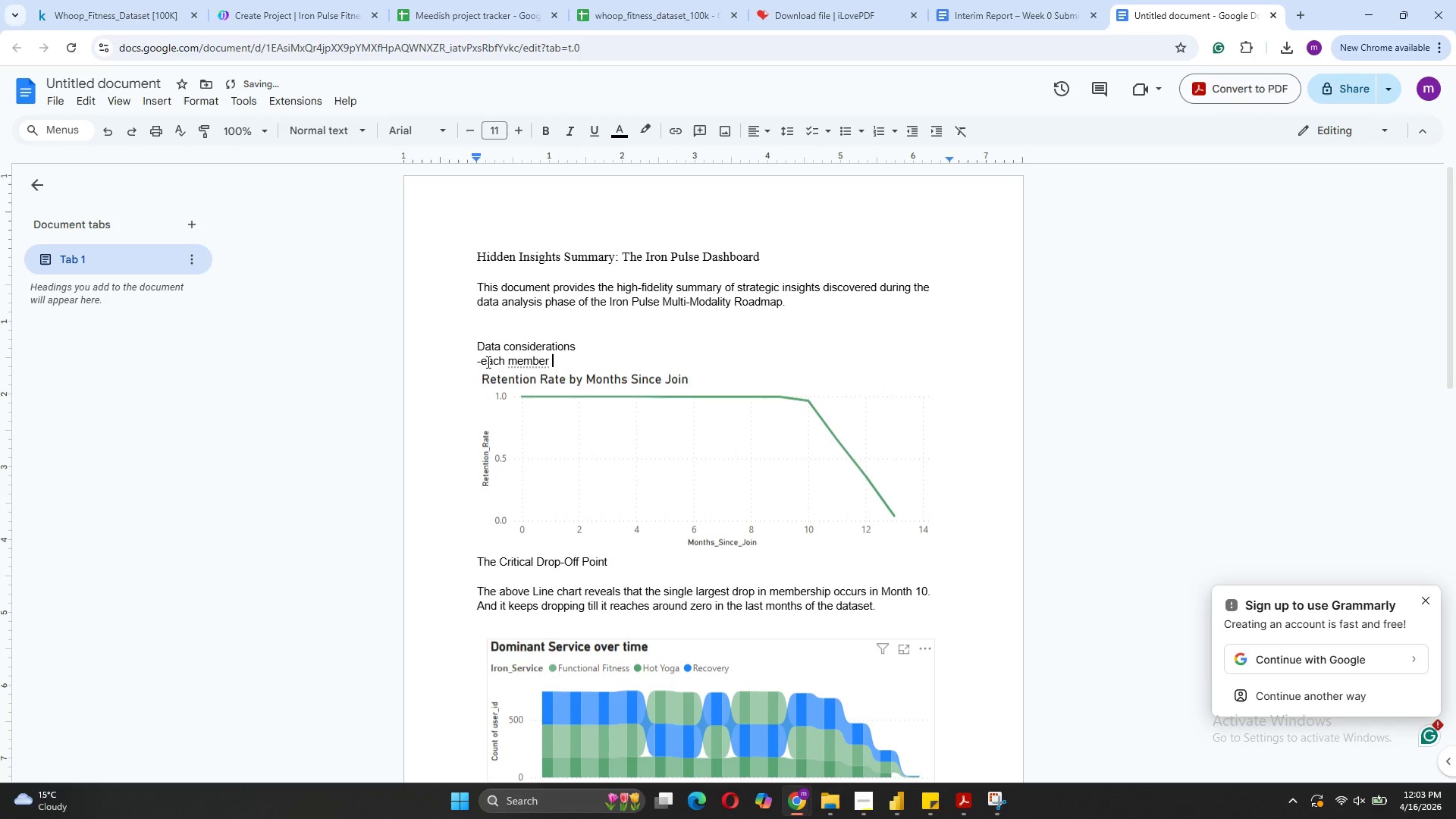 
left_click([487, 362])
 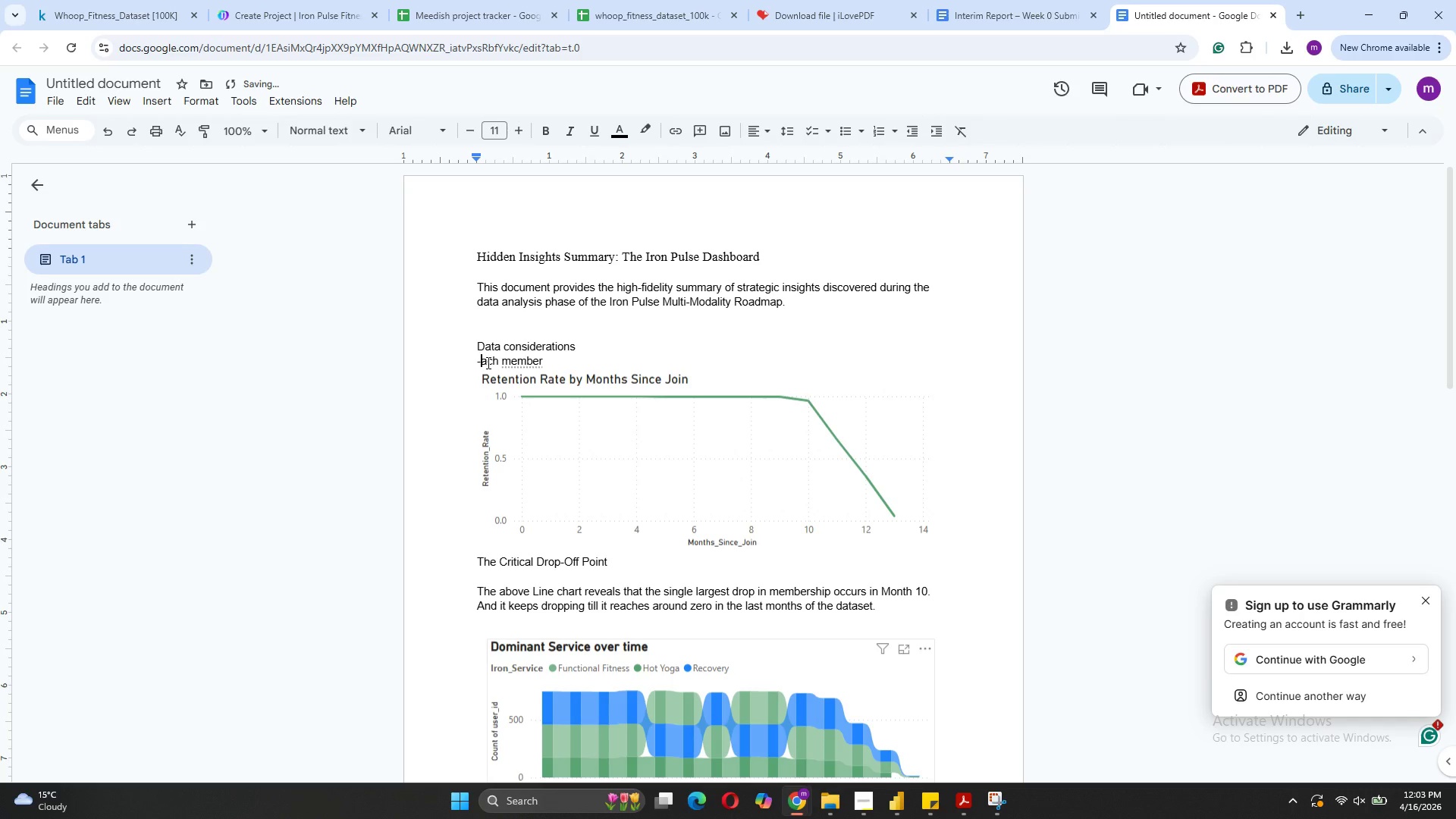 
key(Backspace)
 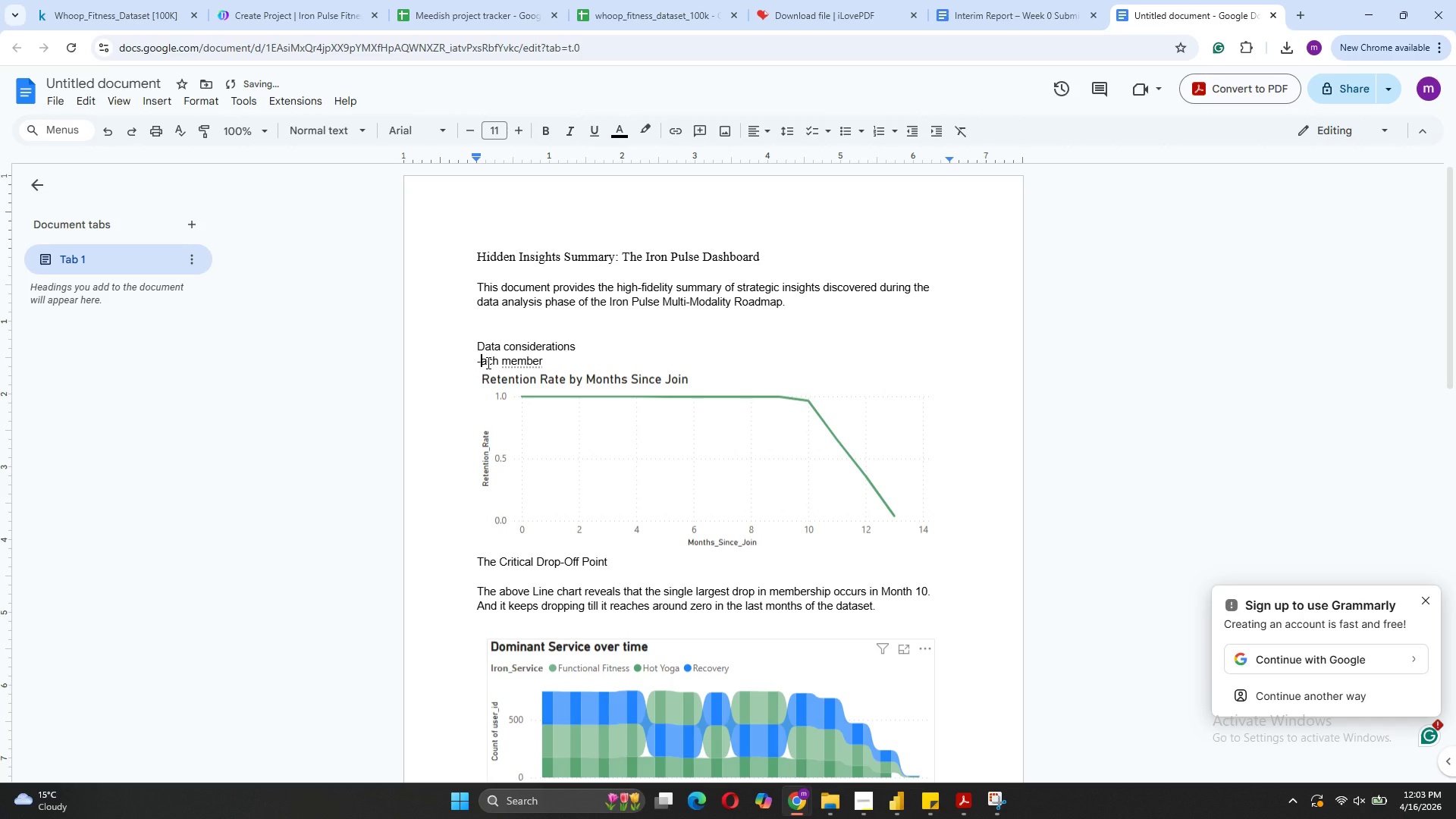 
key(CapsLock)
 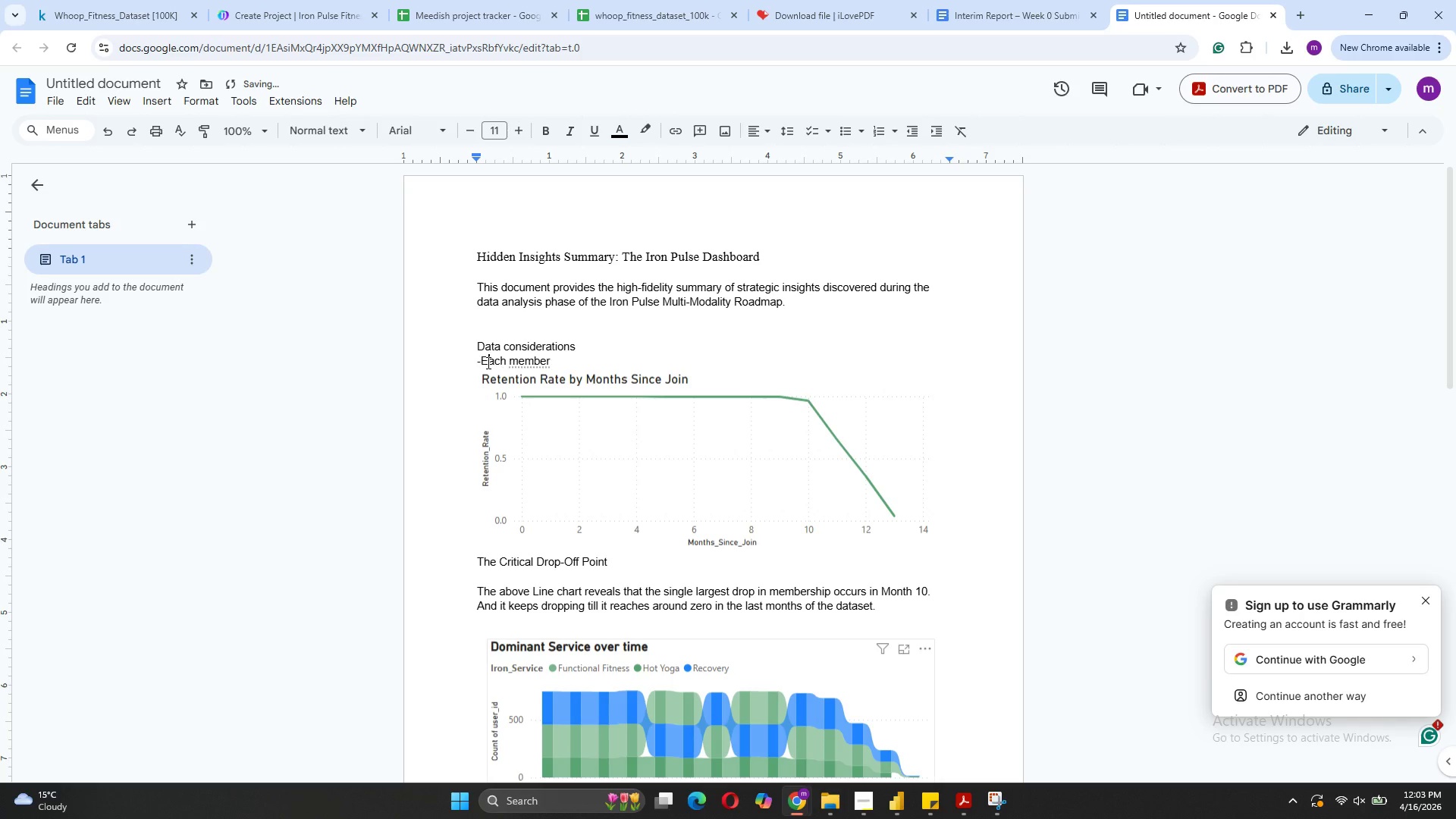 
key(E)
 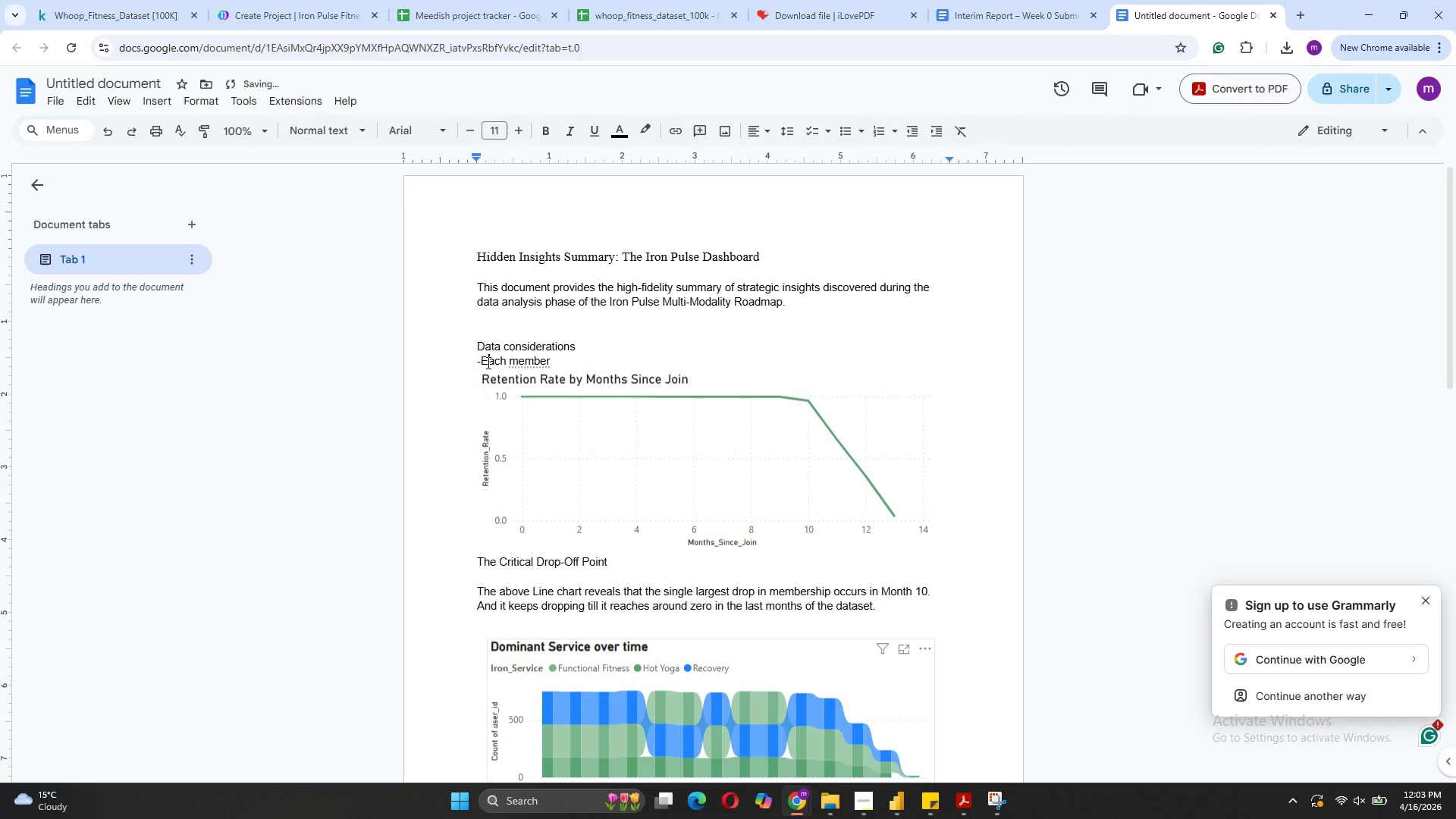 
key(CapsLock)
 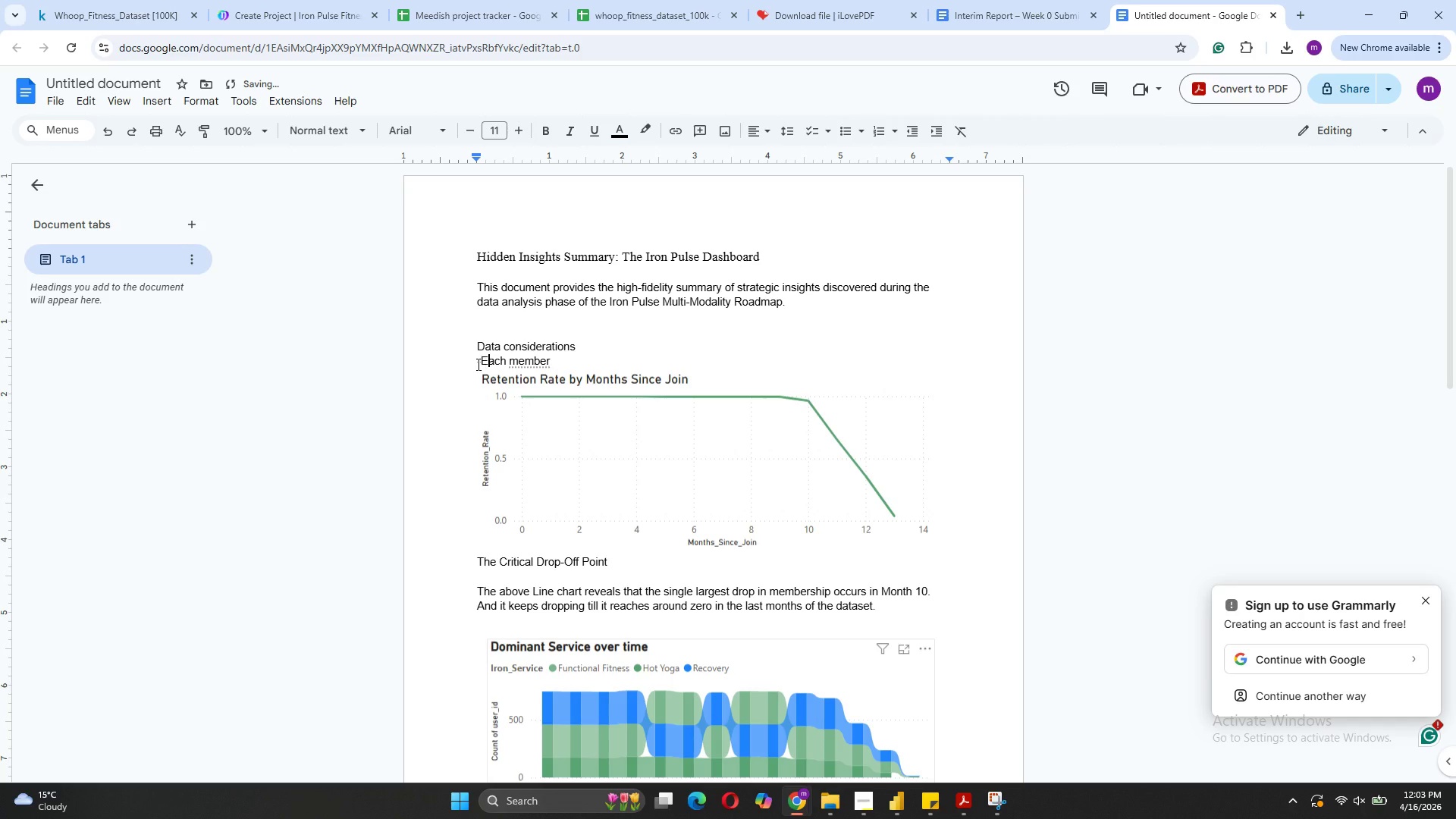 
left_click([477, 364])
 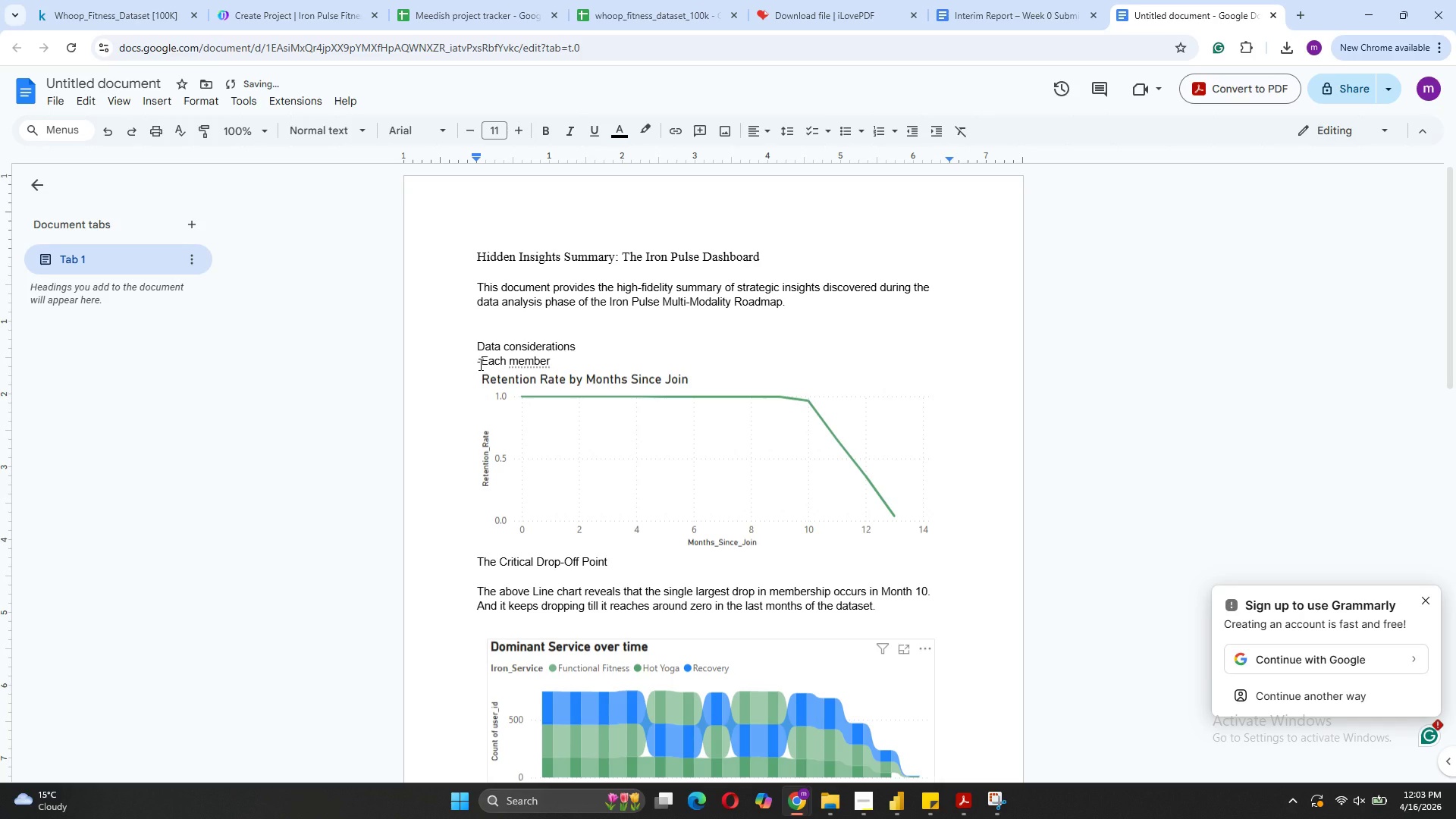 
left_click([479, 364])
 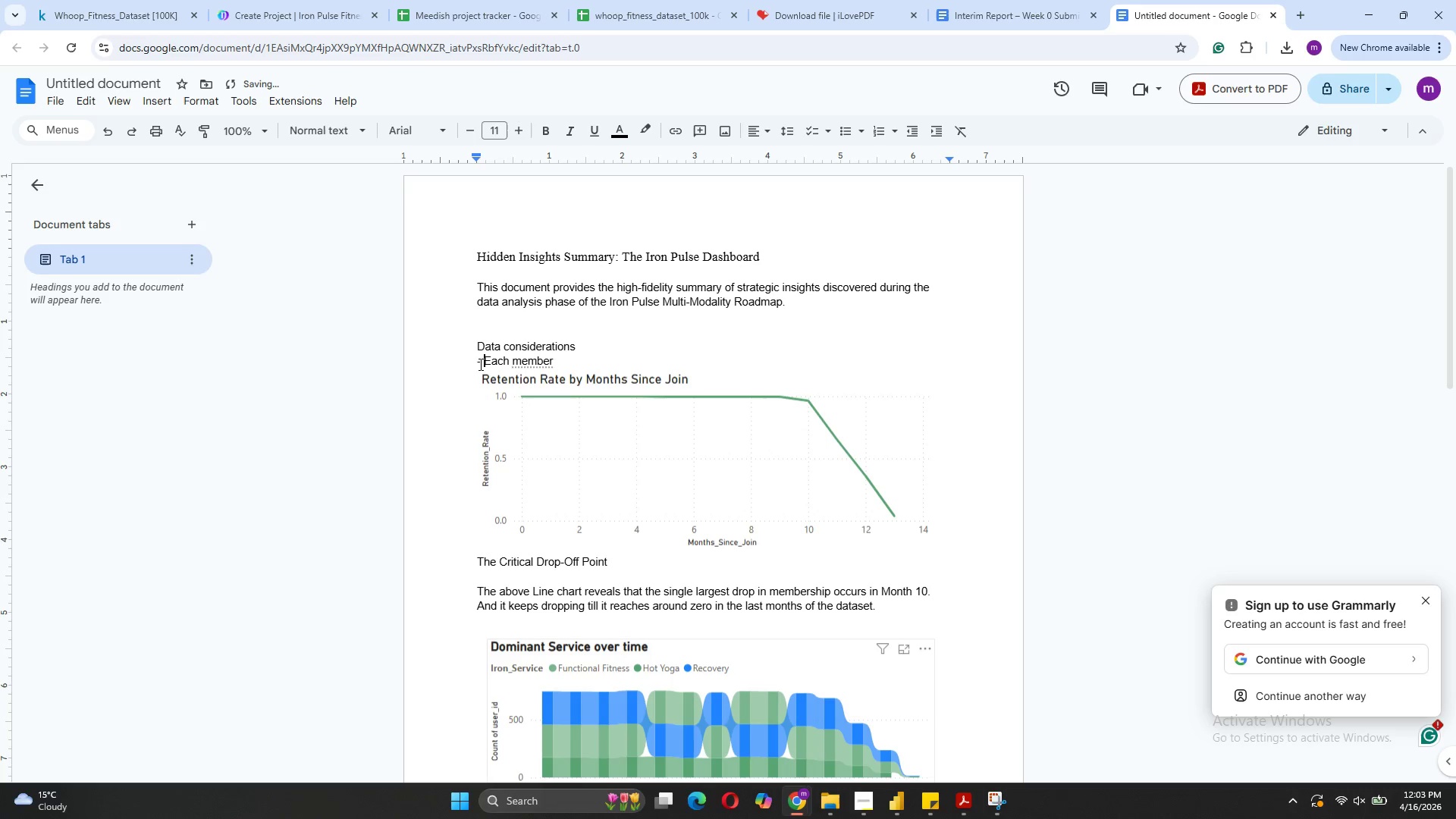 
key(Space)
 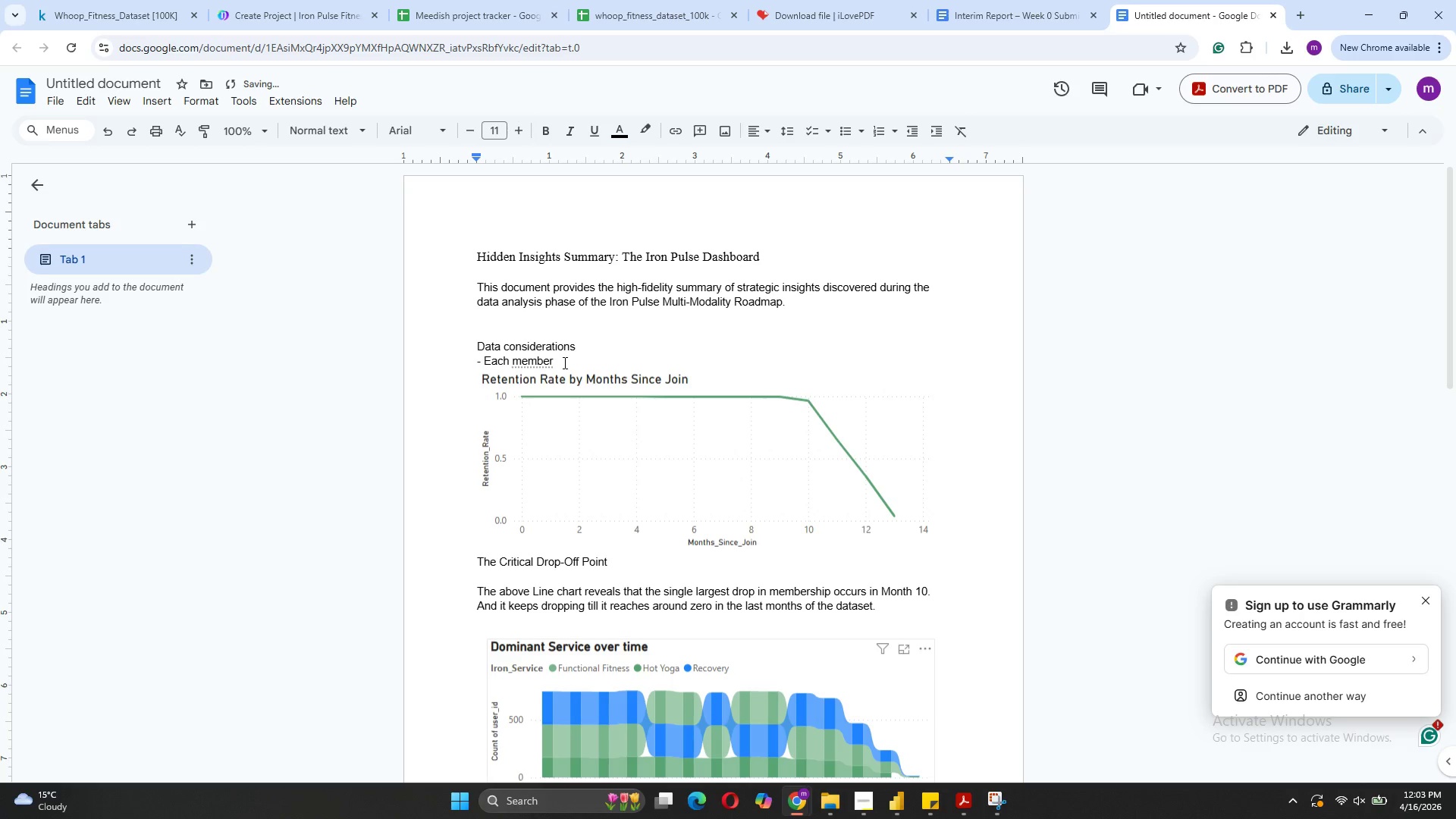 
left_click([563, 362])
 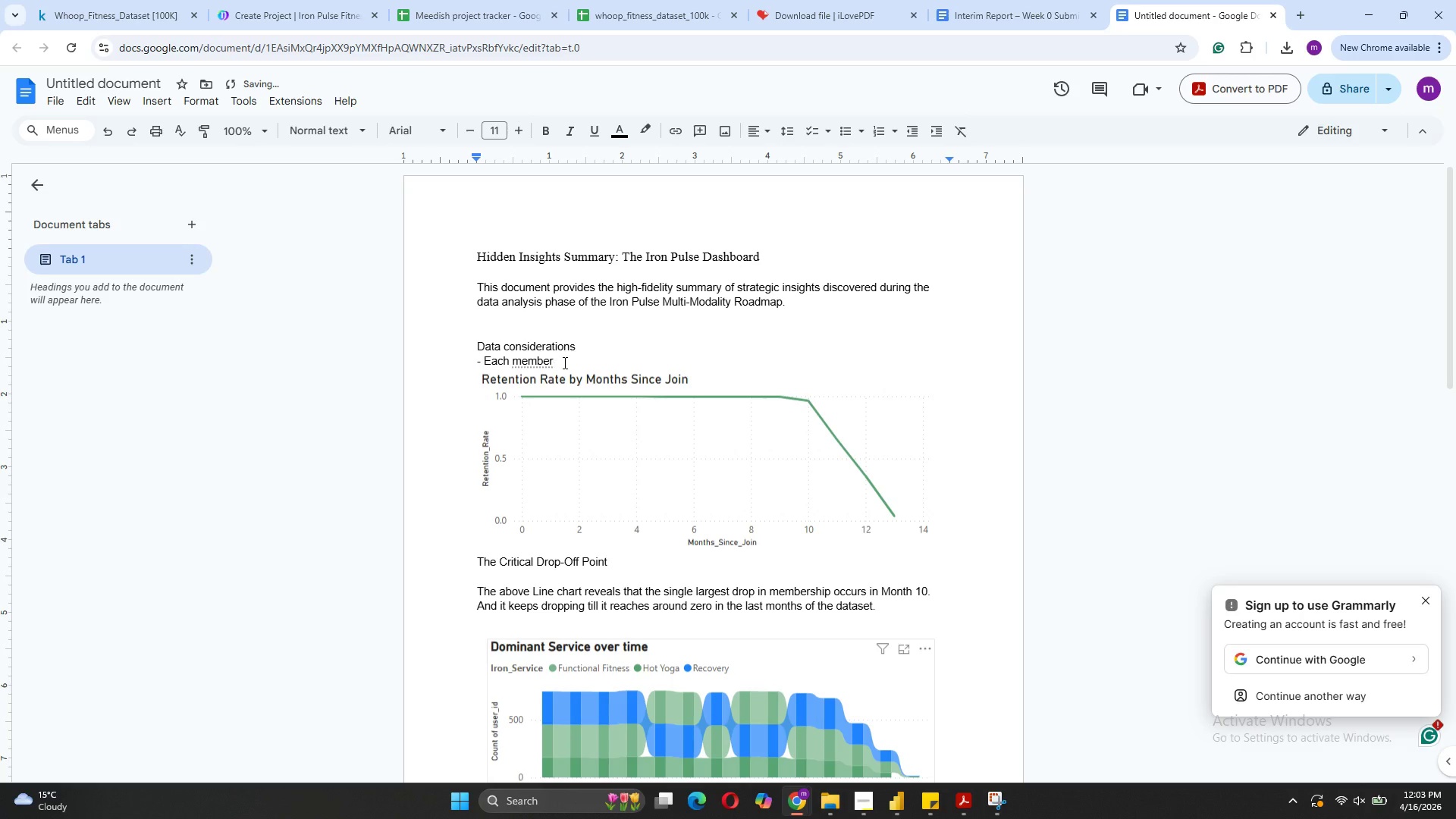 
type(started on the same day january 1 e)
key(Backspace)
type(2023)
 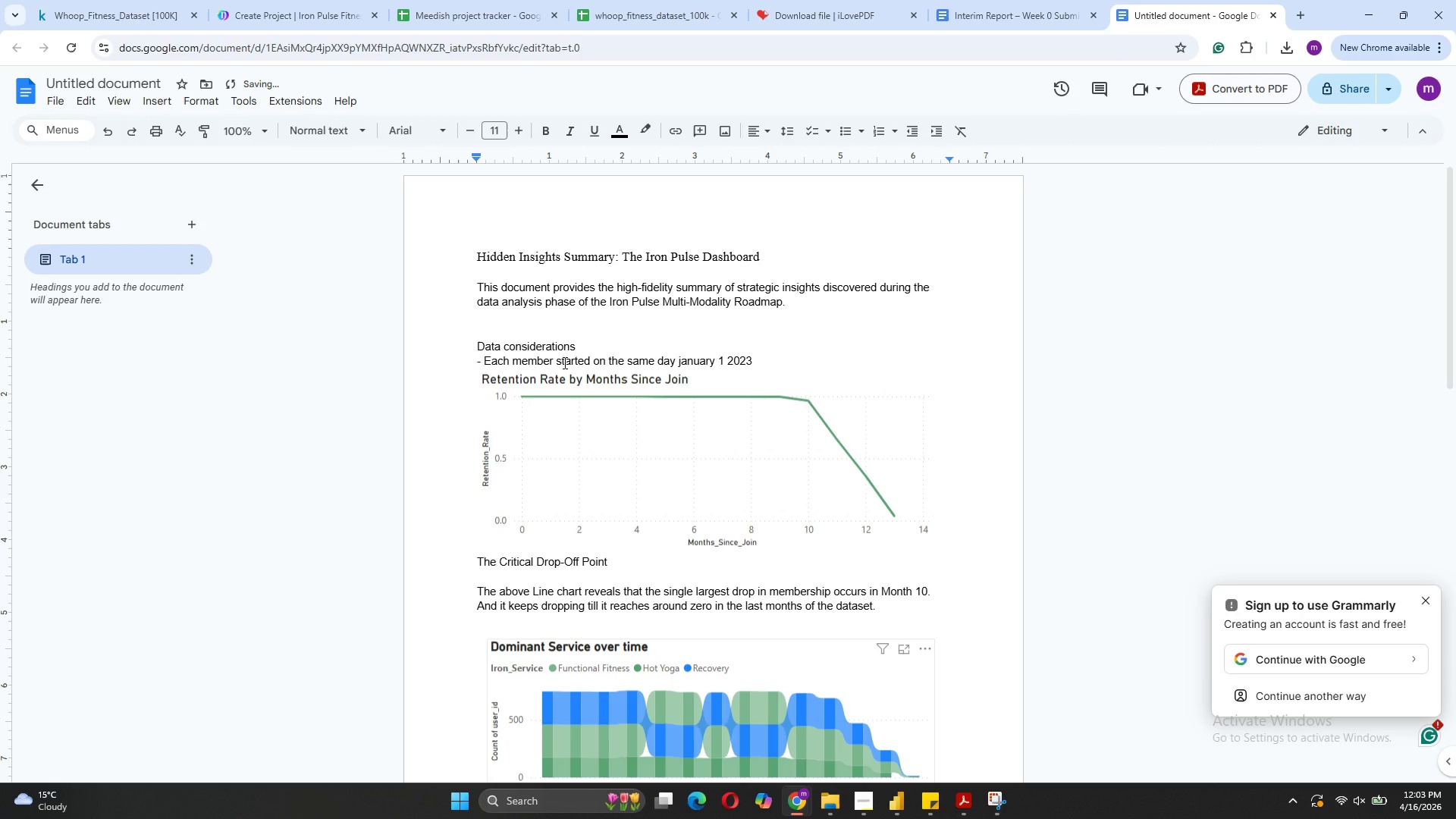 
key(Shift+Enter)
 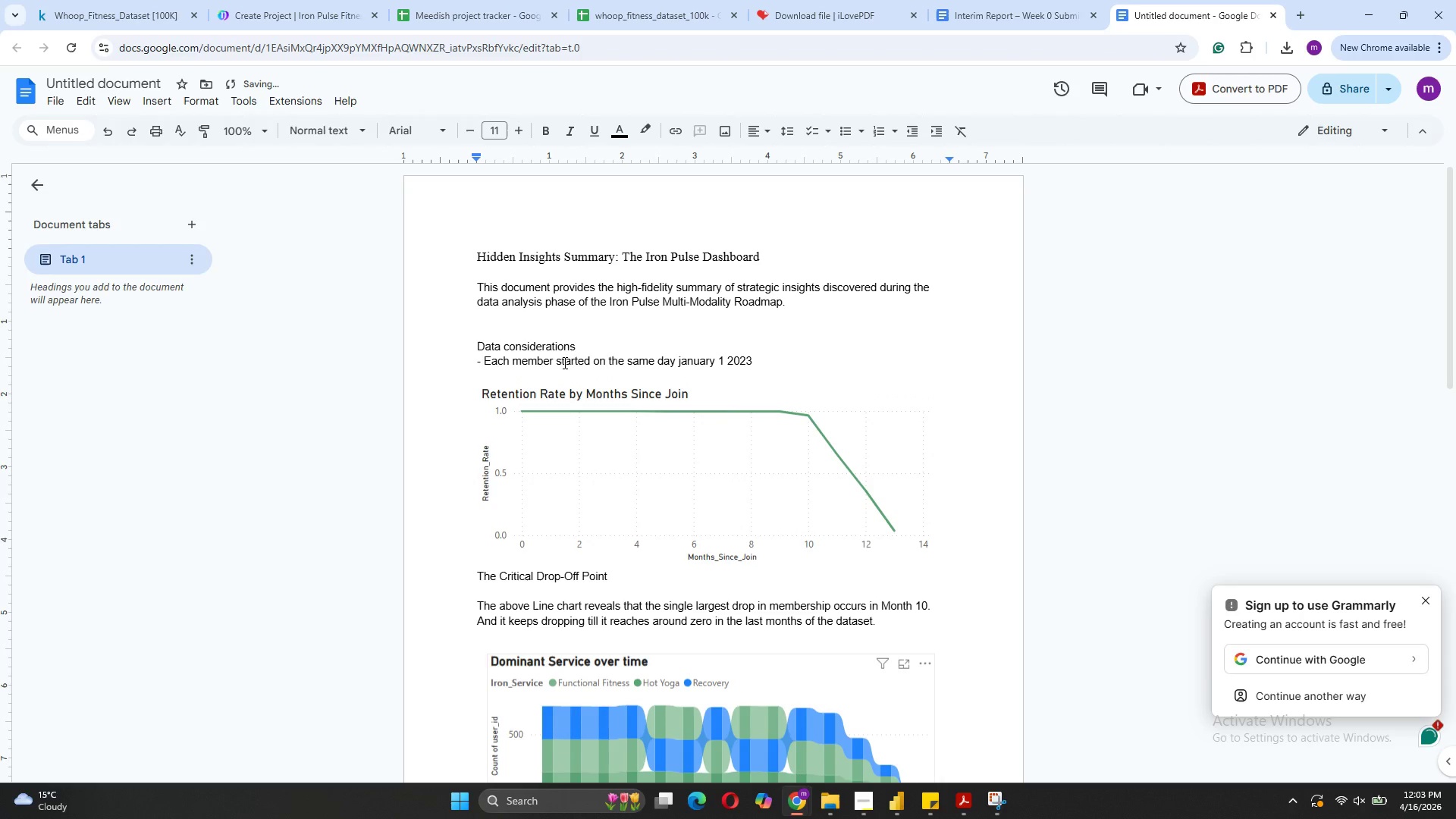 
type(- each member )
 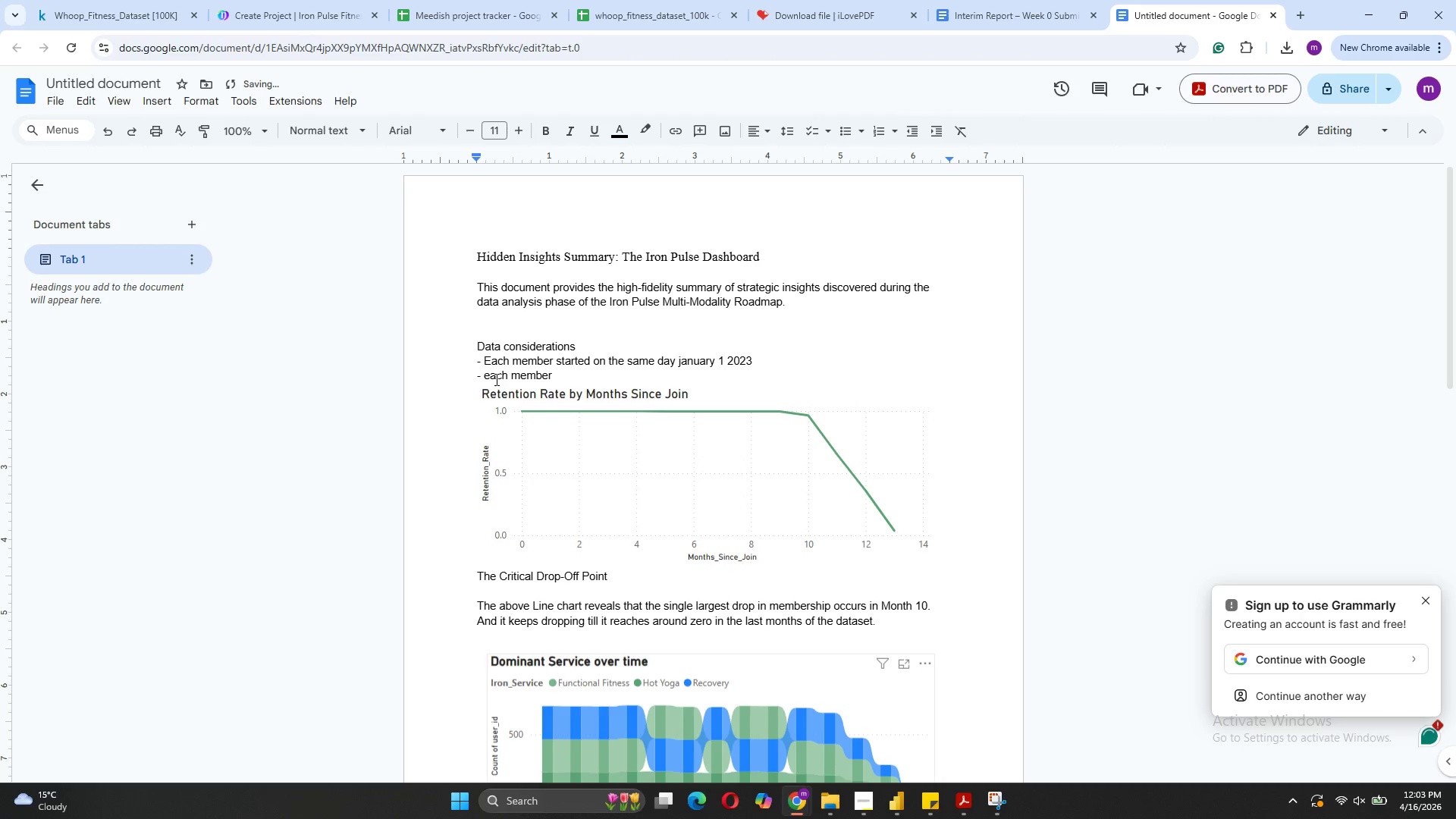 
left_click([488, 378])
 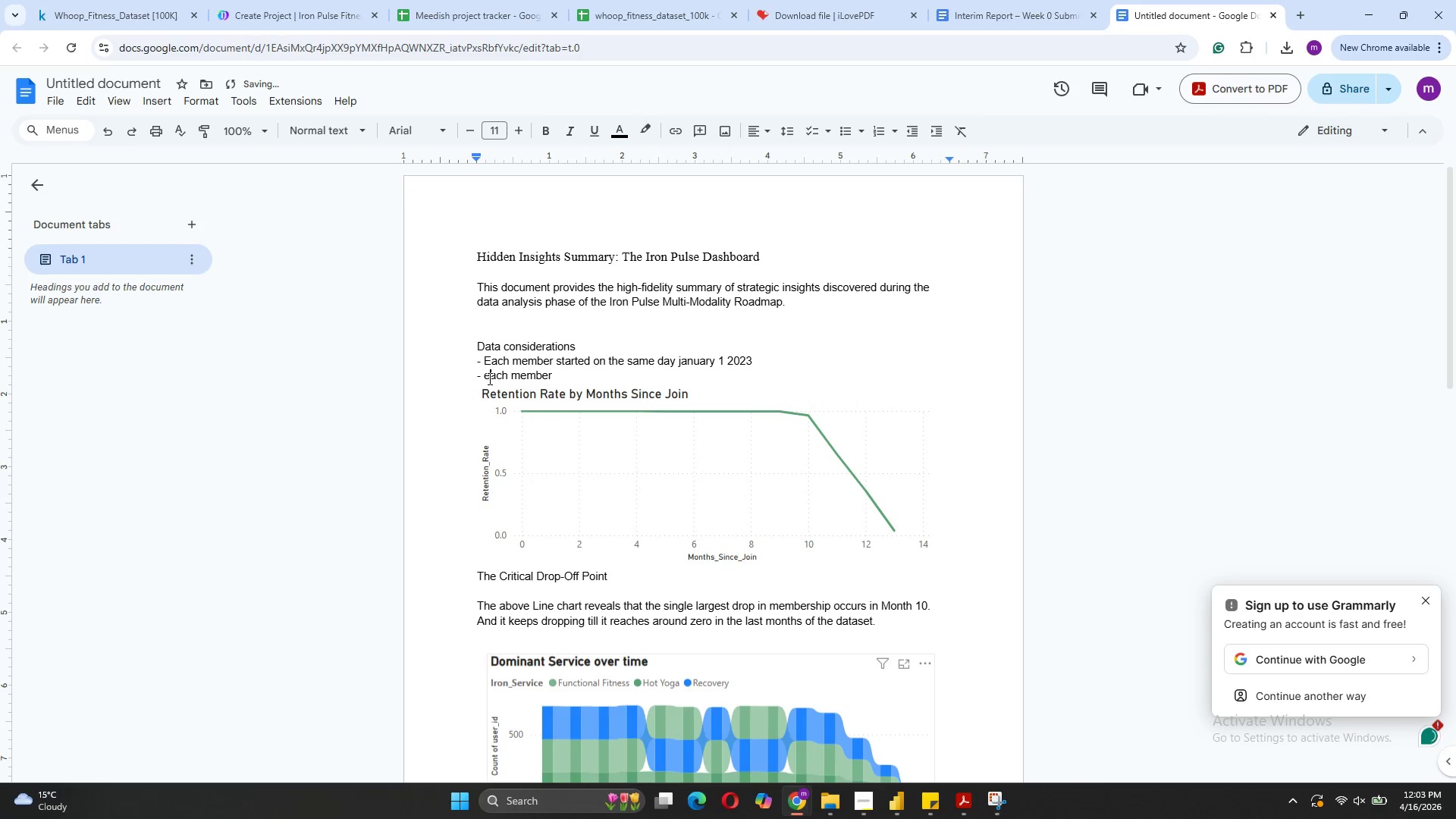 
key(Backspace)
 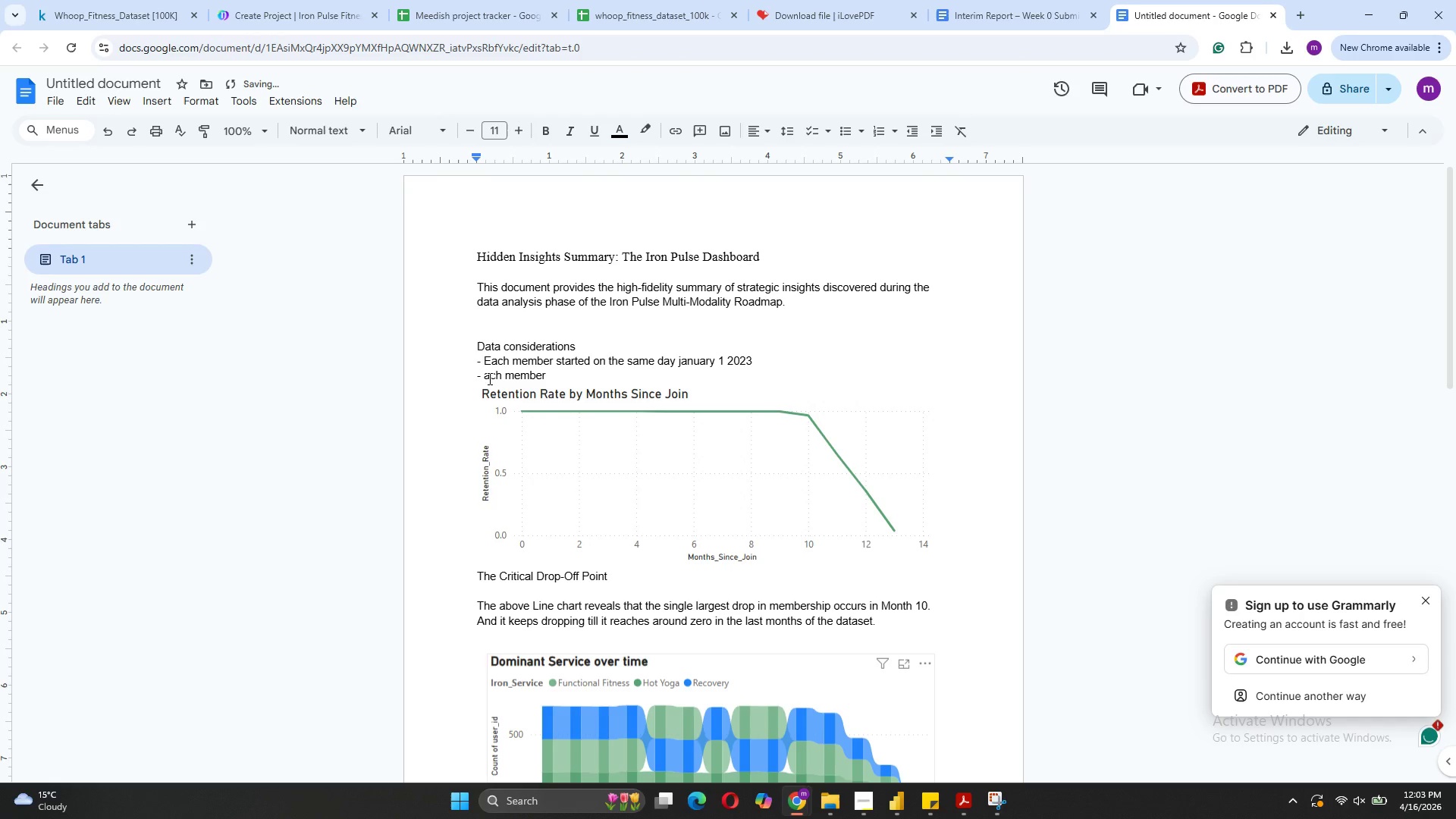 
key(ArrowRight)
 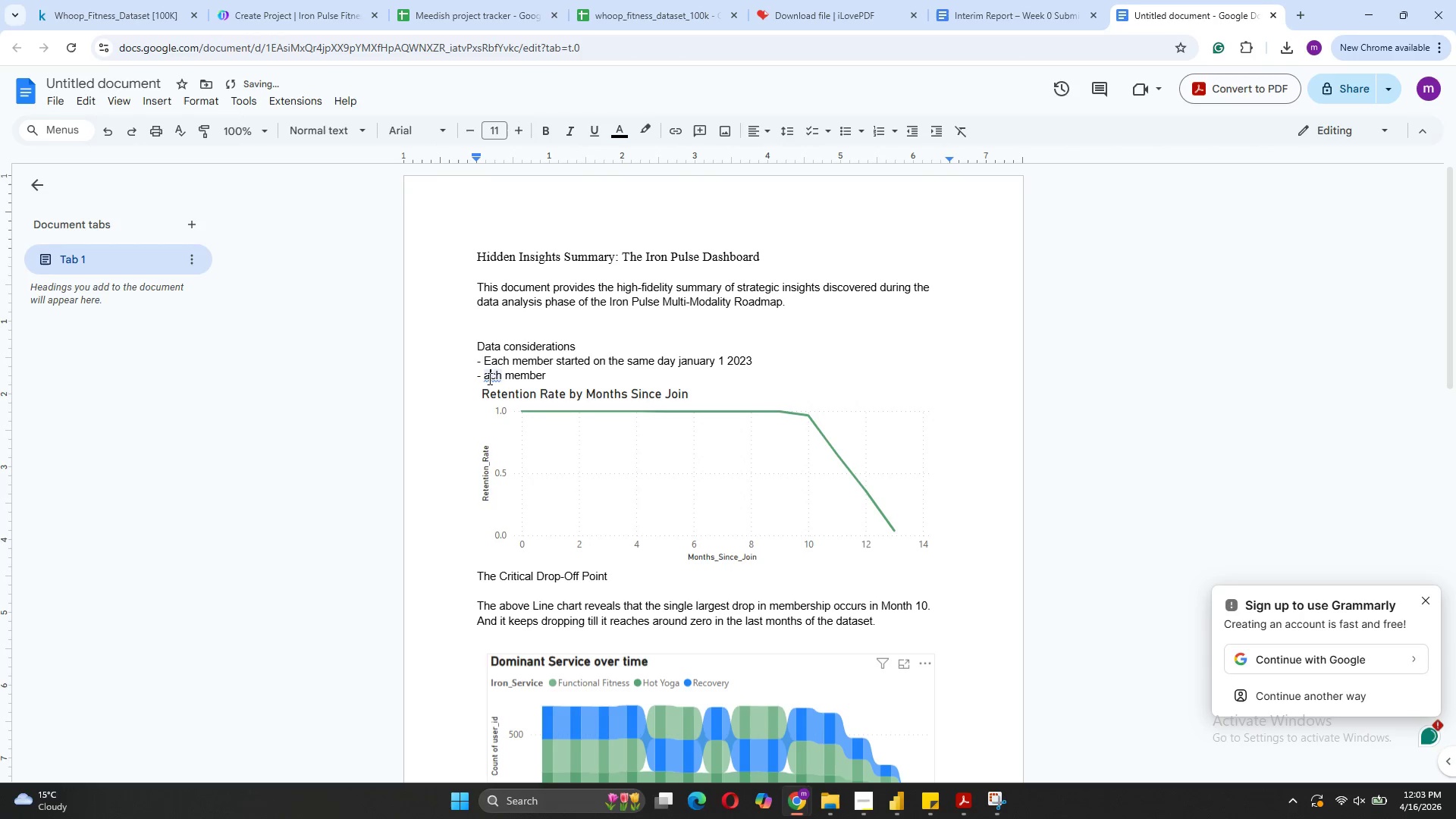 
key(ArrowRight)
 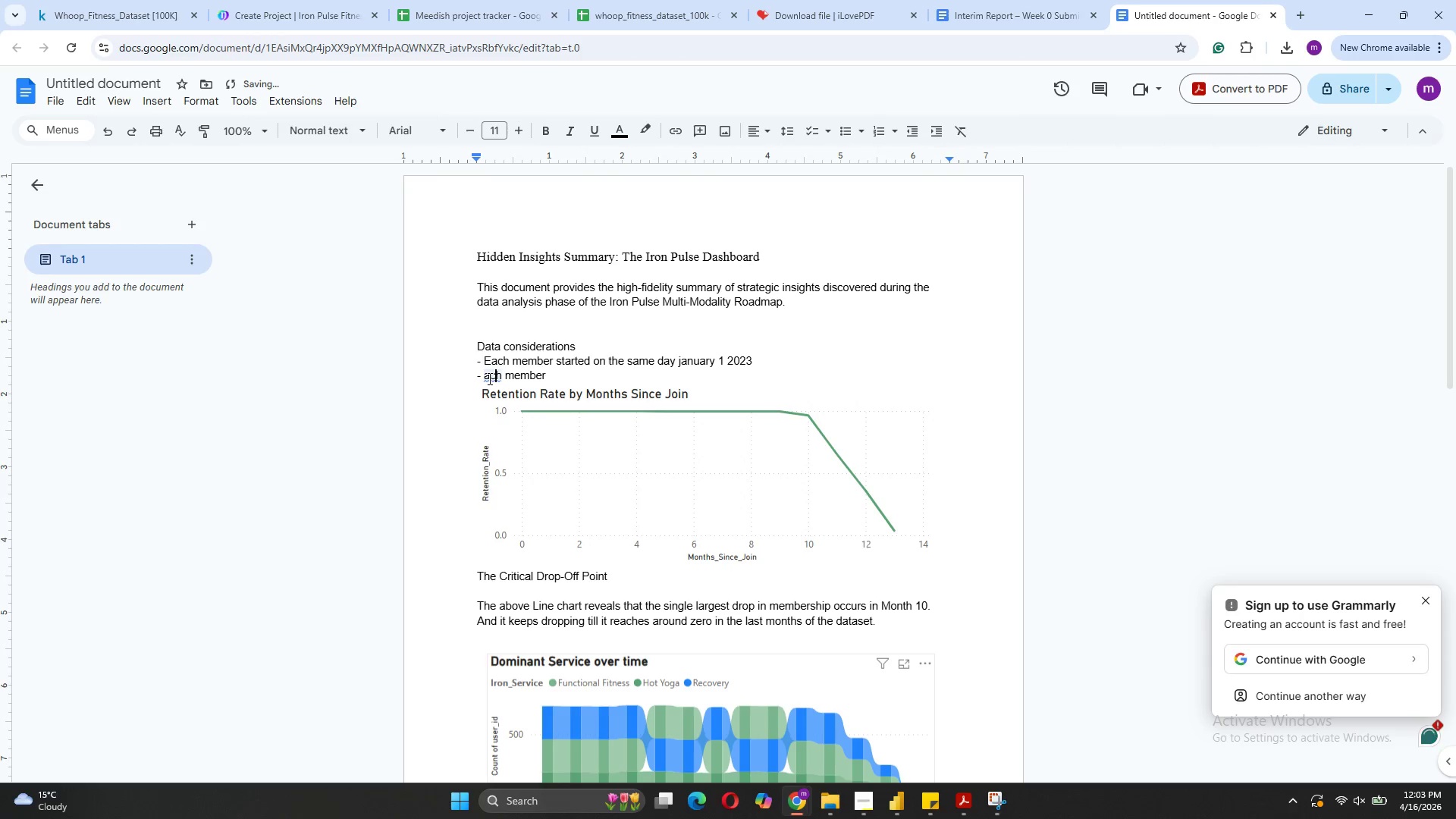 
key(ArrowRight)
 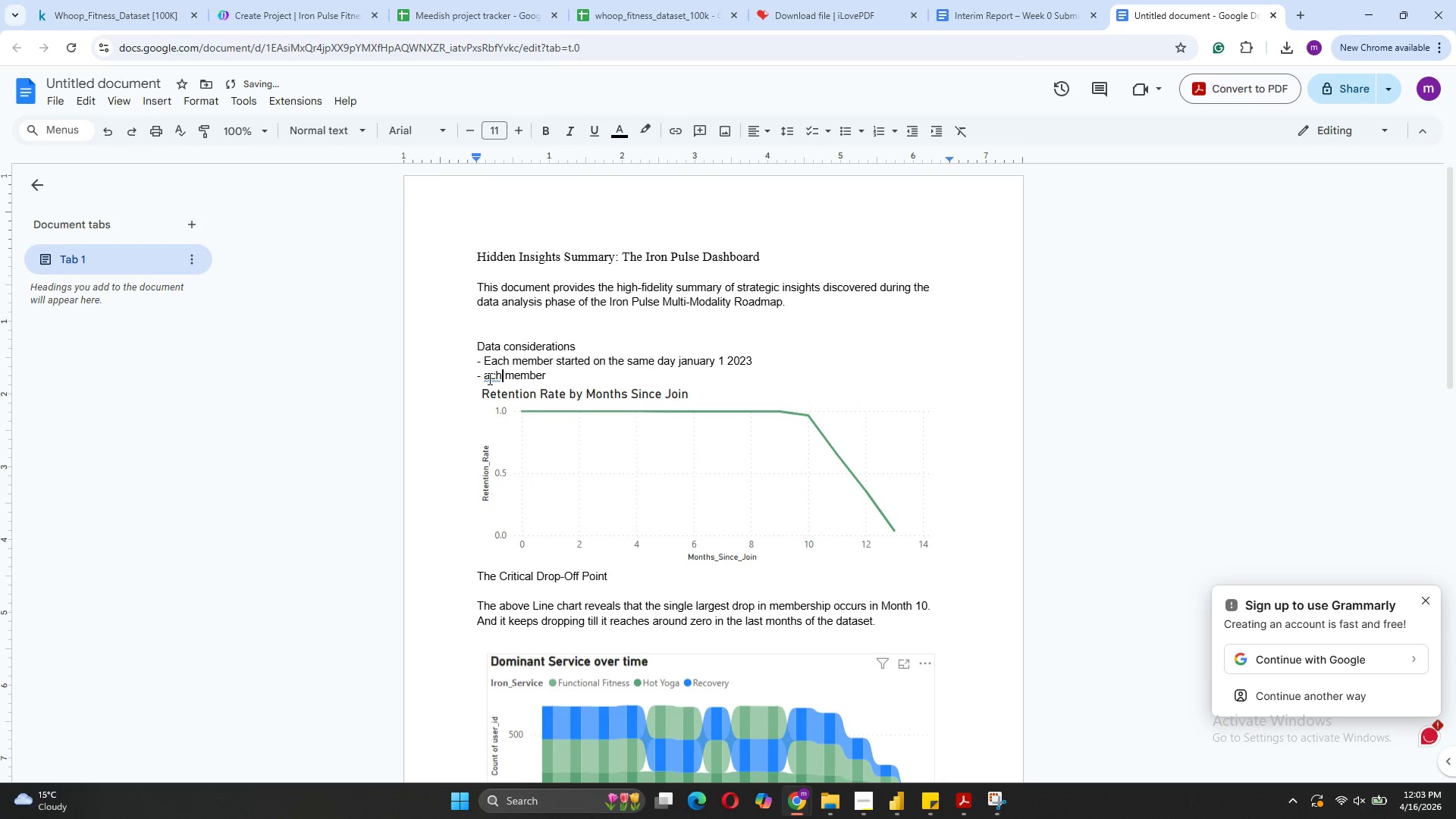 
key(Backspace)
key(Backspace)
key(Backspace)
type(Every)
 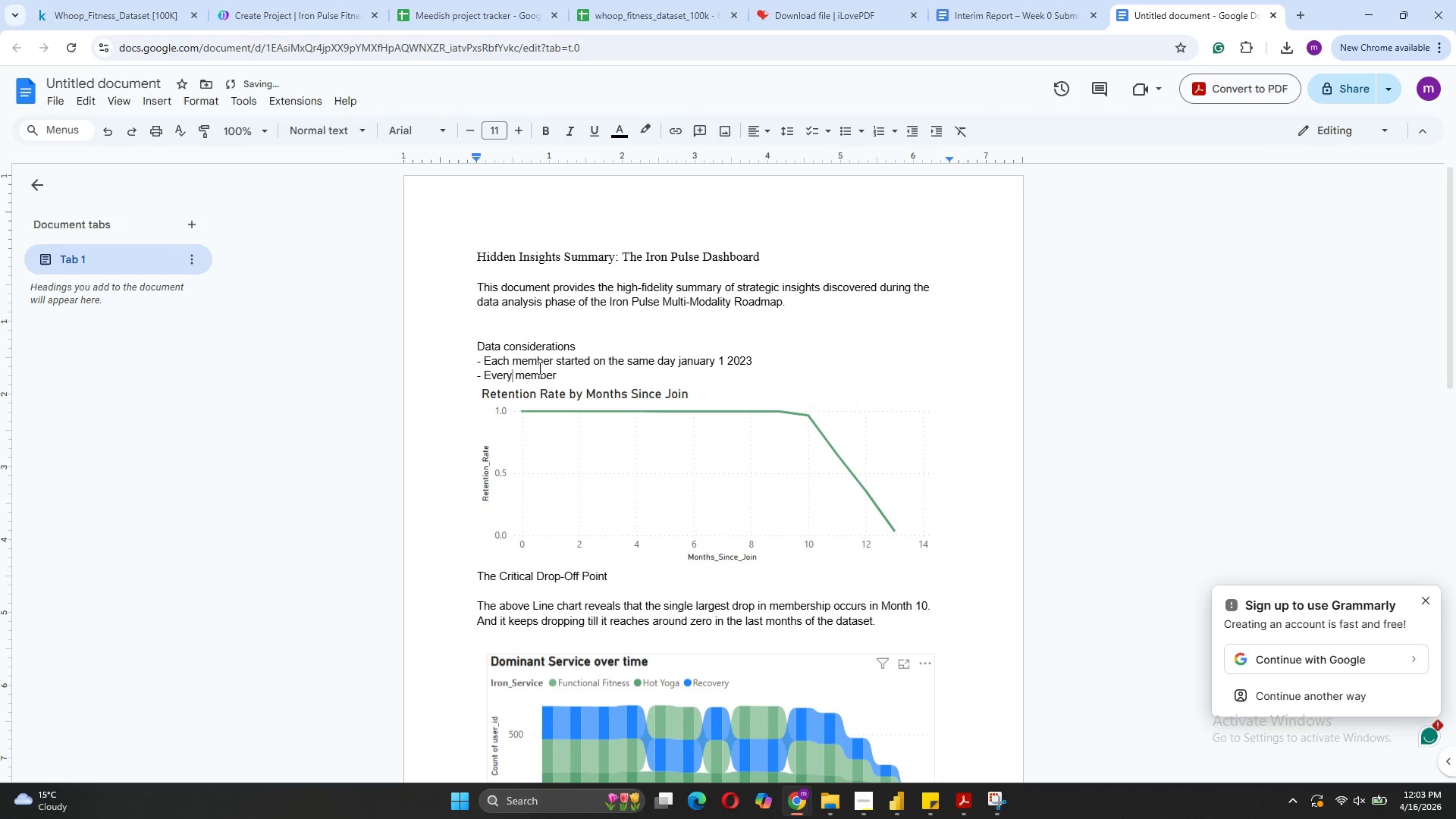 
left_click([579, 377])
 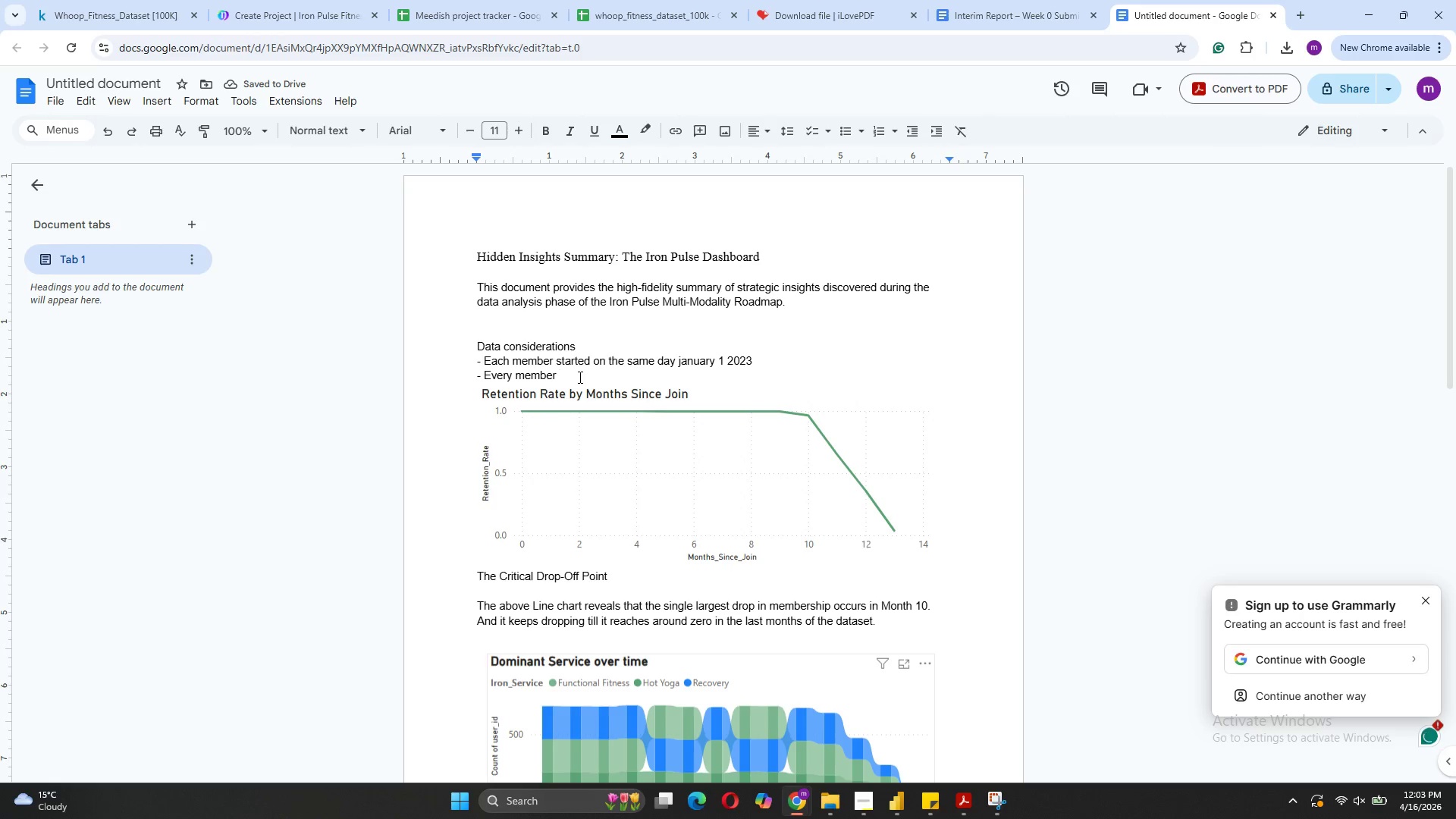 
type(is Multi-mudu)
key(Backspace)
key(Backspace)
key(Backspace)
type(odulari)
 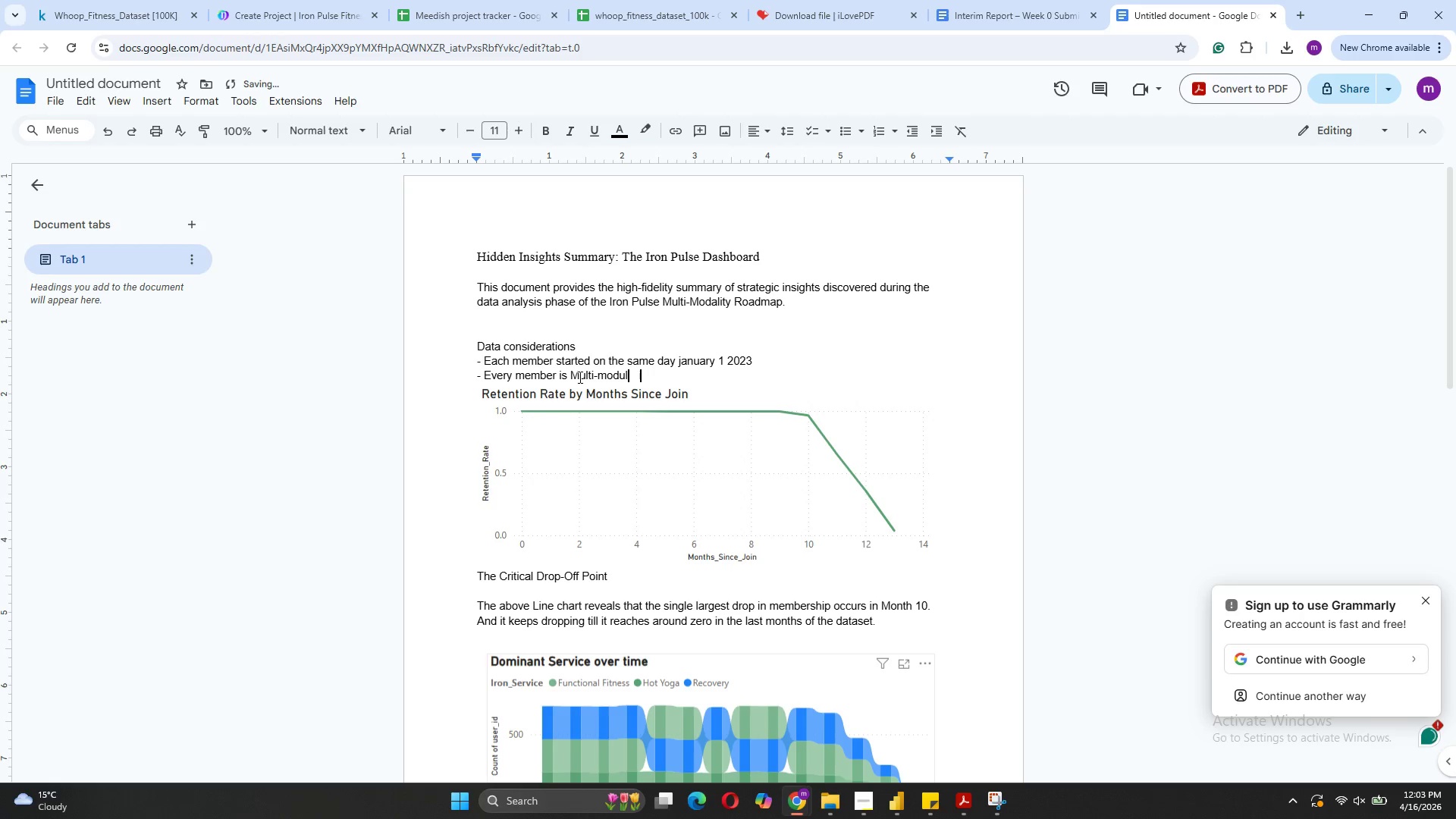 
type(ty user)
 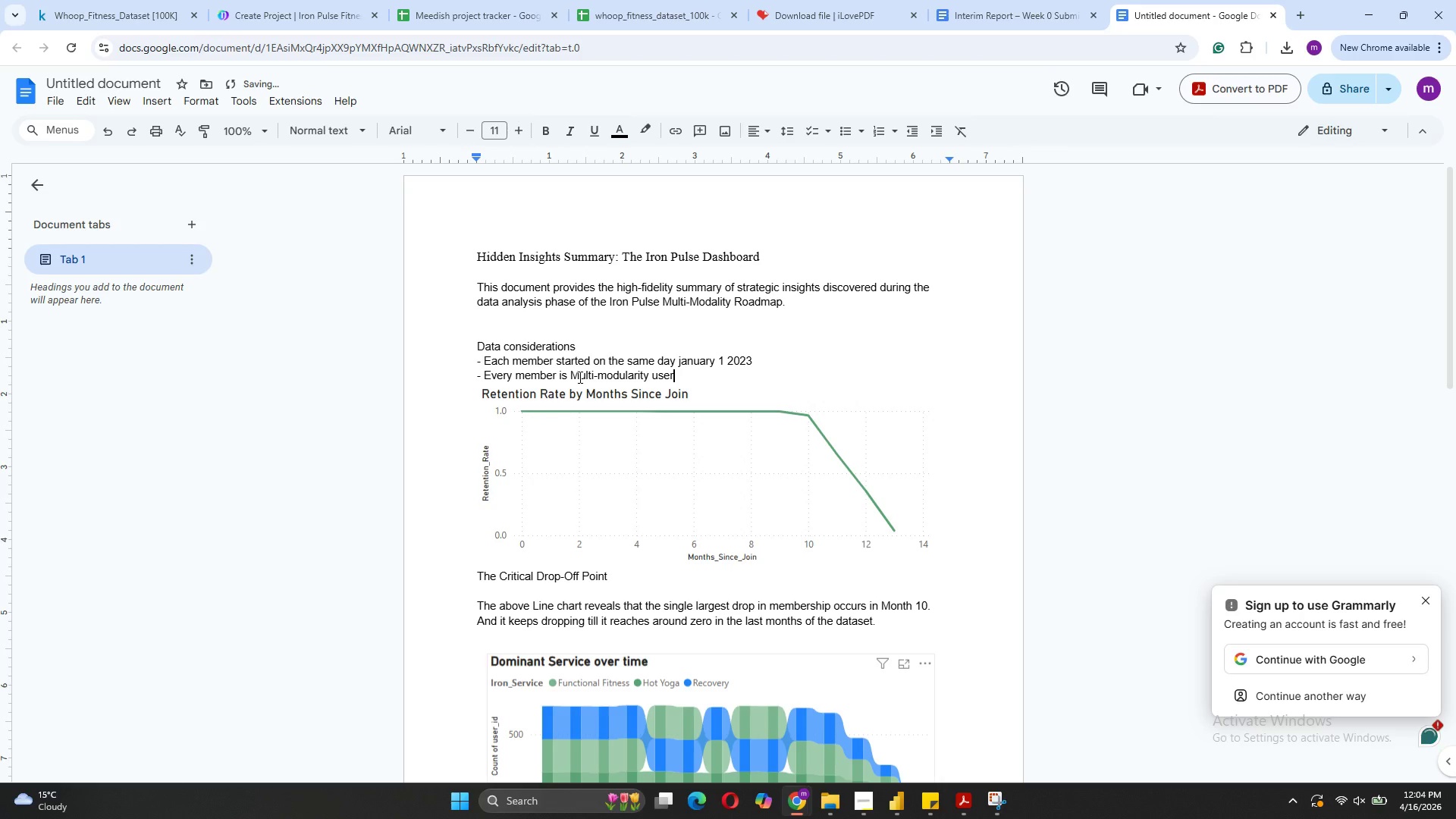 
key(Shift+Enter)
 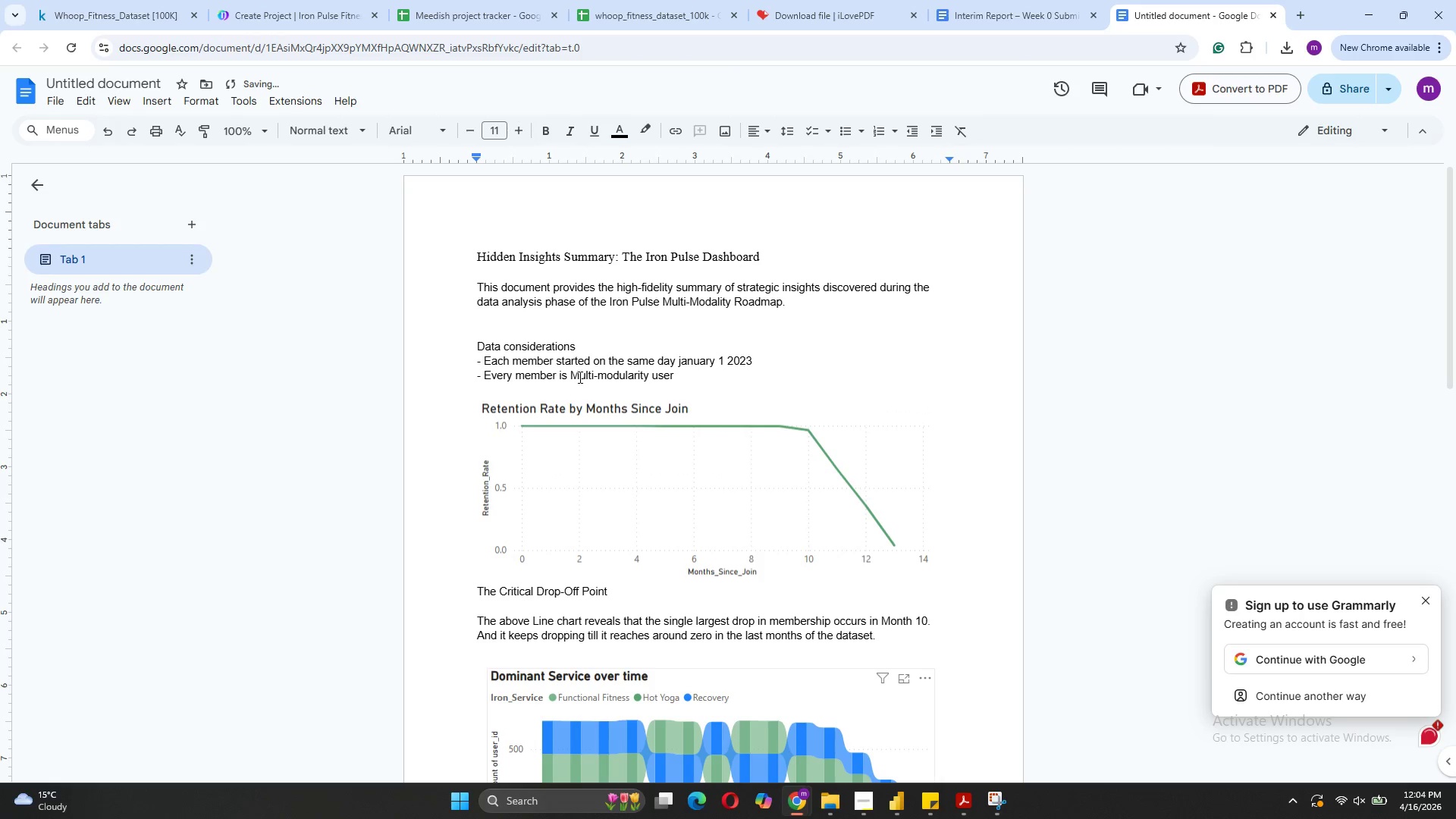 
key(Shift+Enter)
 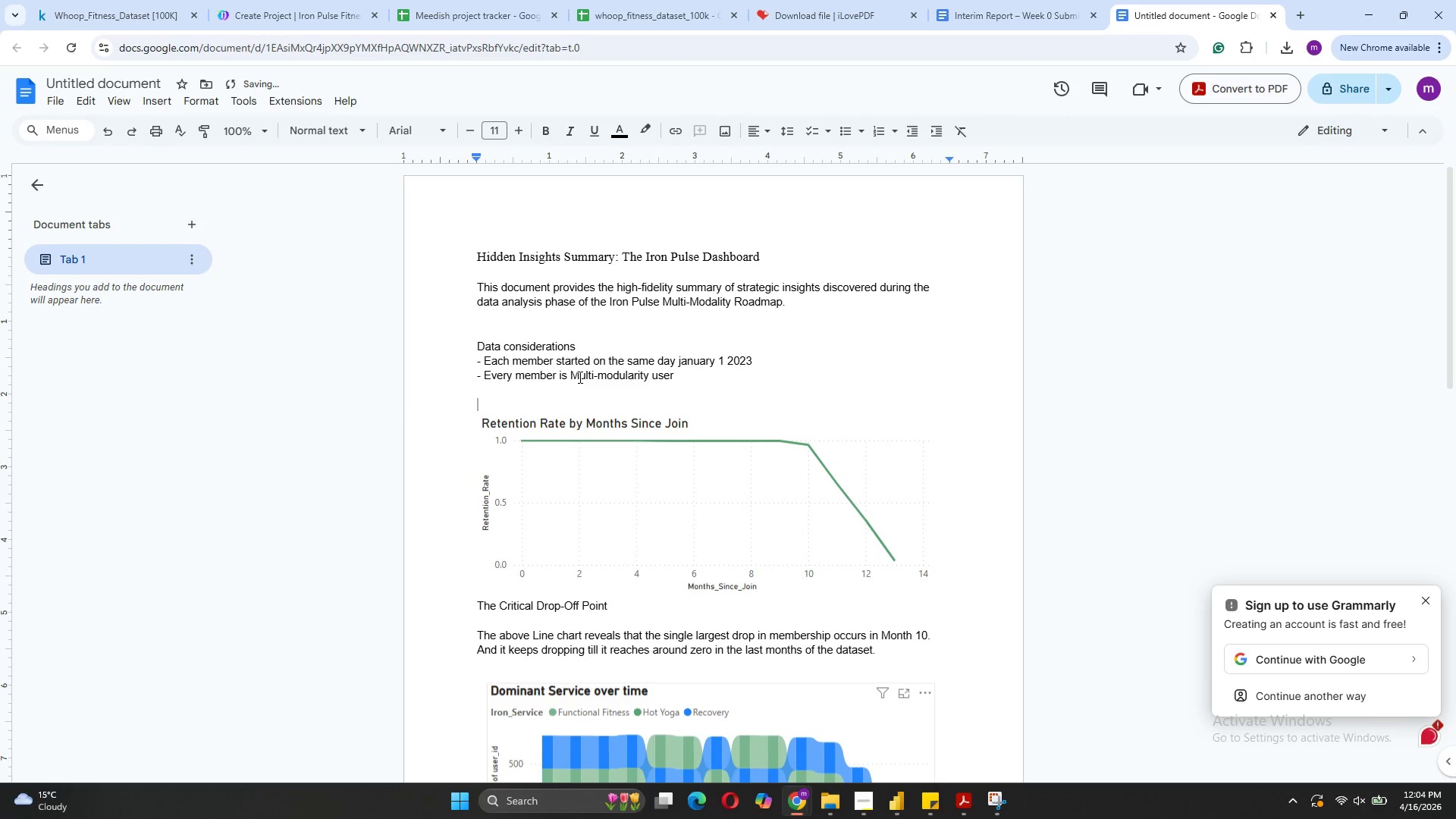 
type(Visualizations)
 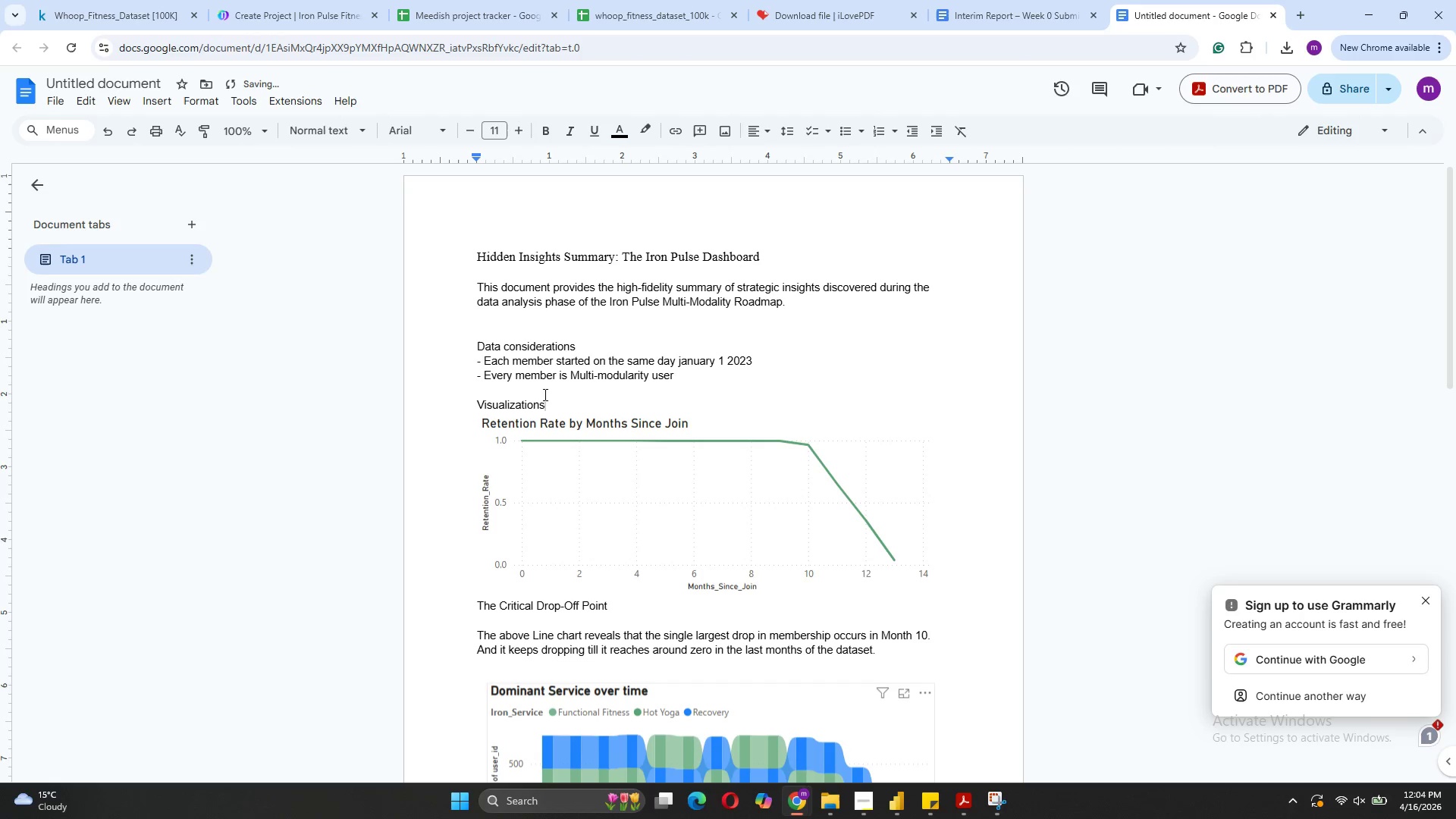 
left_click_drag(start_coordinate=[549, 401], to_coordinate=[477, 404])
 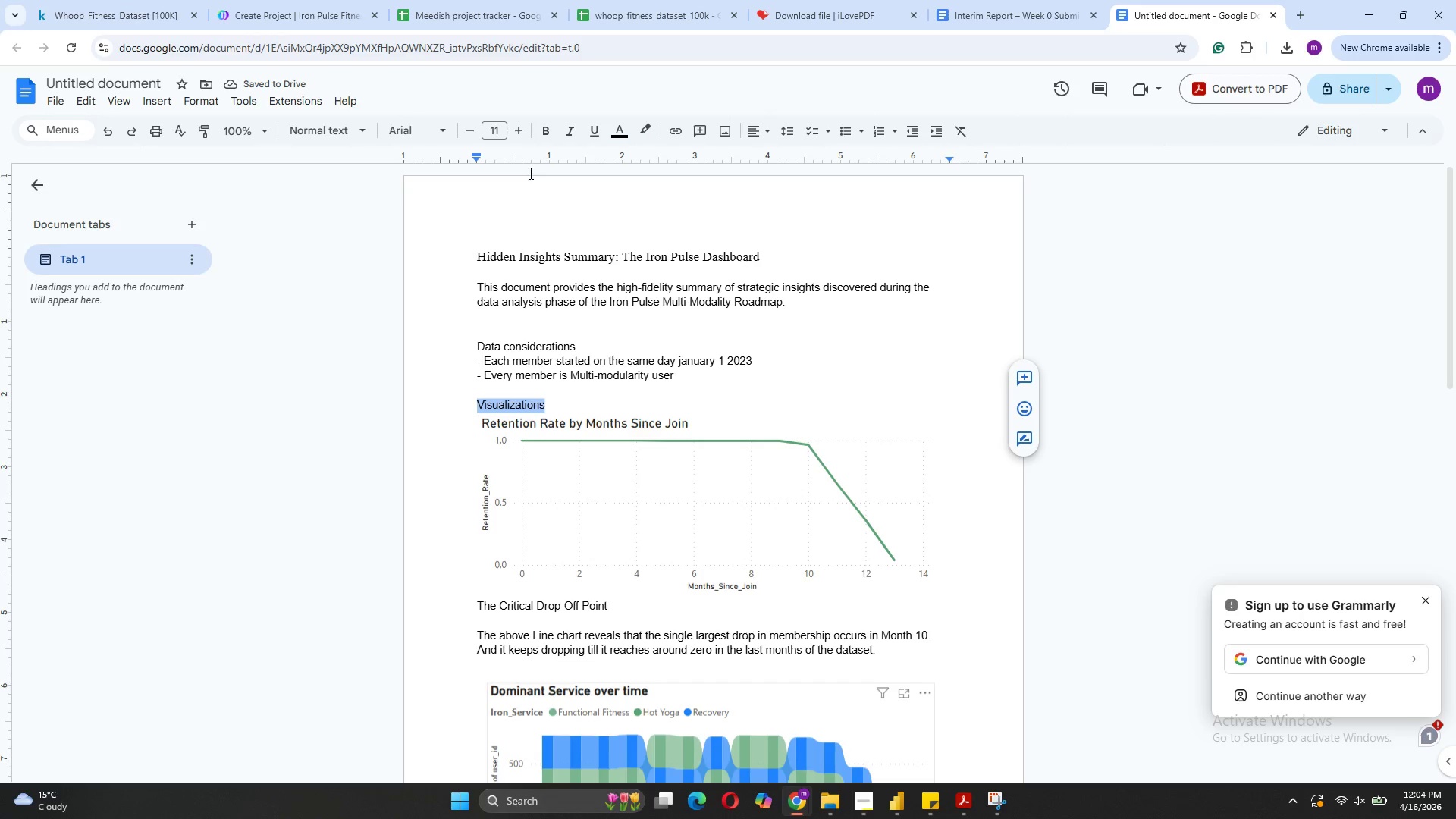 
left_click([544, 136])
 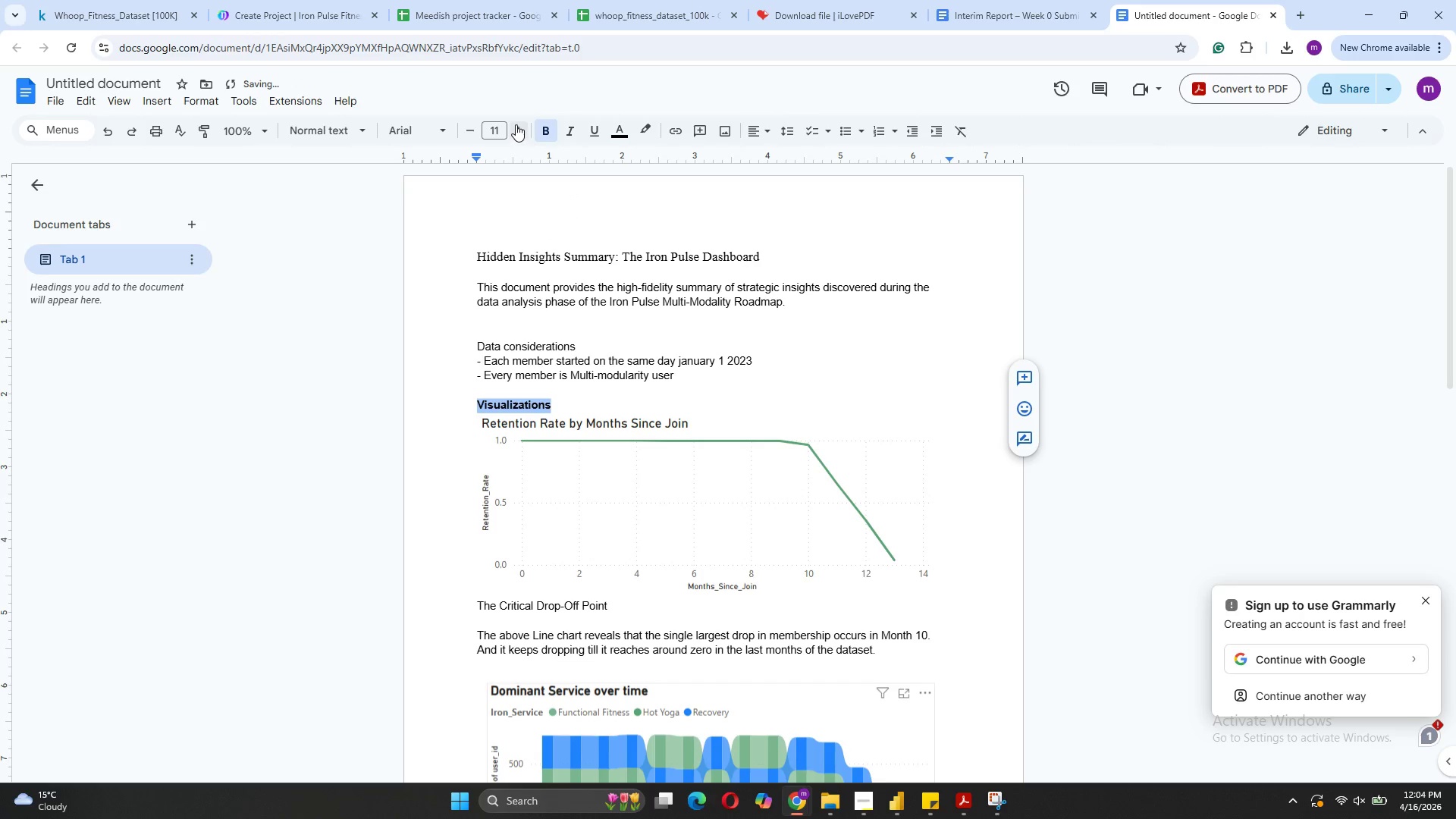 
double_click([516, 122])
 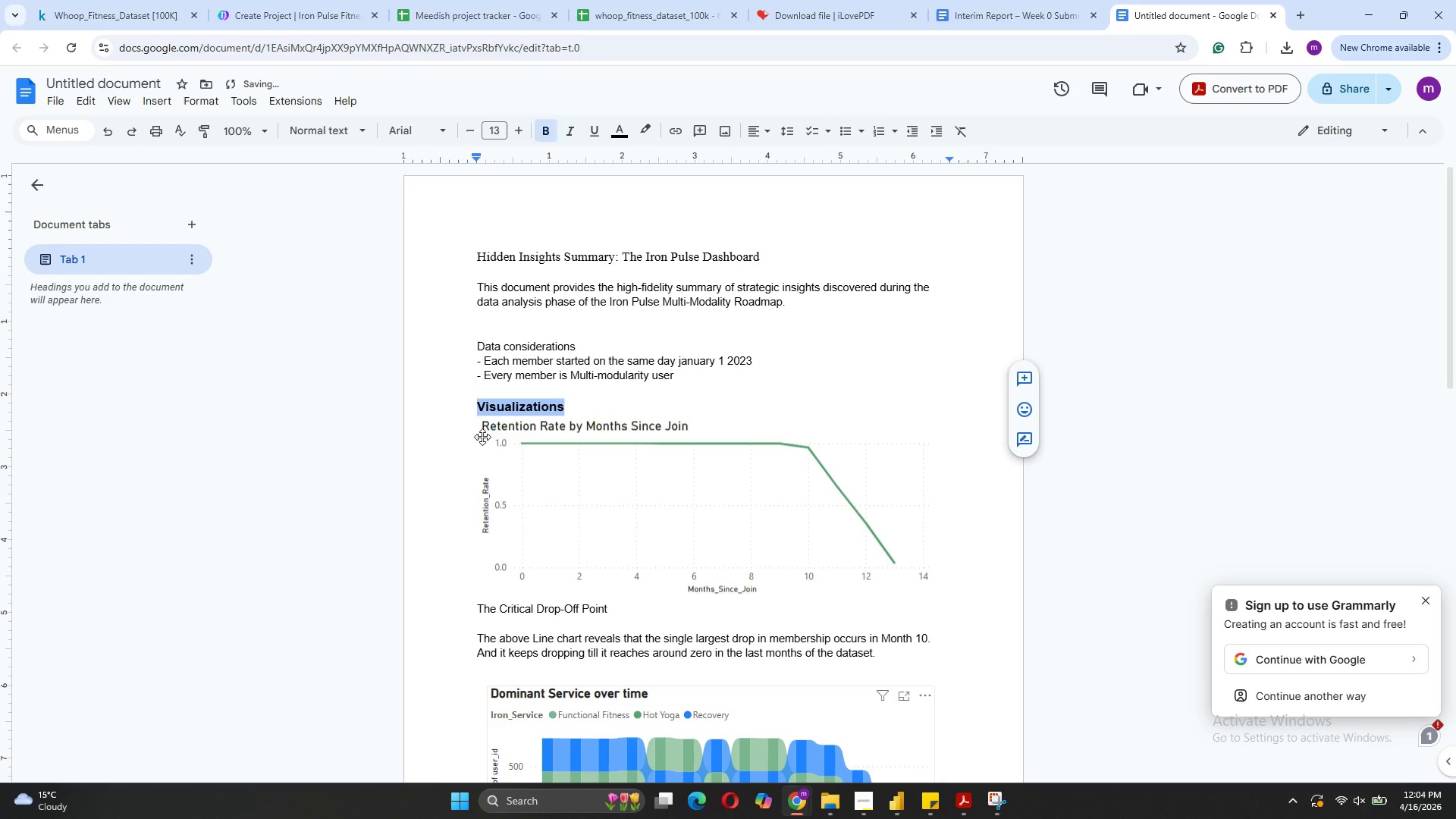 
left_click([582, 395])
 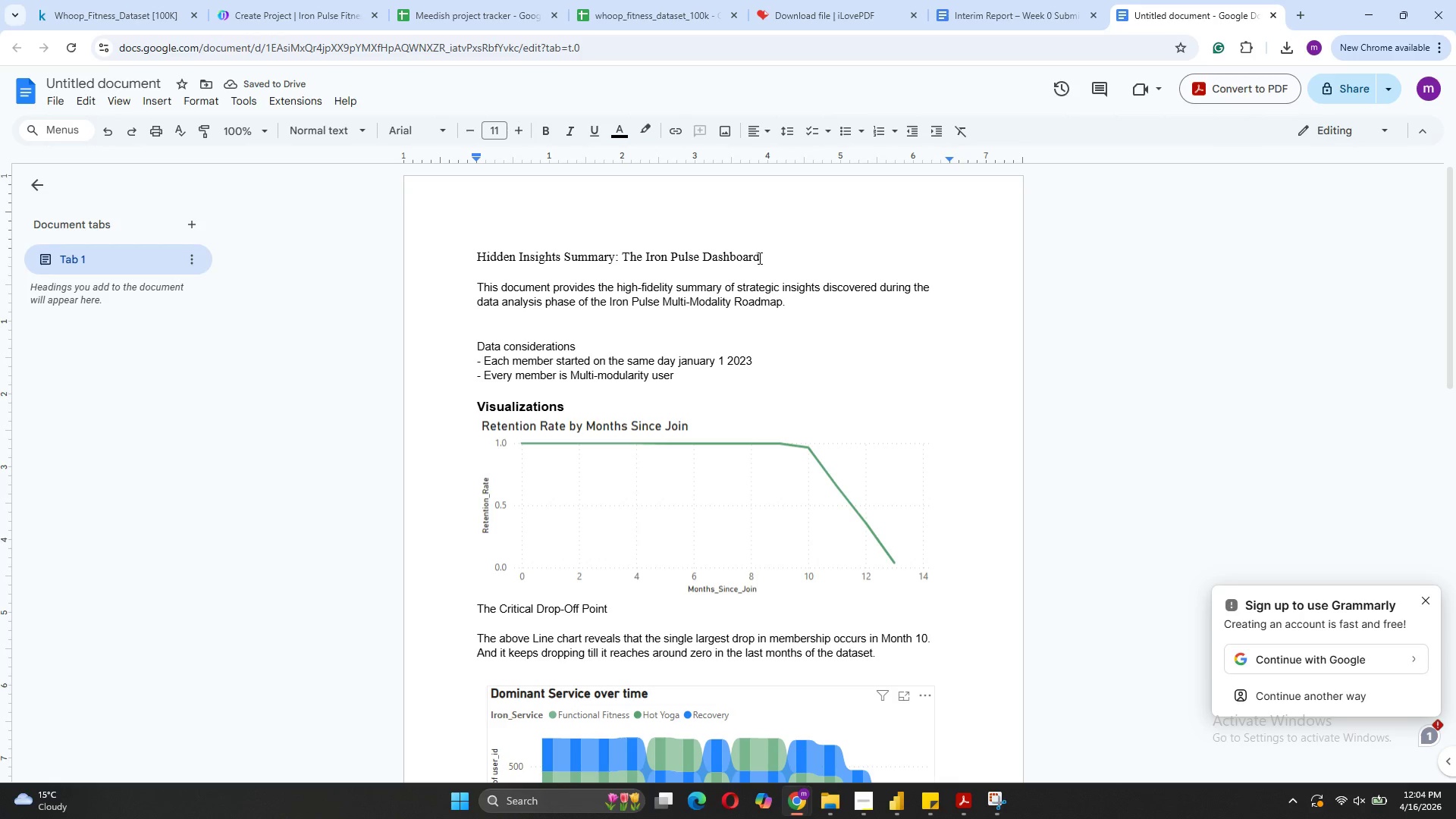 
left_click_drag(start_coordinate=[768, 256], to_coordinate=[475, 255])
 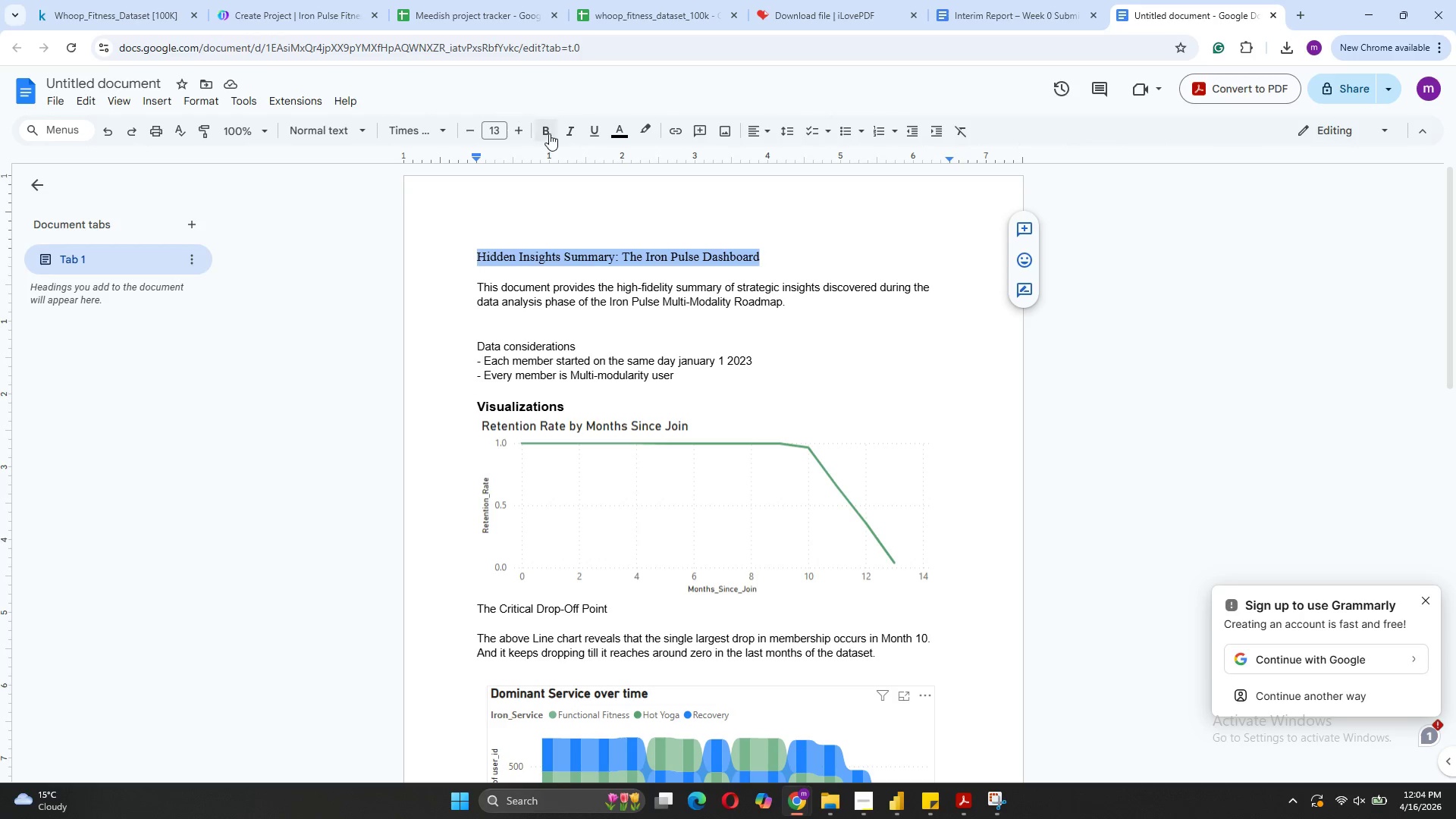 
left_click([549, 133])
 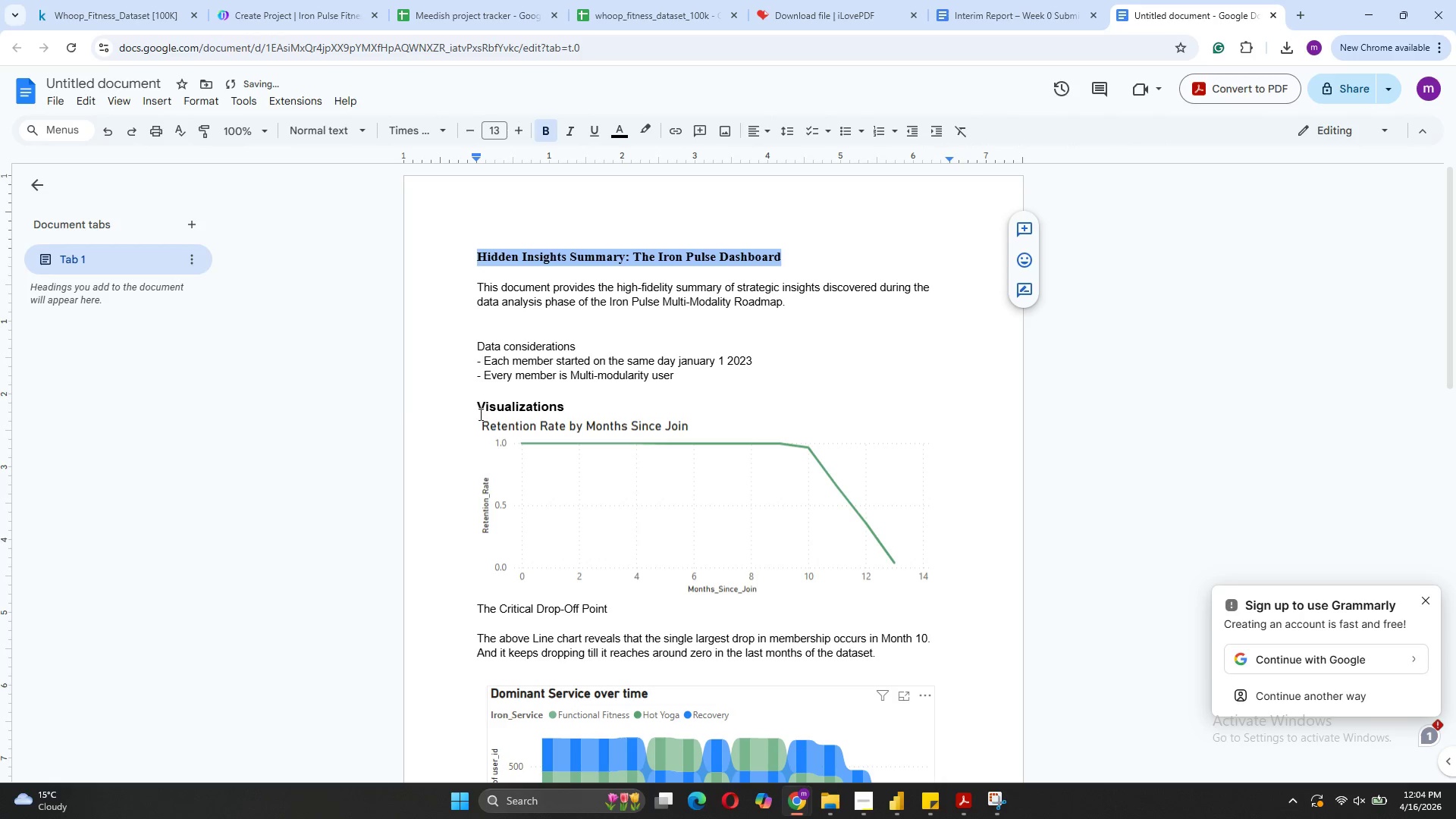 
left_click([482, 425])
 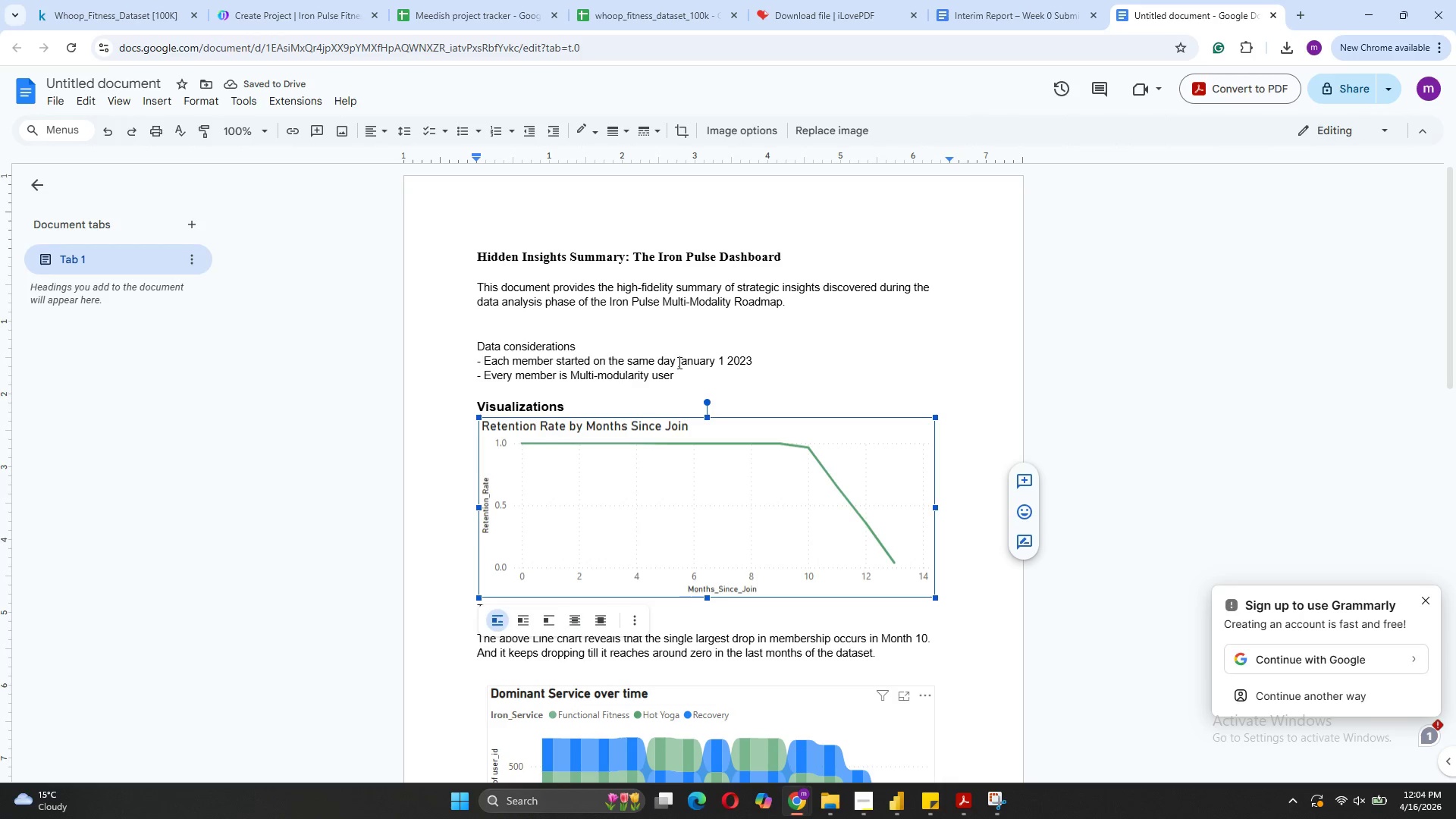 
left_click([678, 362])
 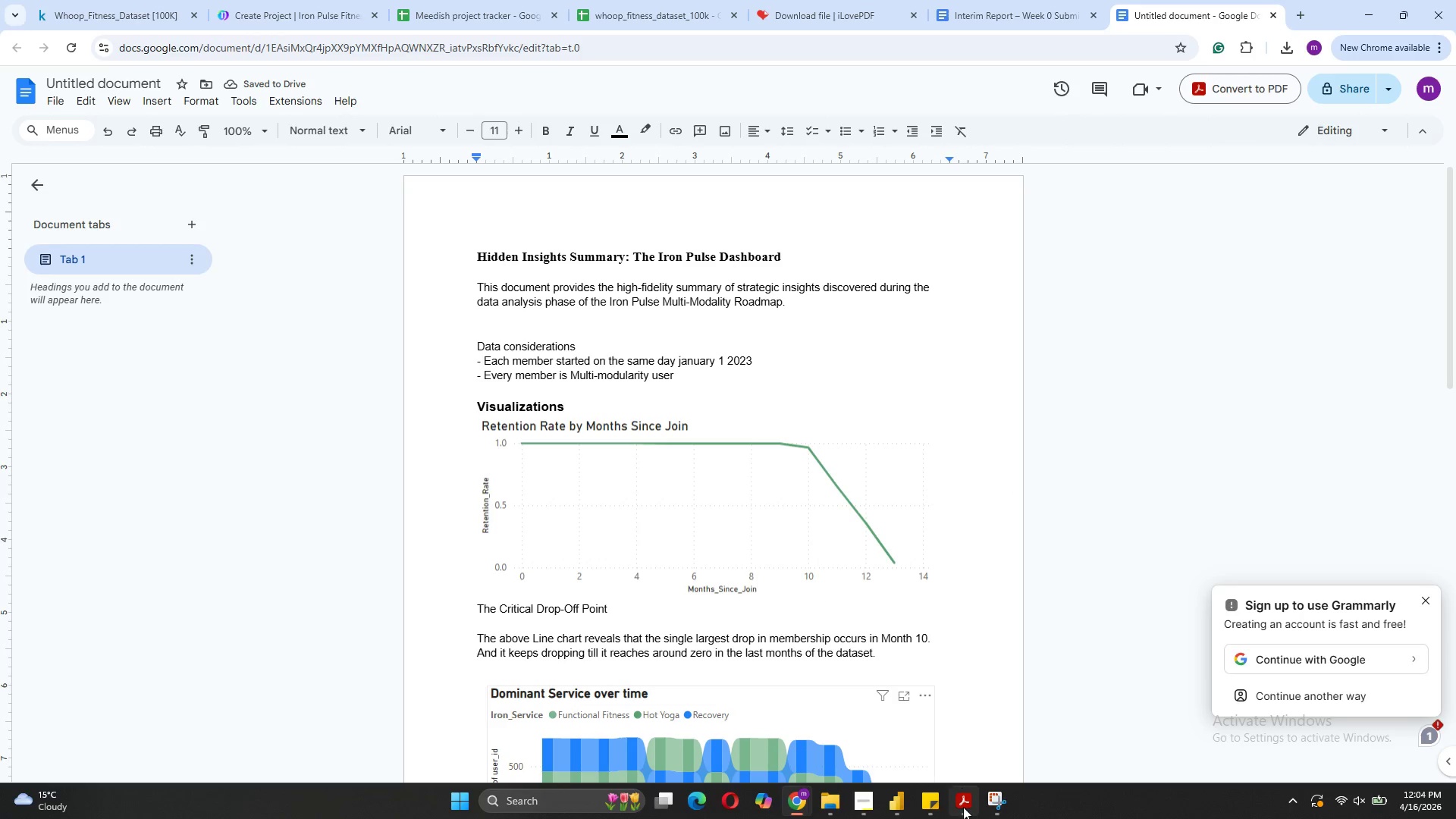 
left_click([1007, 690])
 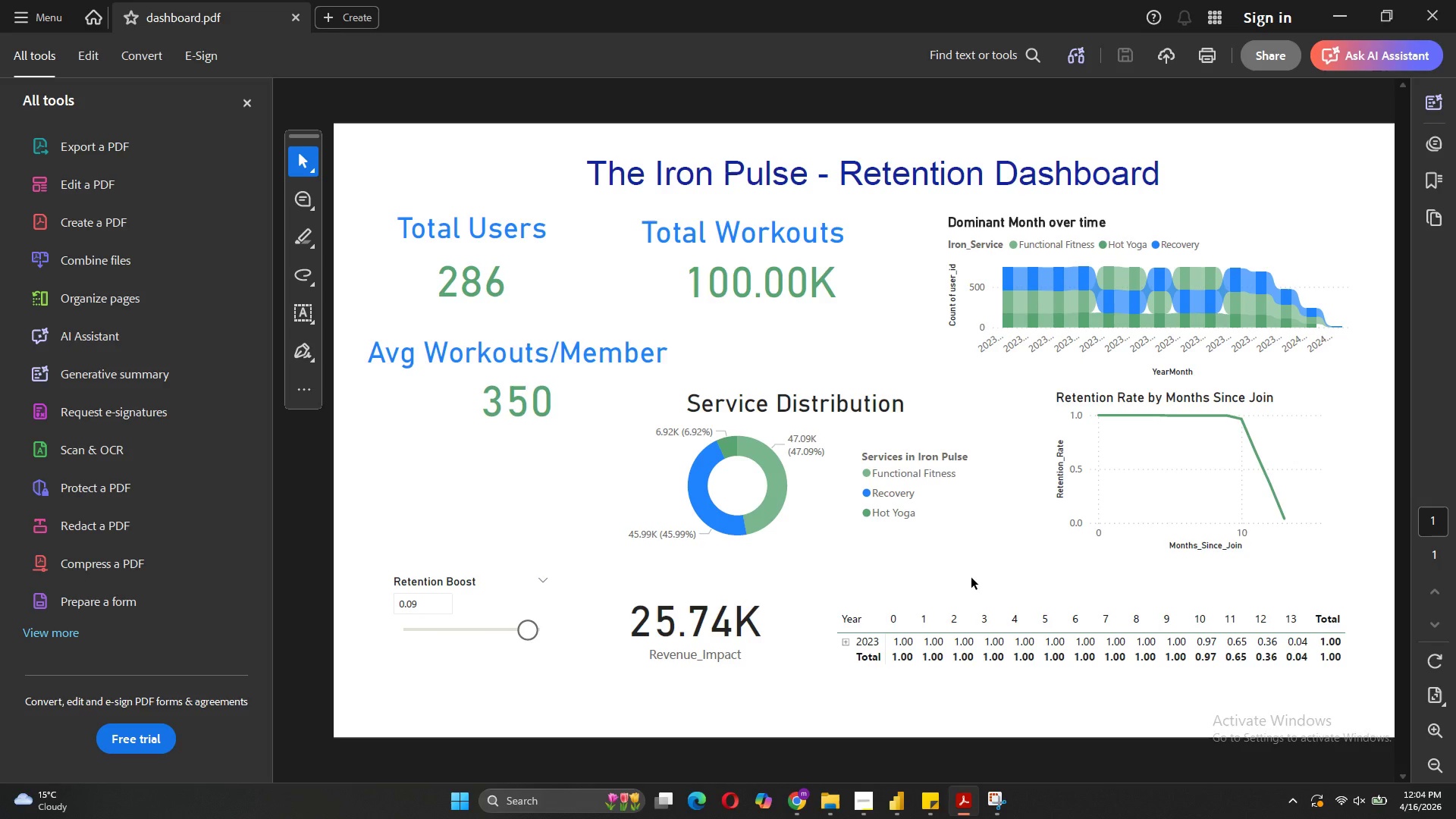 
key(Meta+Shift+S)
 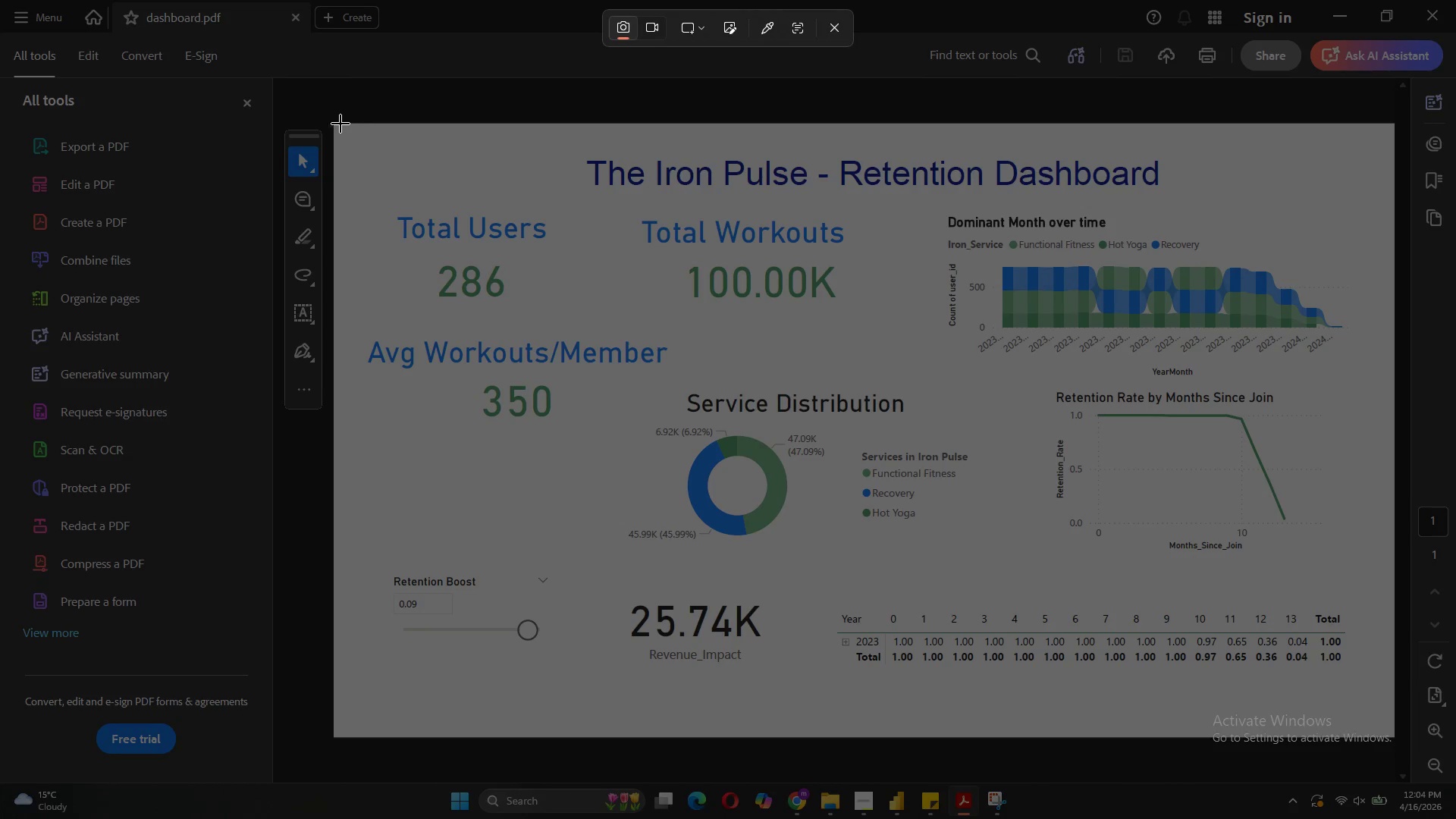 
left_click_drag(start_coordinate=[333, 125], to_coordinate=[1396, 739])
 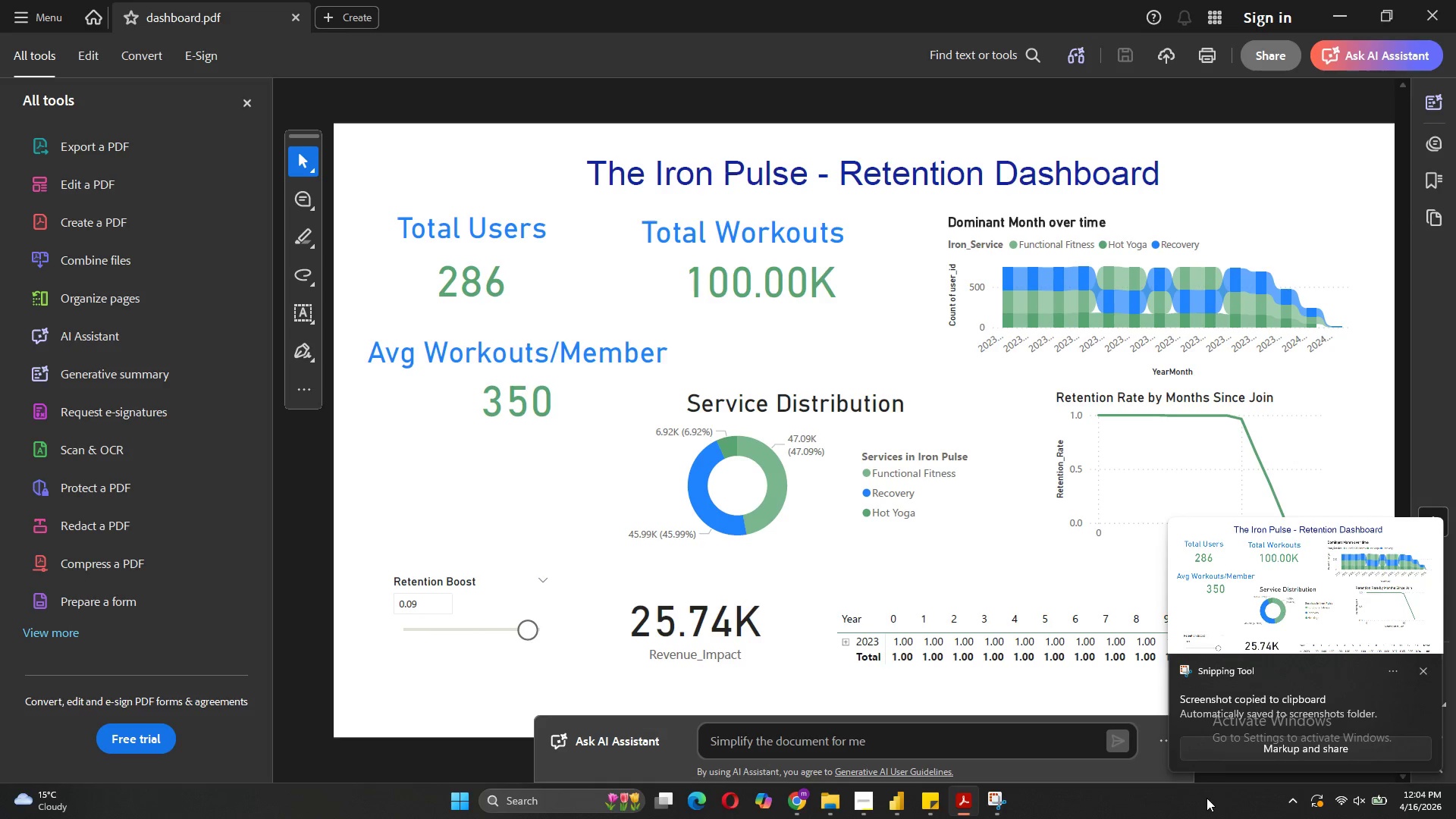 
left_click([1238, 738])
 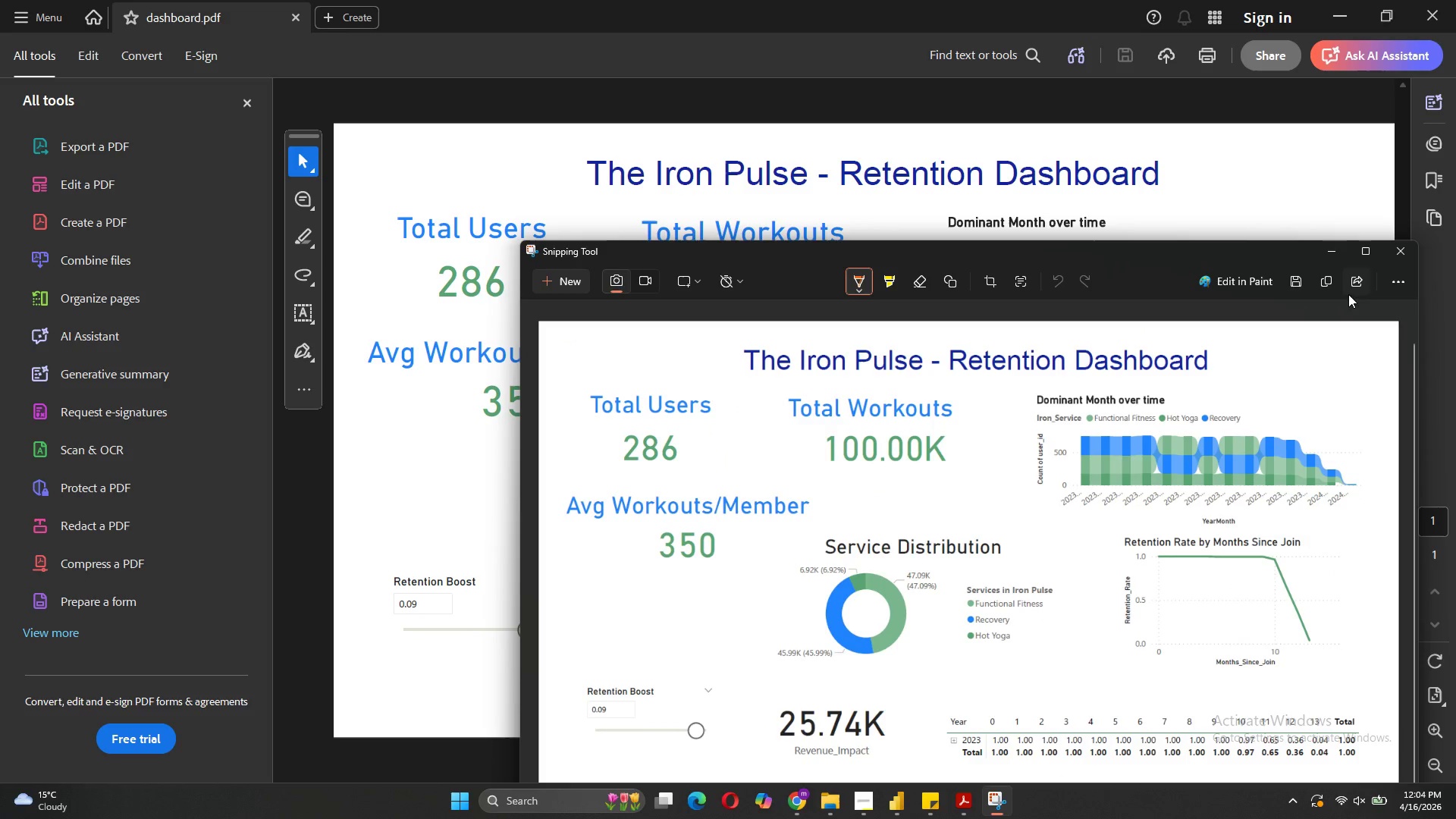 
left_click([1329, 284])
 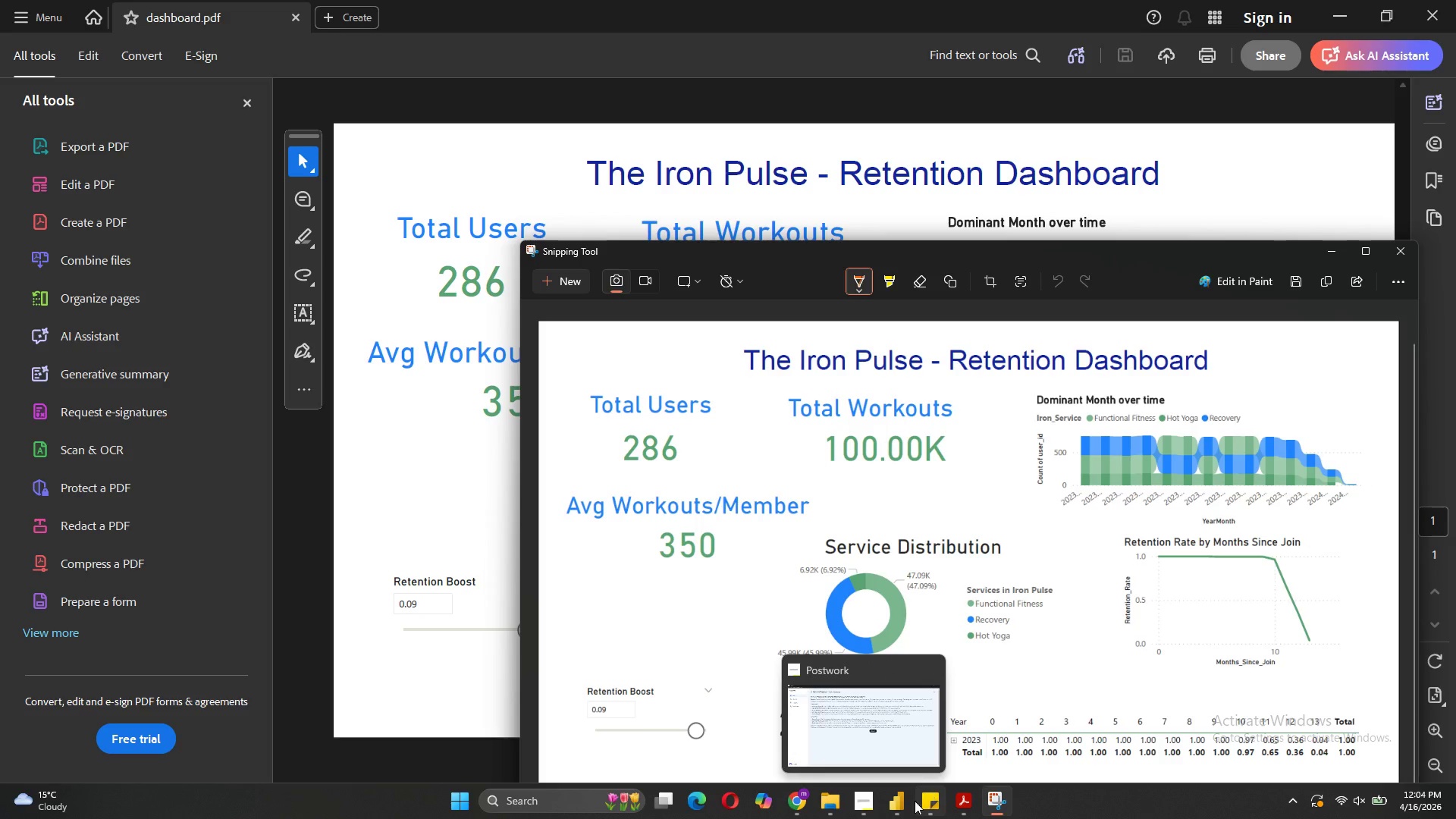 
left_click([974, 714])
 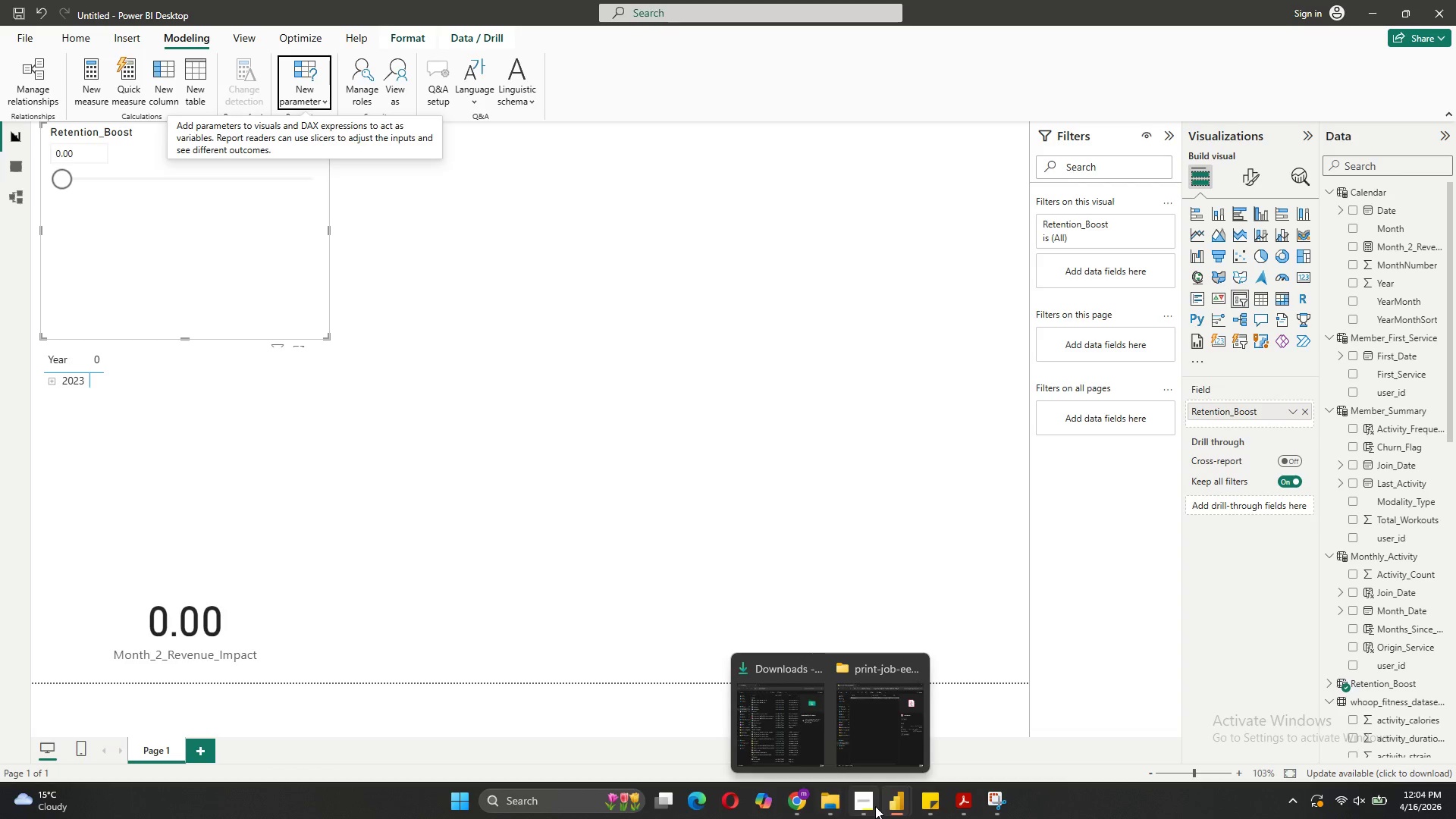 
wait(5.92)
 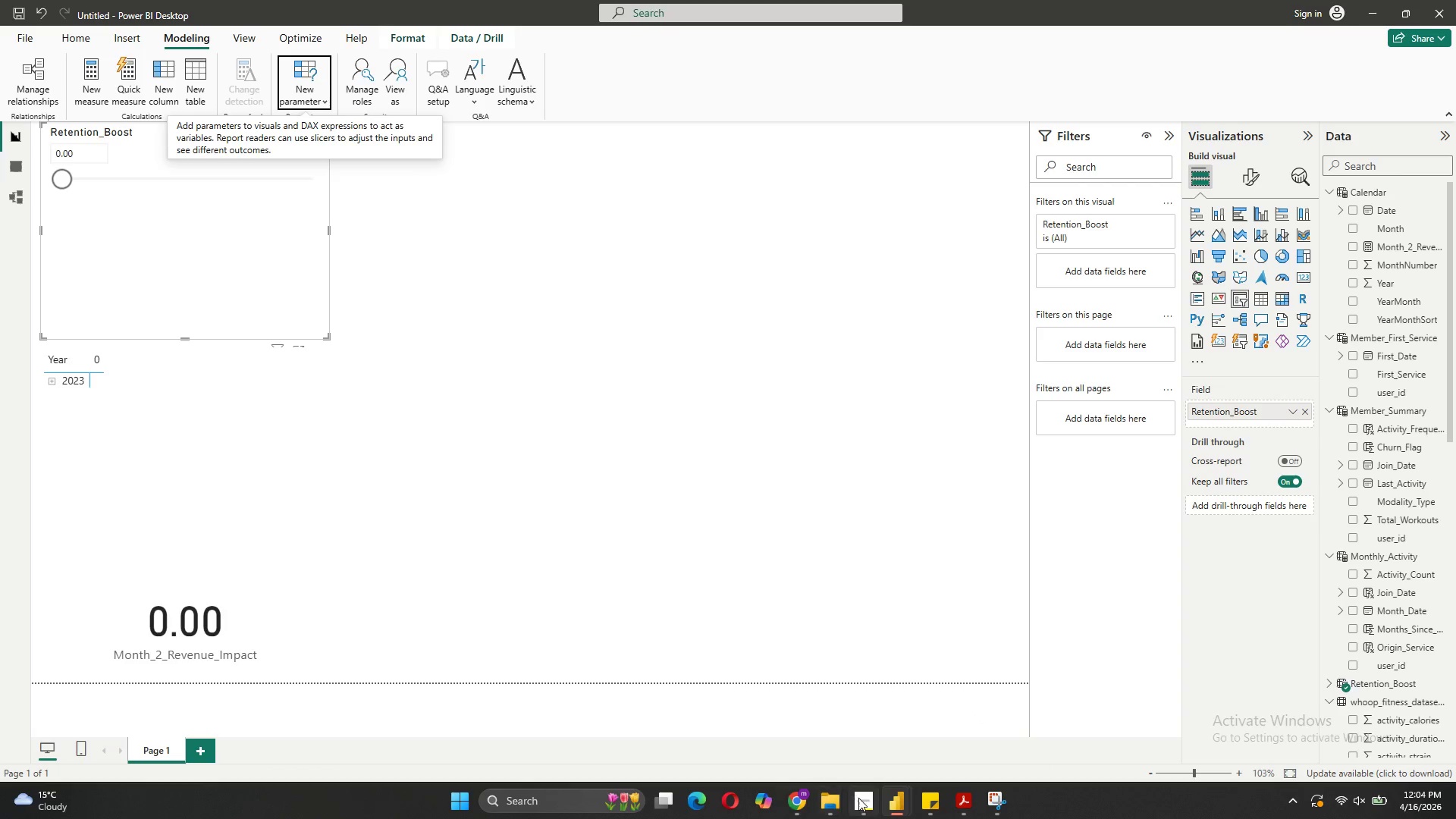 
mouse_move([912, 770])
 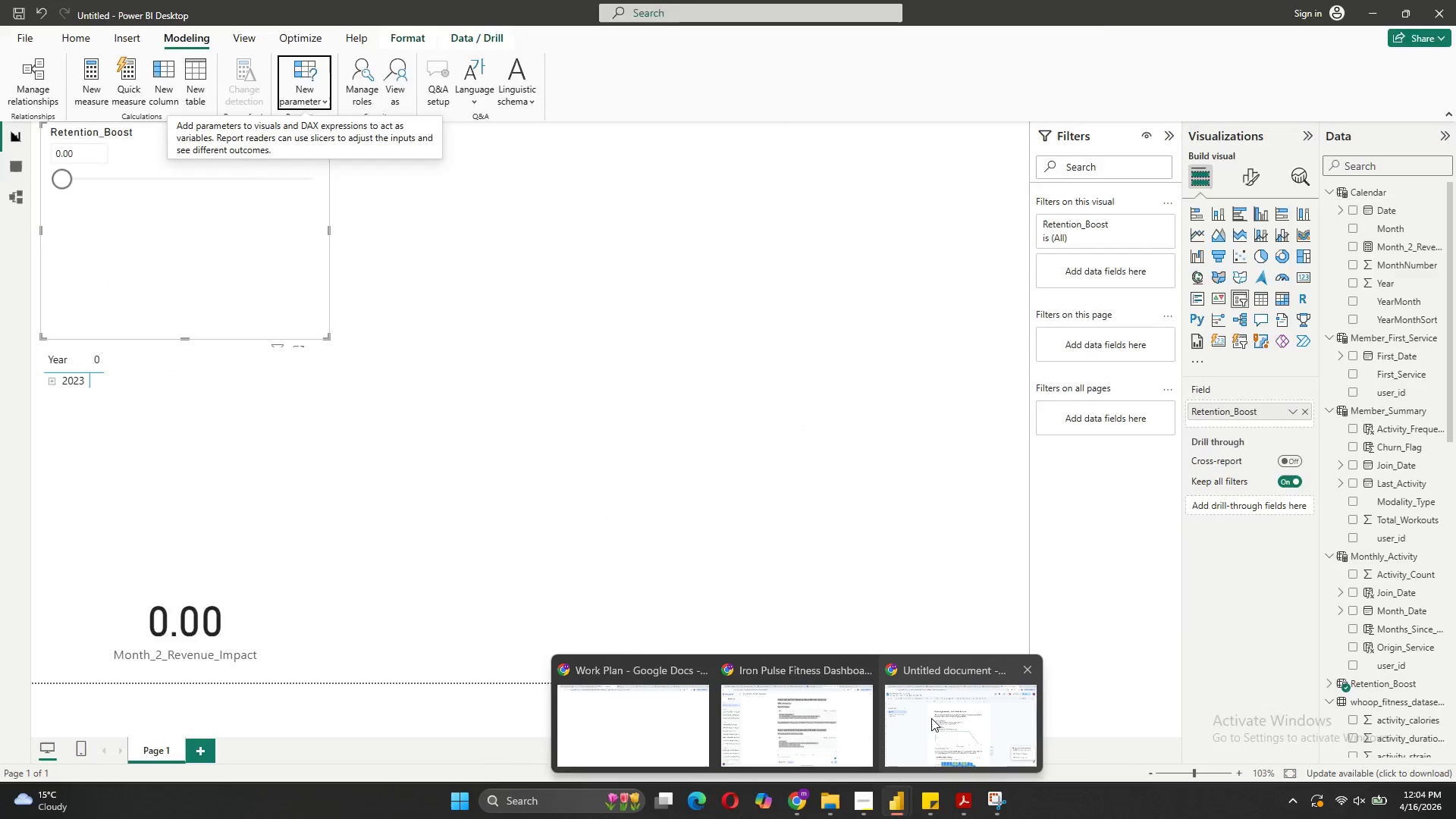 
left_click([931, 718])
 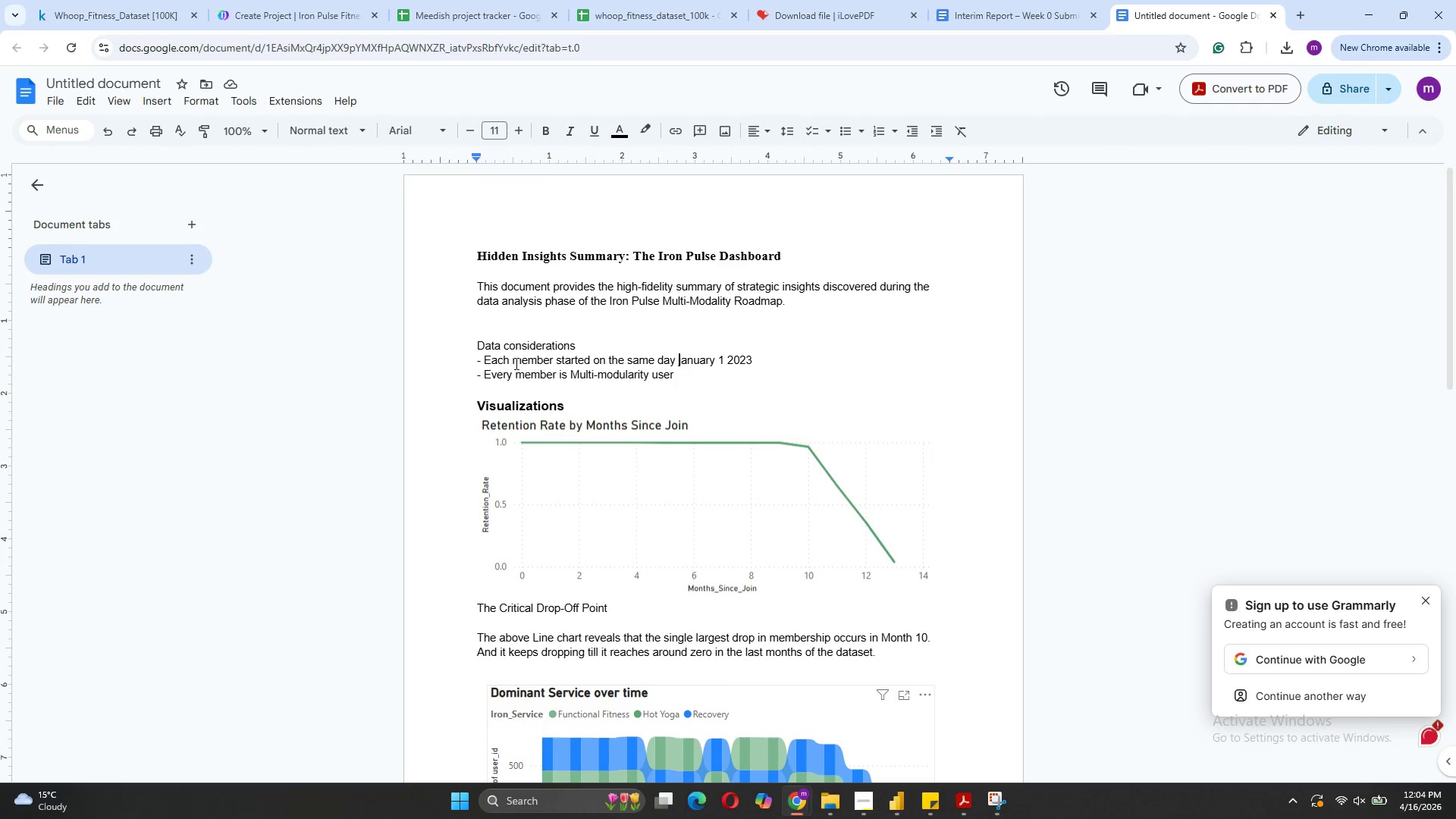 
left_click([473, 409])
 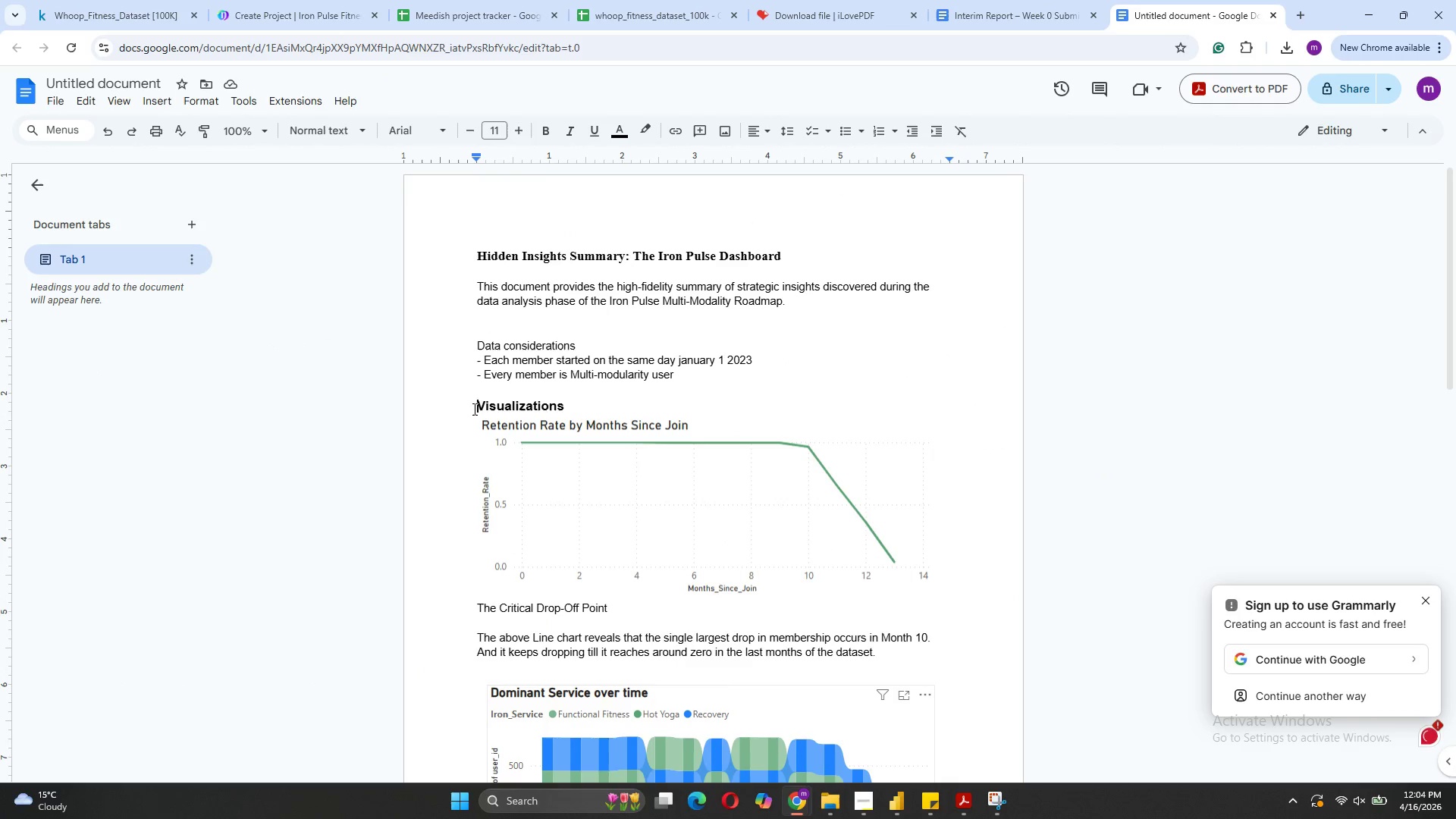 
key(Enter)
 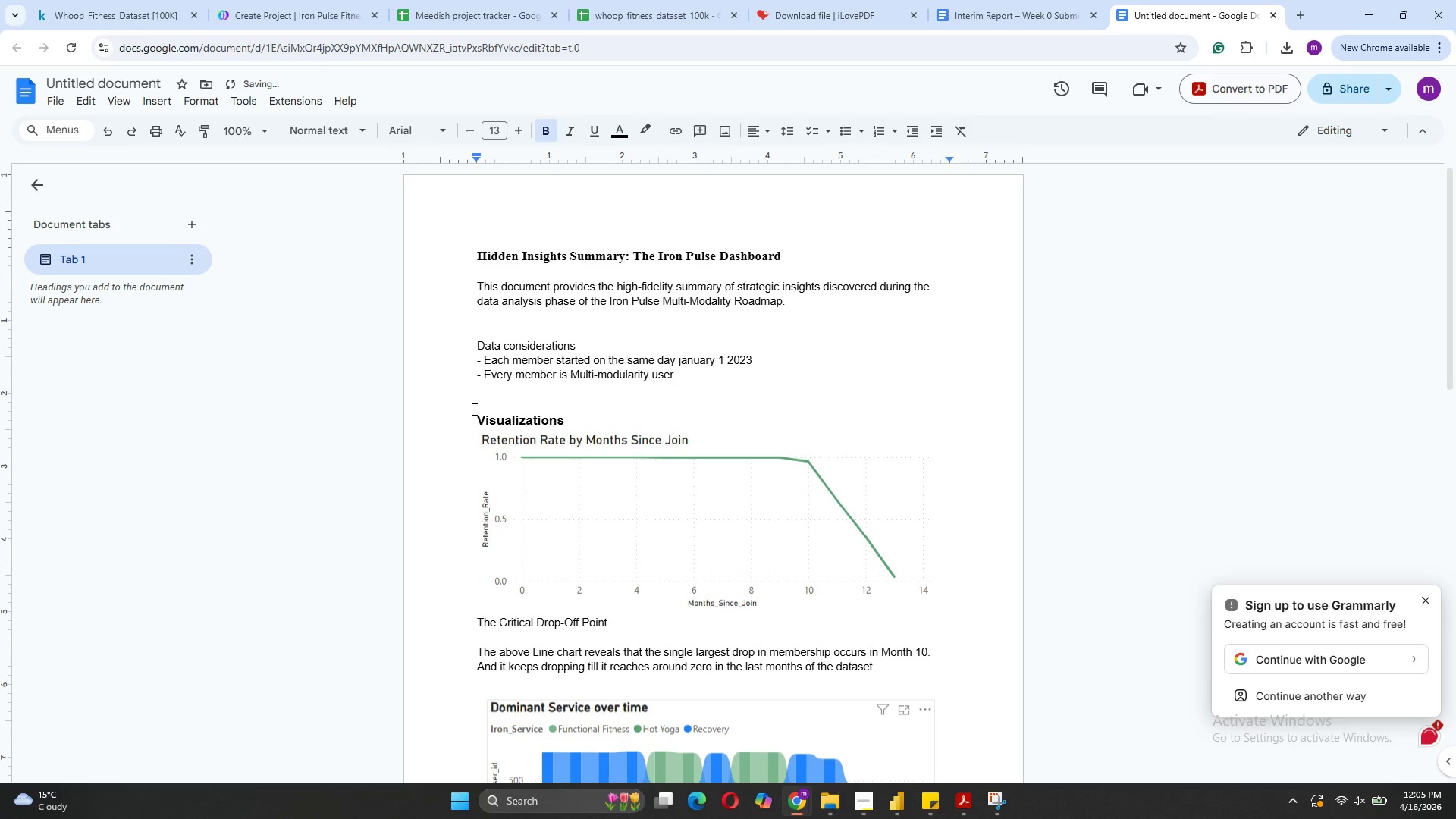 
key(Backspace)
 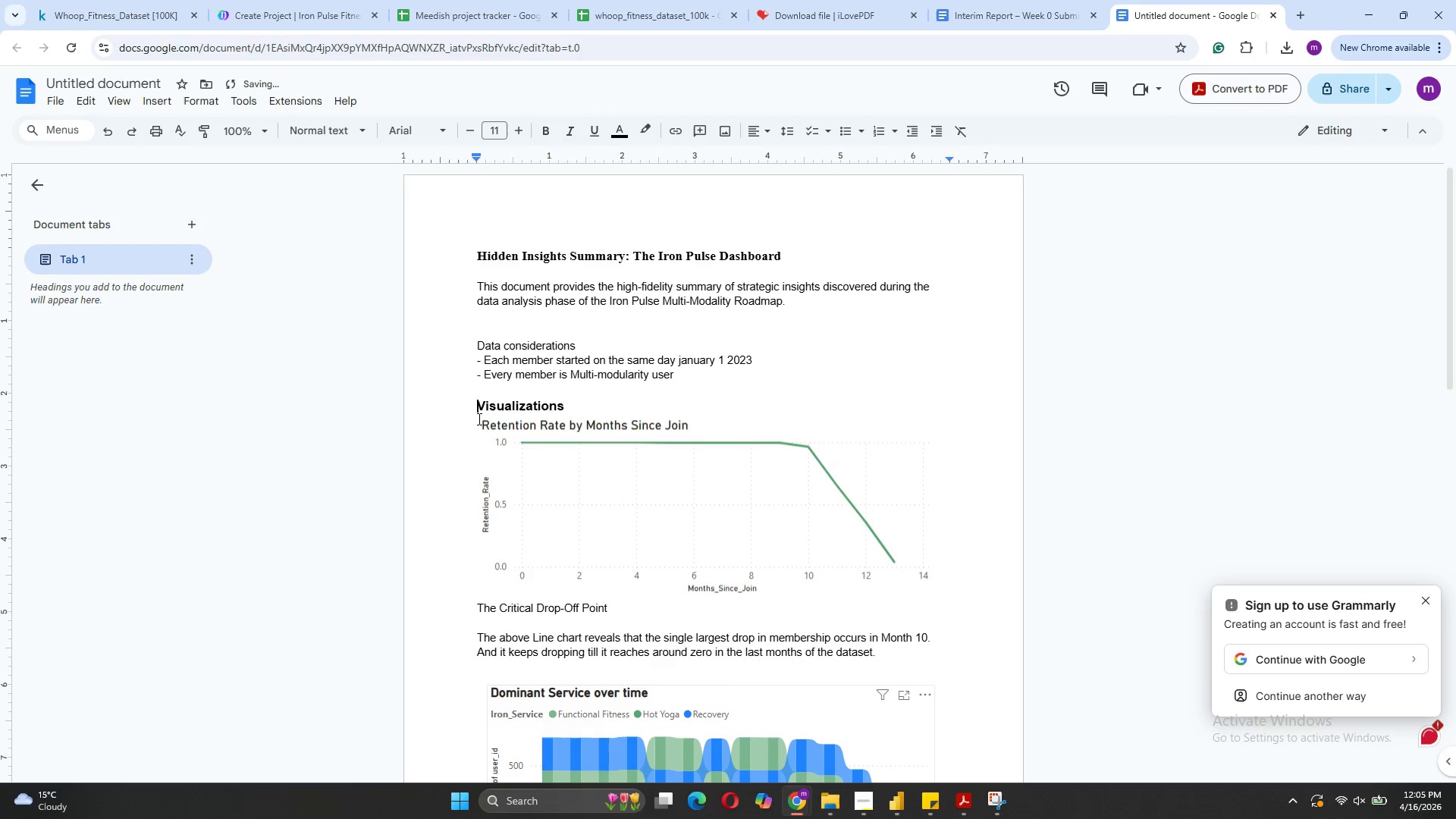 
left_click([482, 426])
 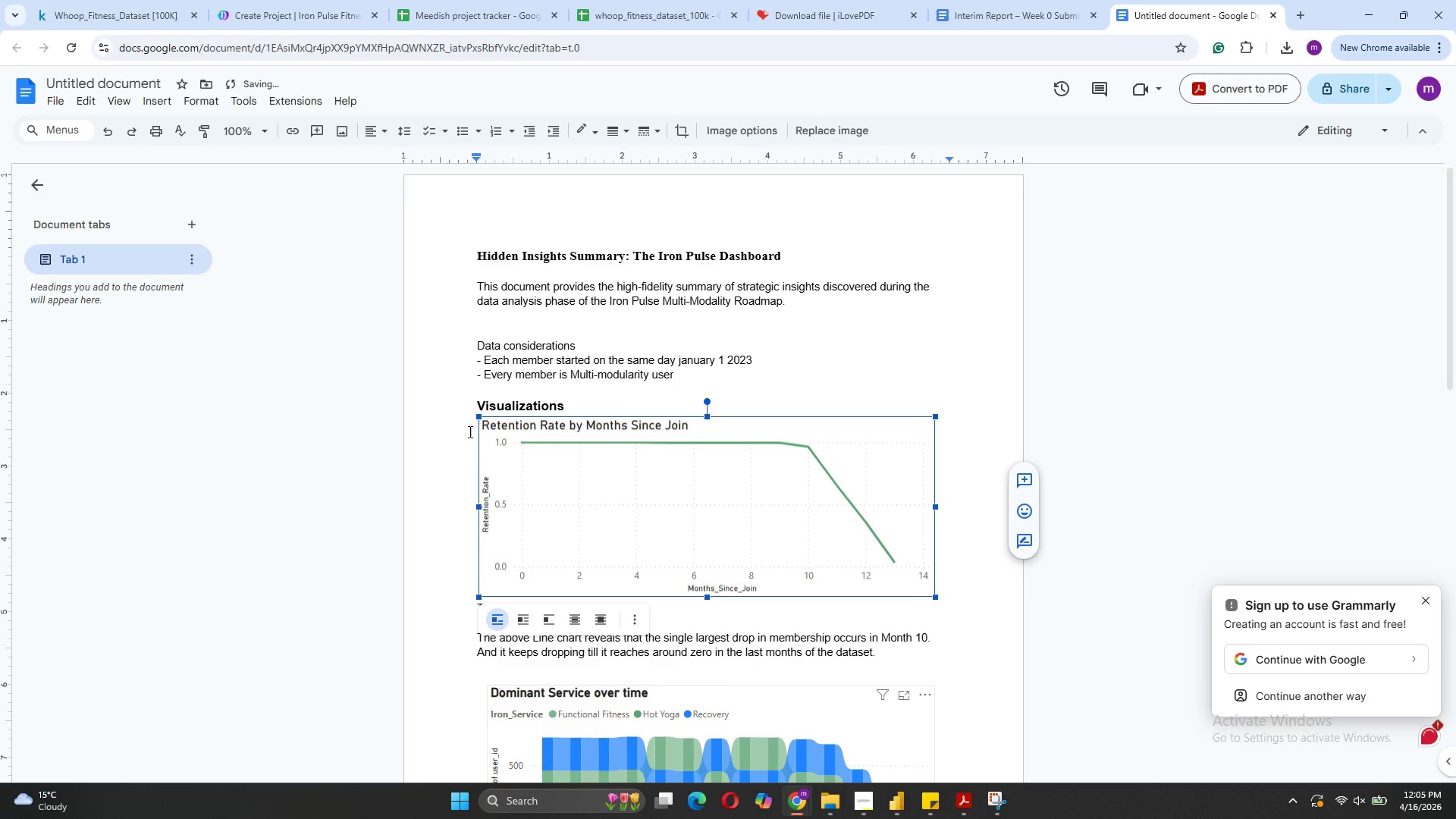 
left_click([465, 431])
 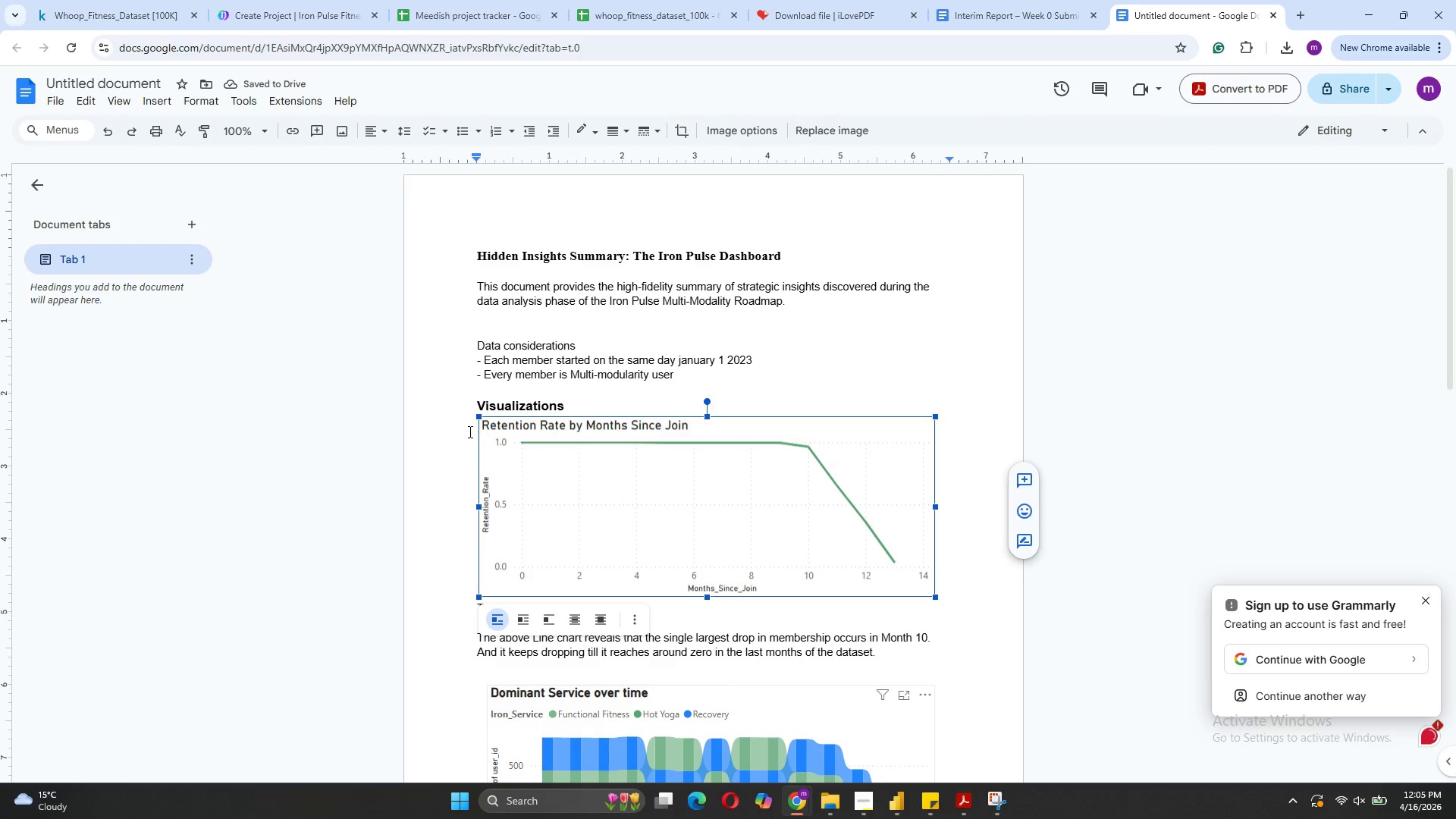 
left_click([475, 430])
 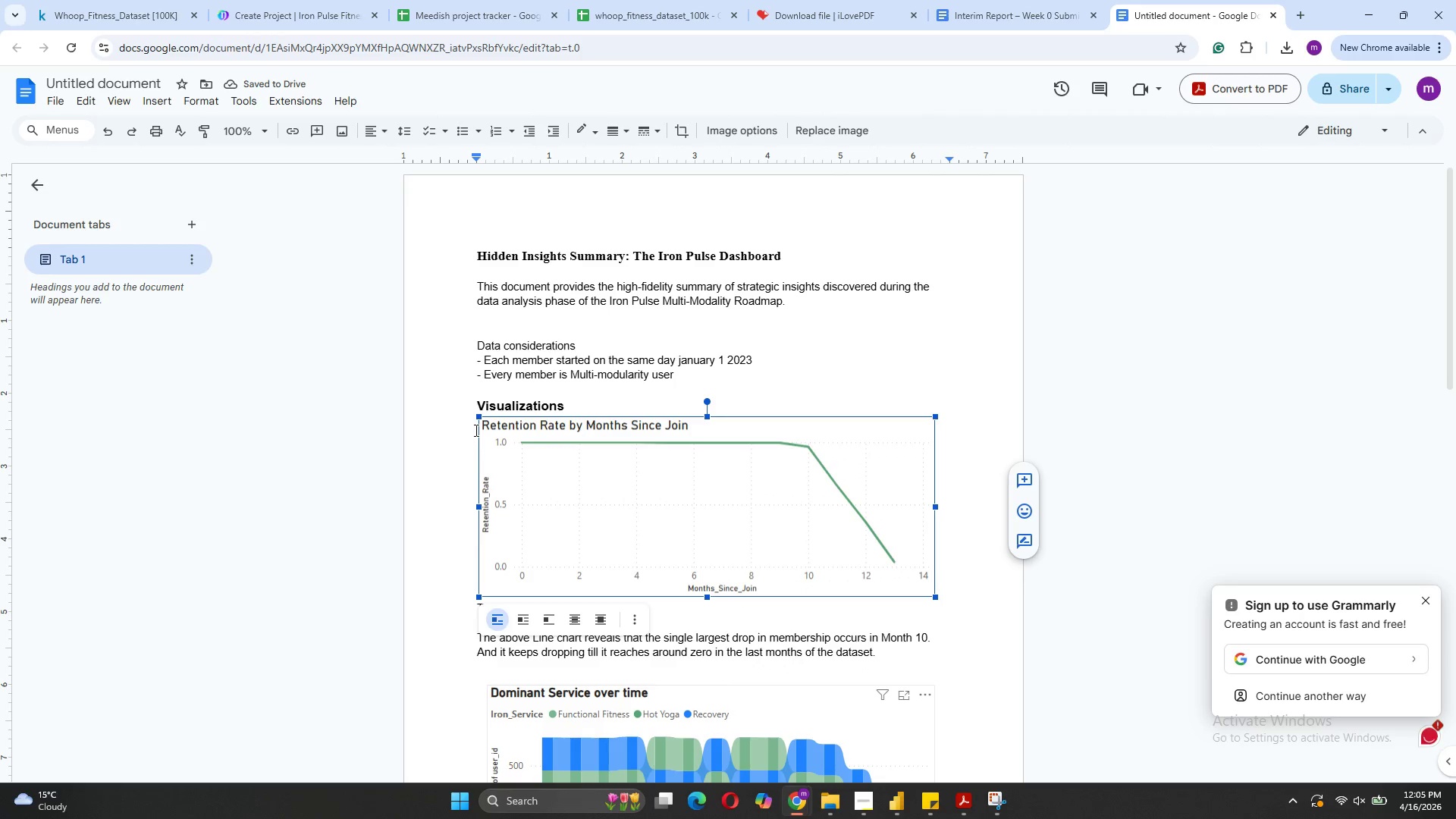 
hold_key(key=Enter, duration=3.27)
 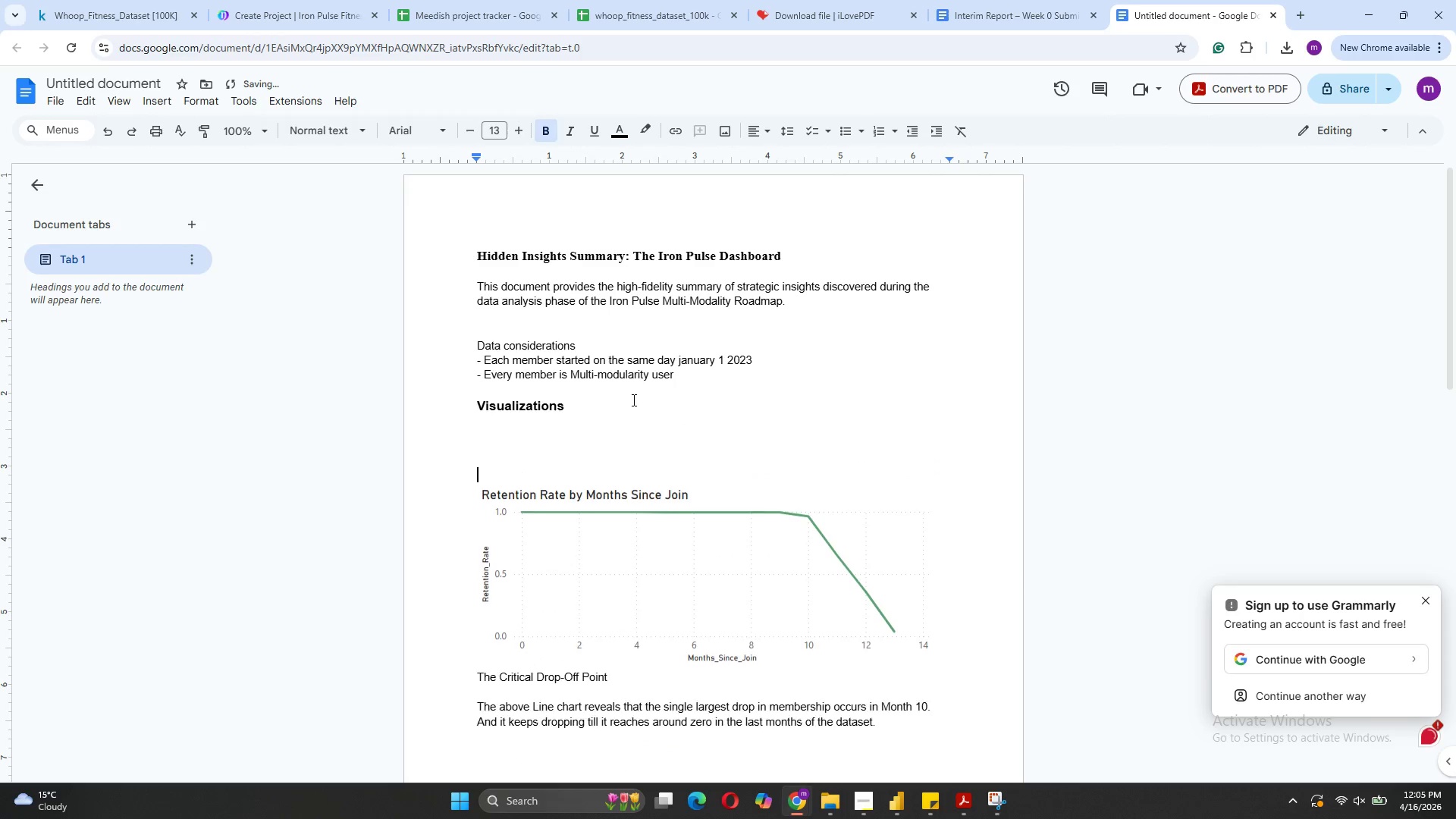 
key(Control+Z)
 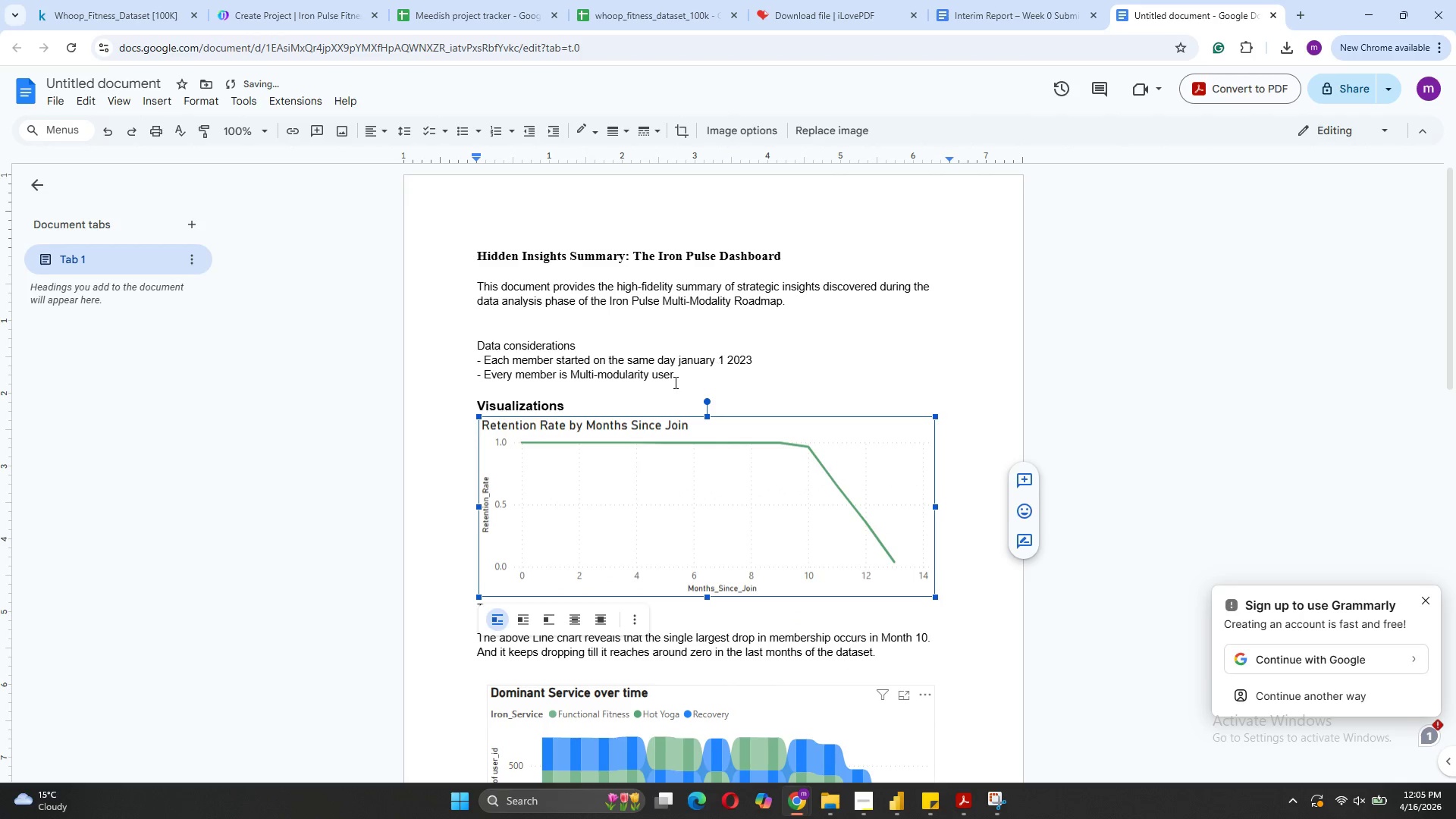 
left_click([632, 400])
 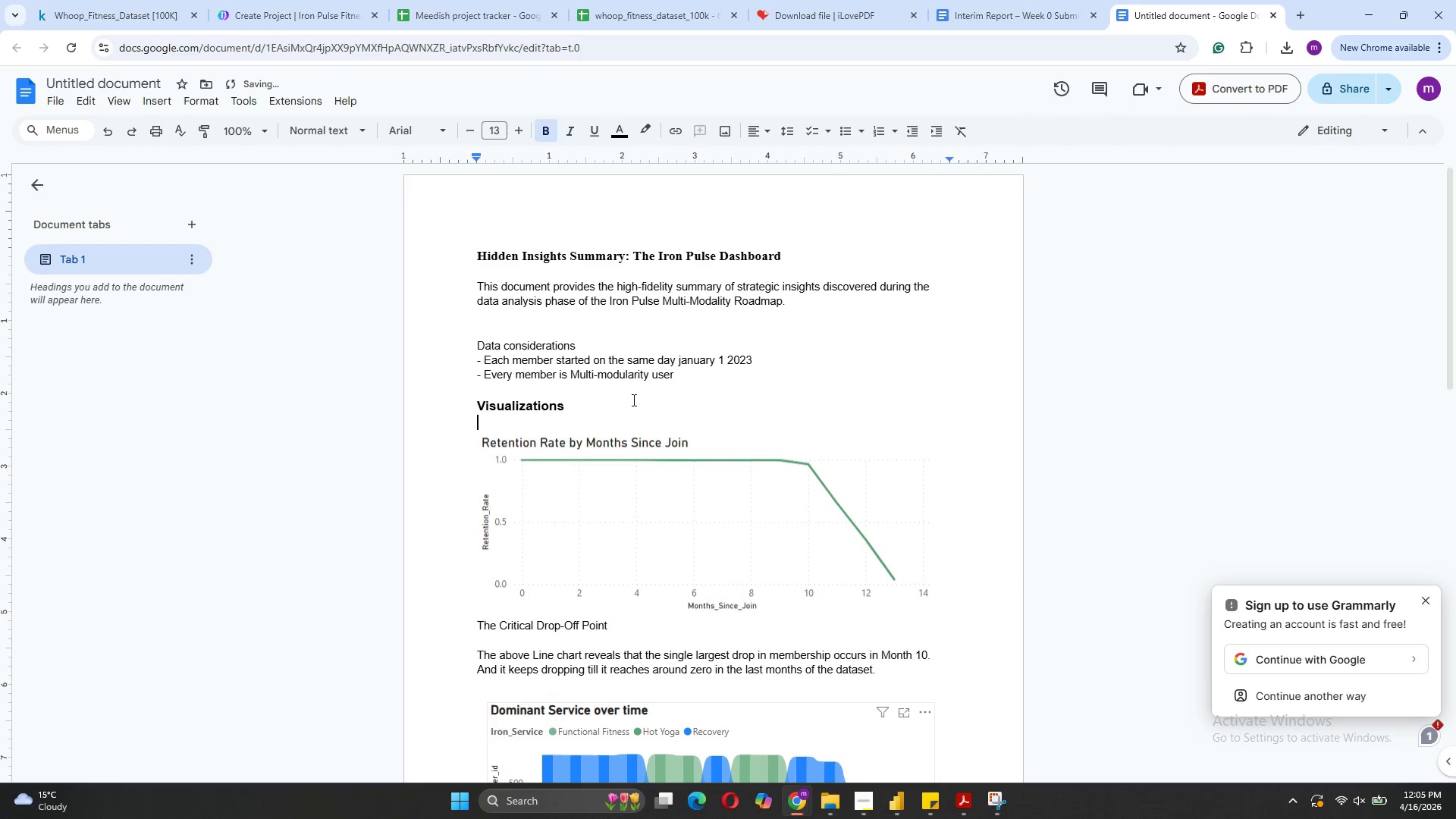 
key(Enter)
 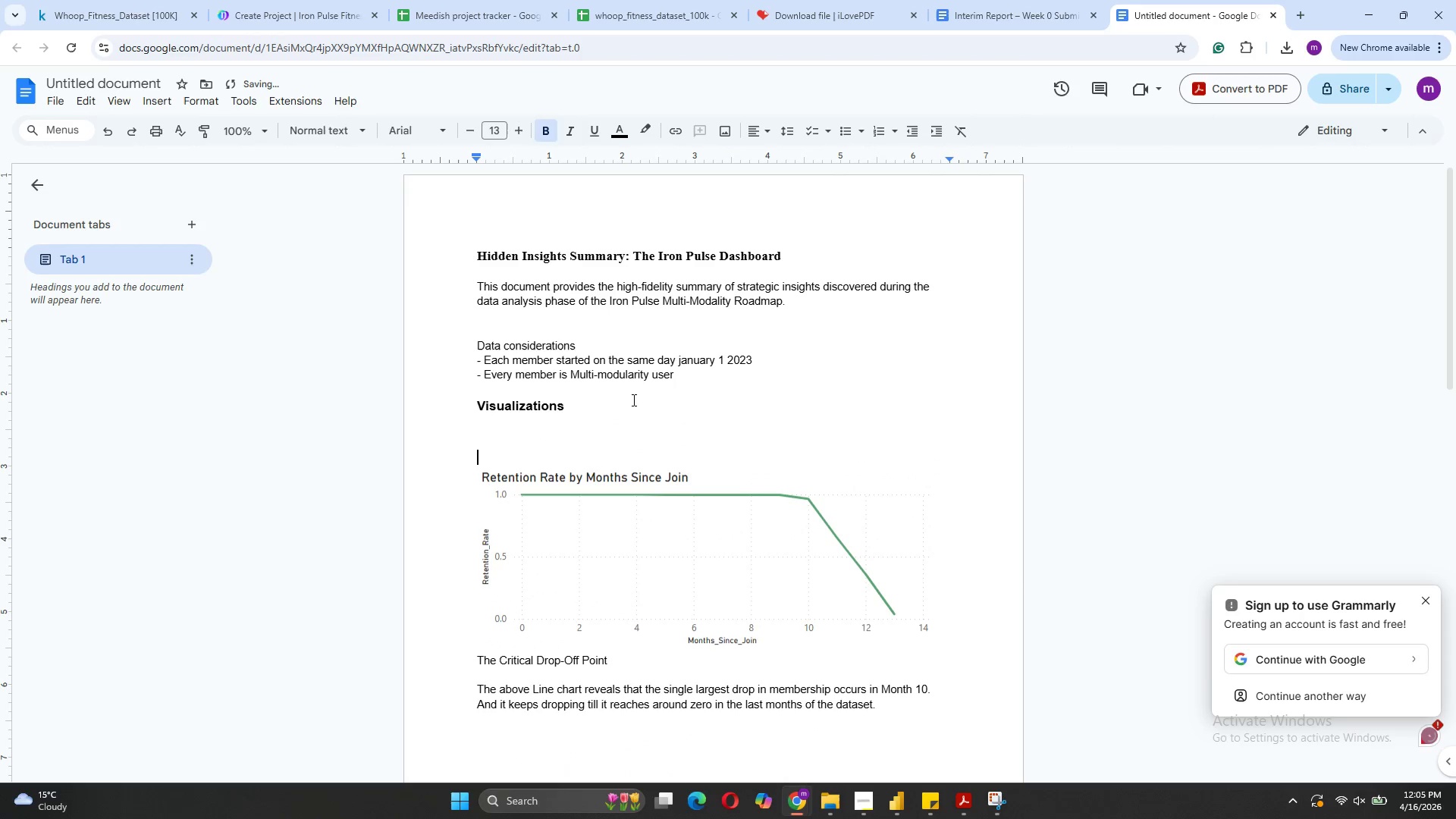 
key(Enter)
 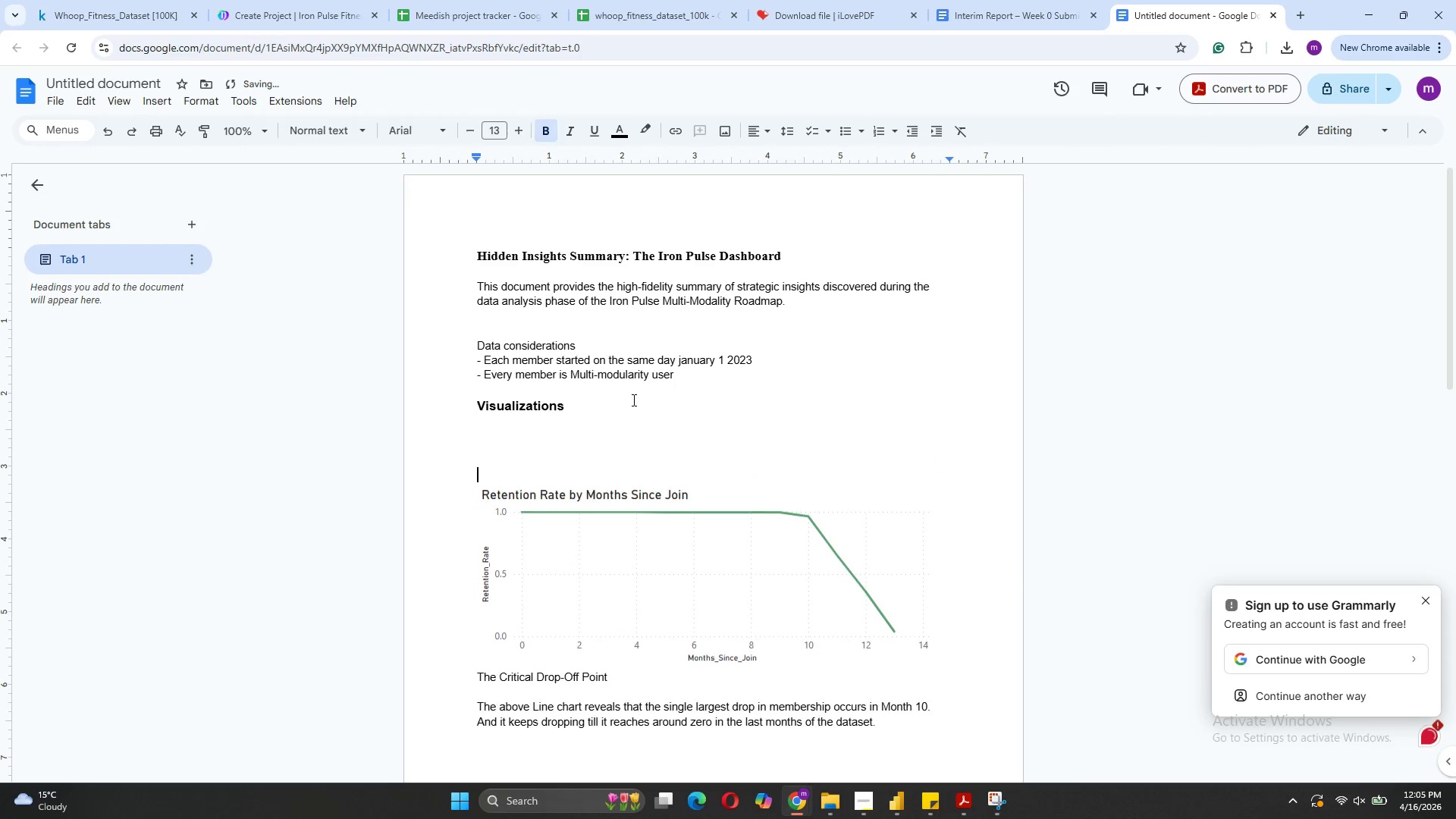 
hold_key(key=Enter, duration=1.22)
 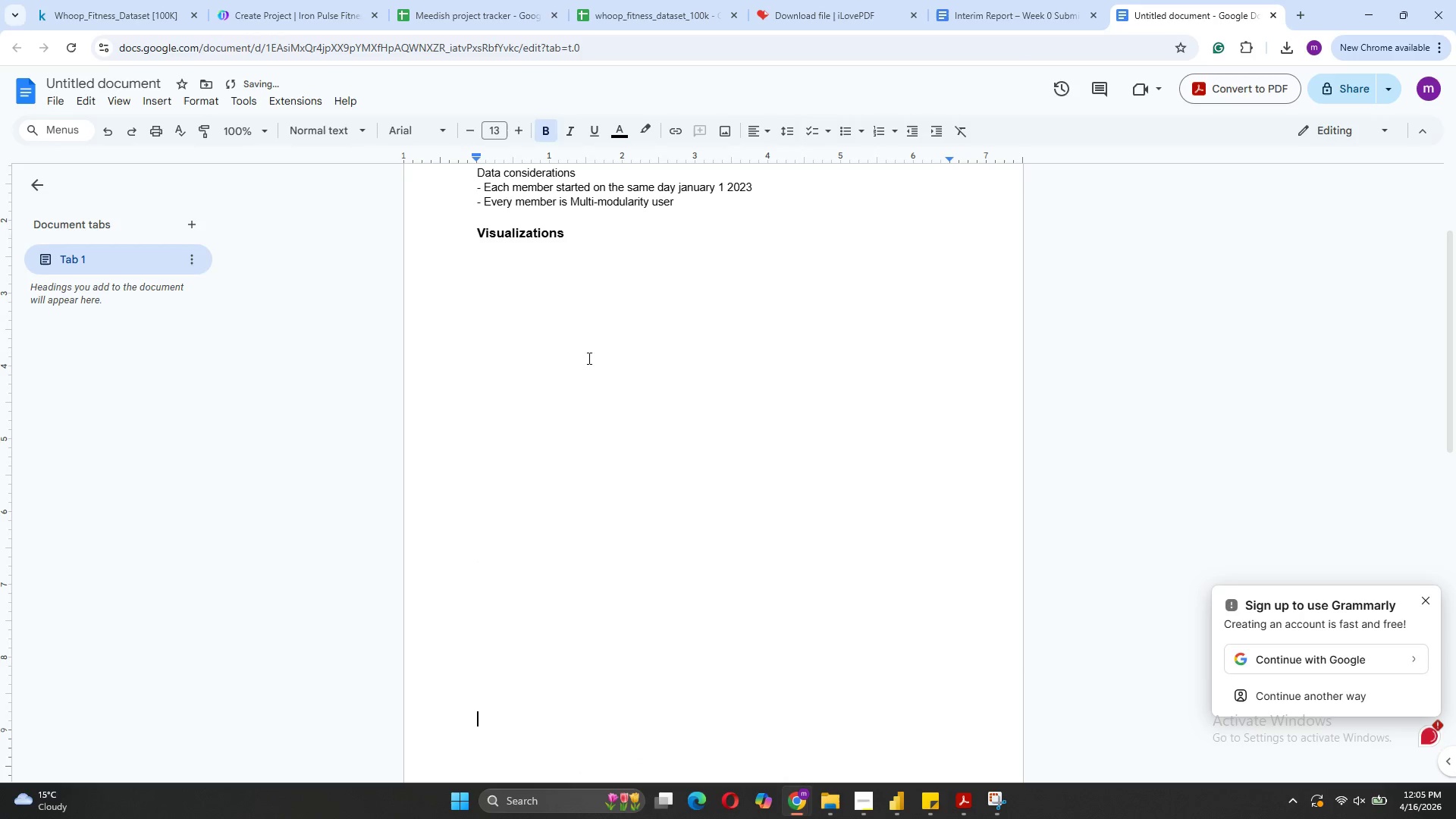 
left_click([486, 271])
 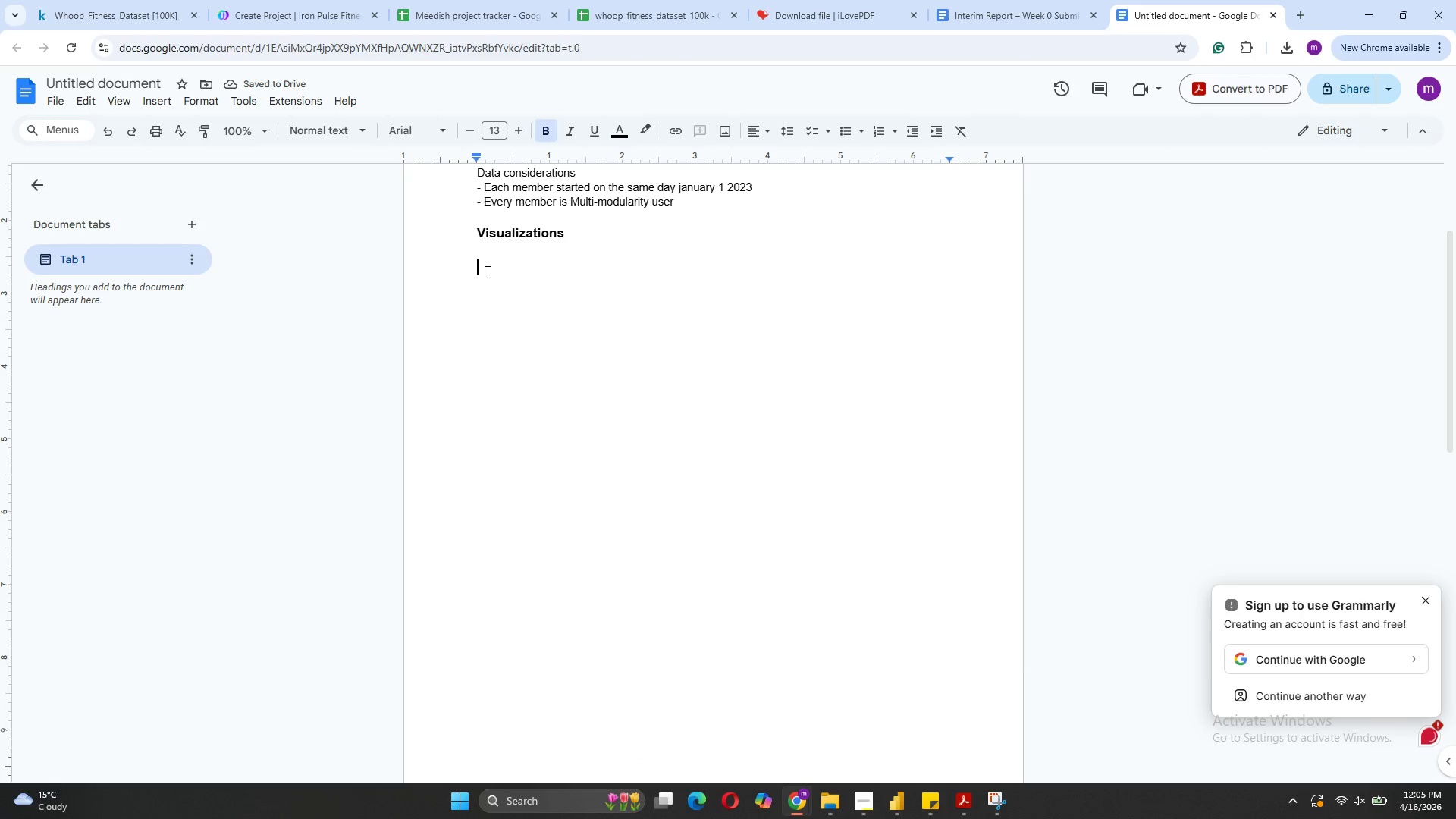 
key(Control+V)
 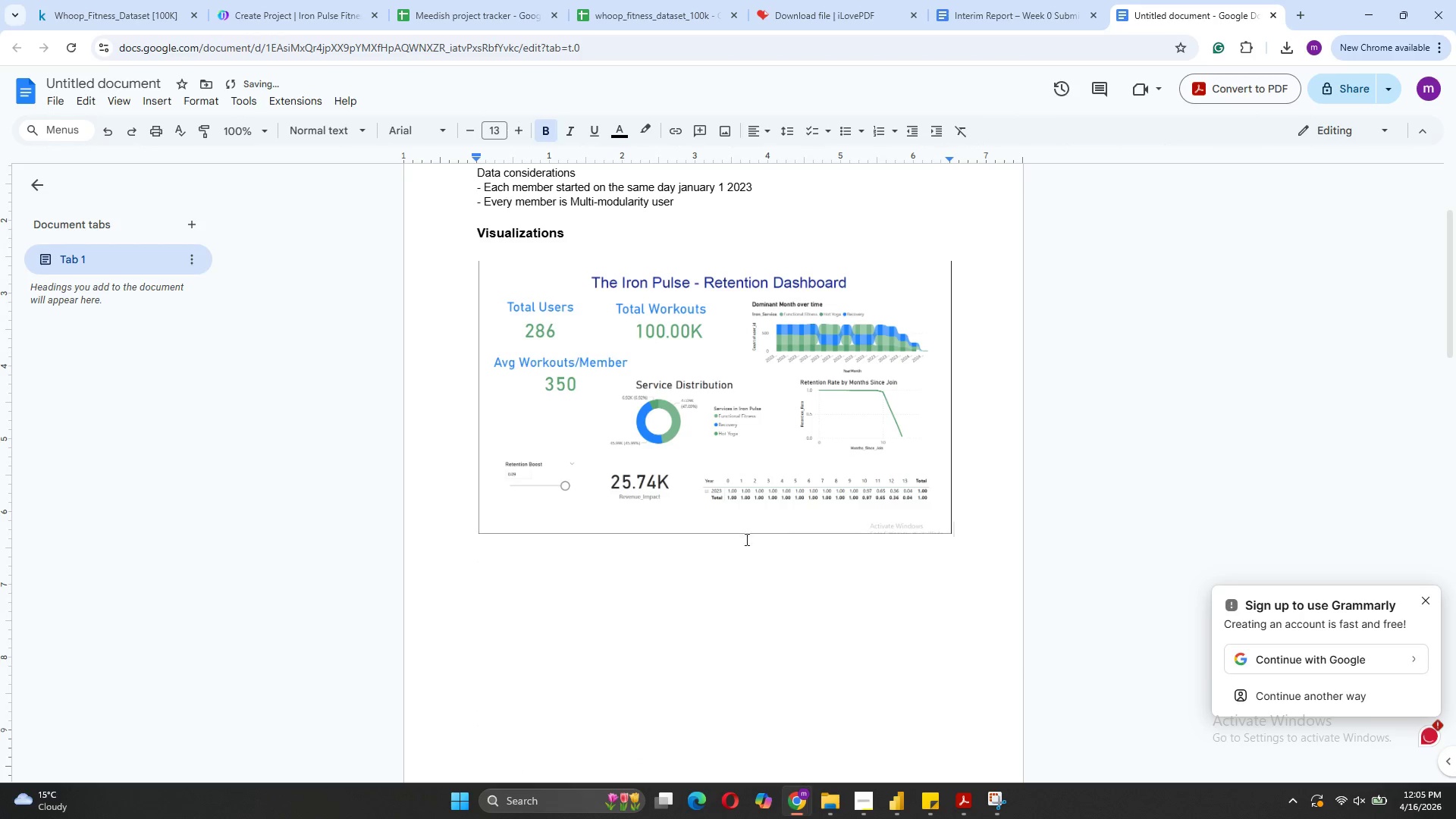 
left_click([673, 519])
 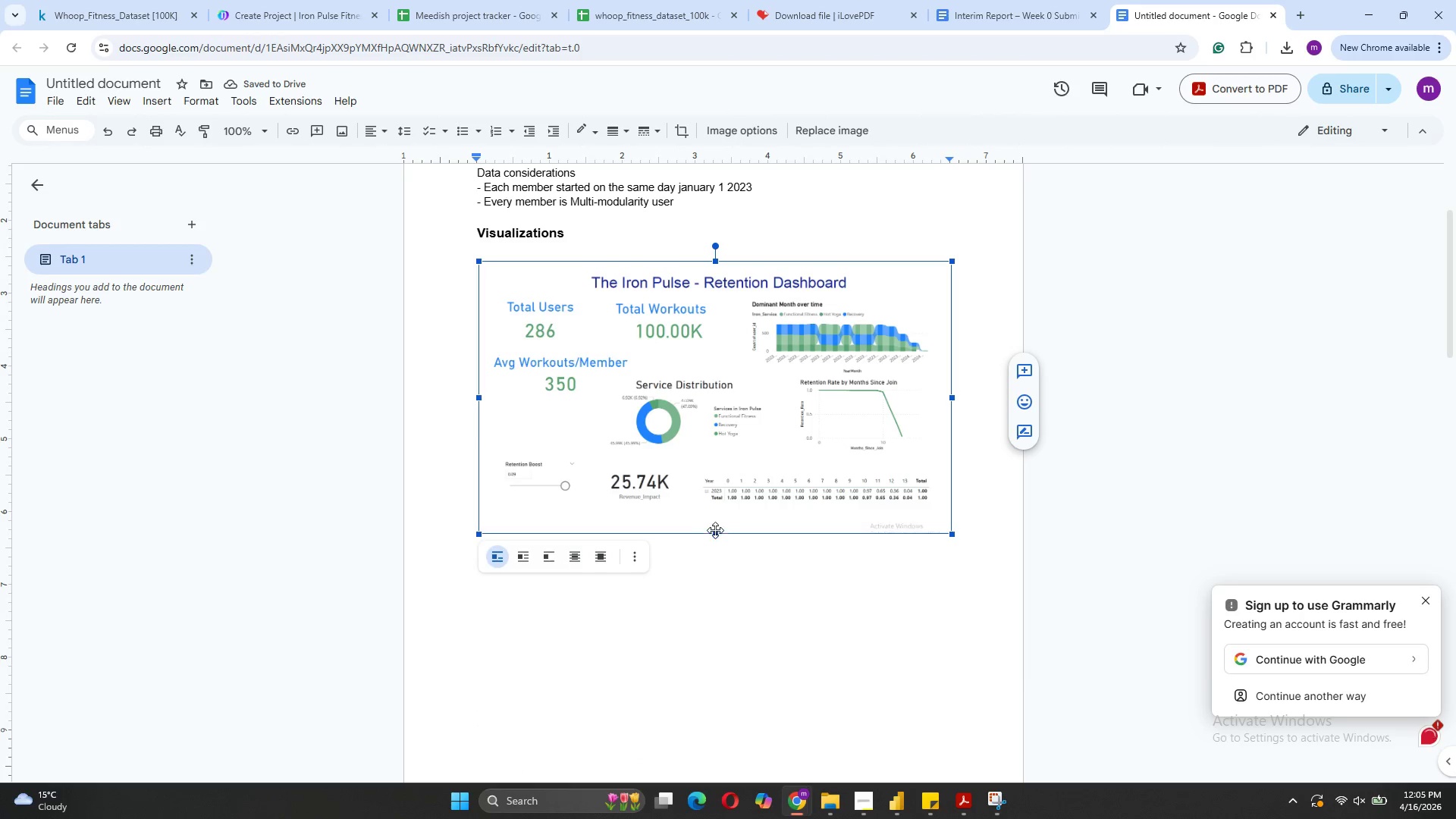 
left_click_drag(start_coordinate=[715, 537], to_coordinate=[714, 593])
 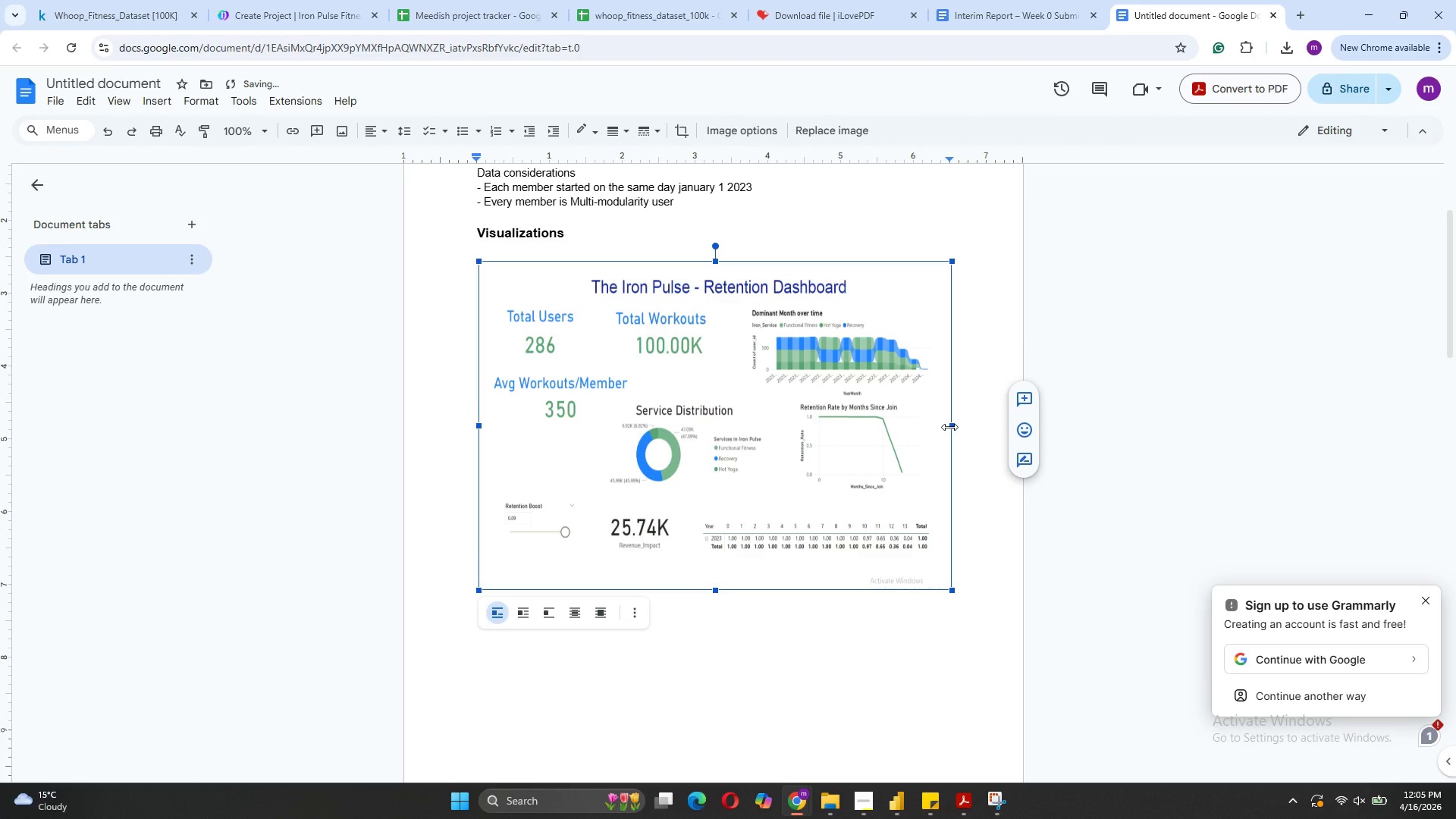 
left_click_drag(start_coordinate=[949, 427], to_coordinate=[990, 451])
 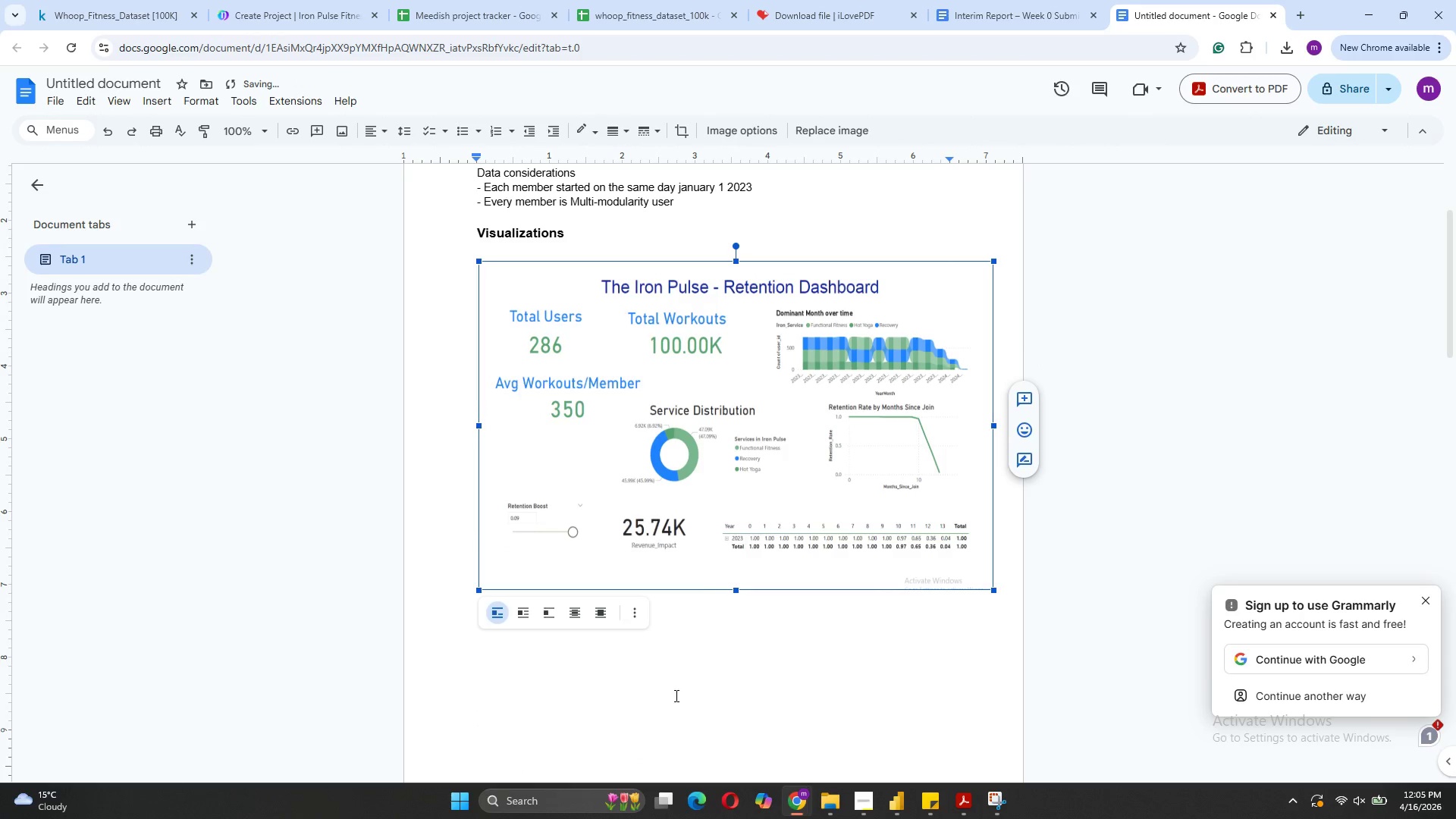 
left_click([675, 695])
 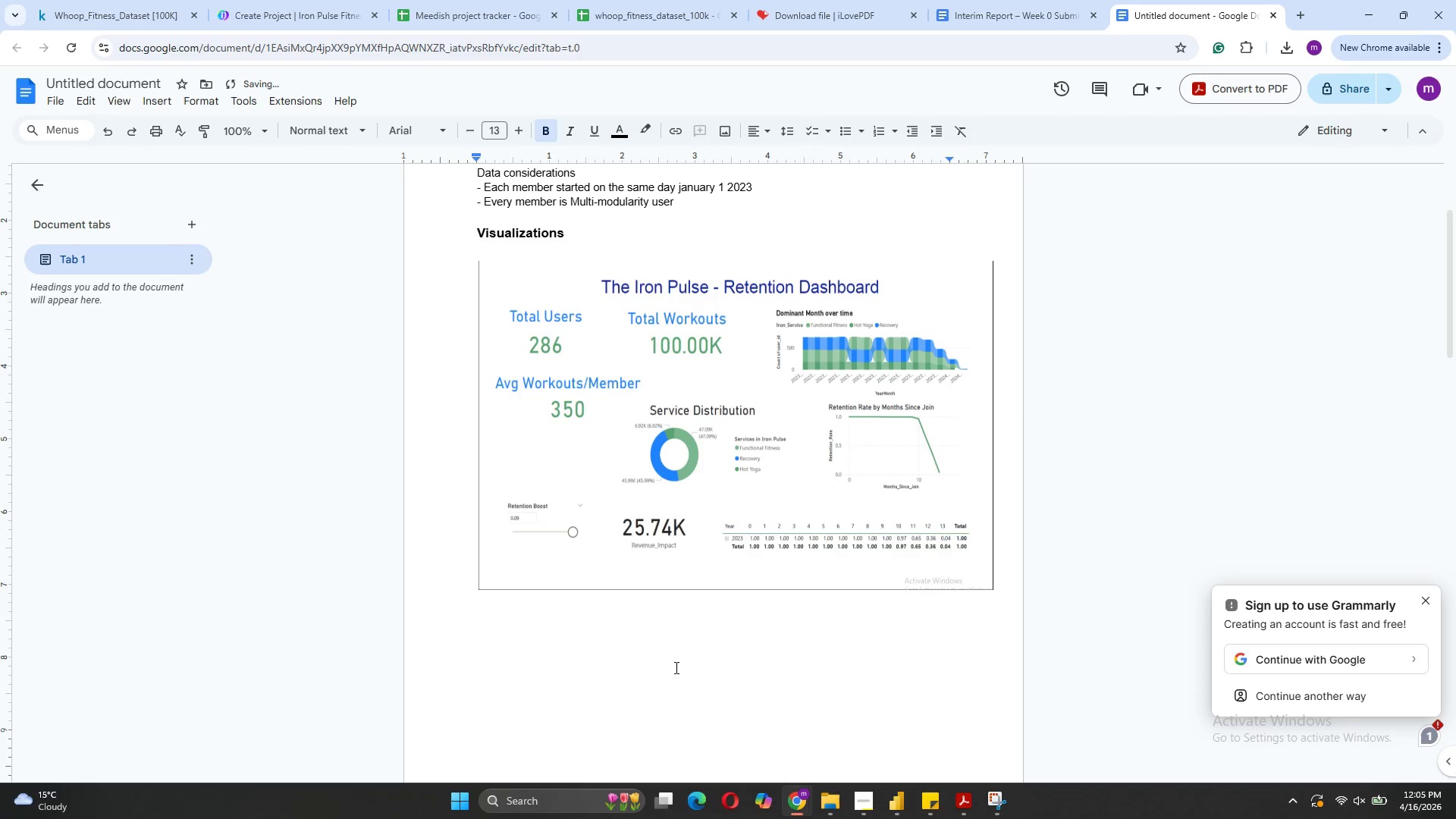 
key(Backspace)
key(Backspace)
key(Backspace)
key(Backspace)
type(-)
key(Backspace)
type(Dashboard)
 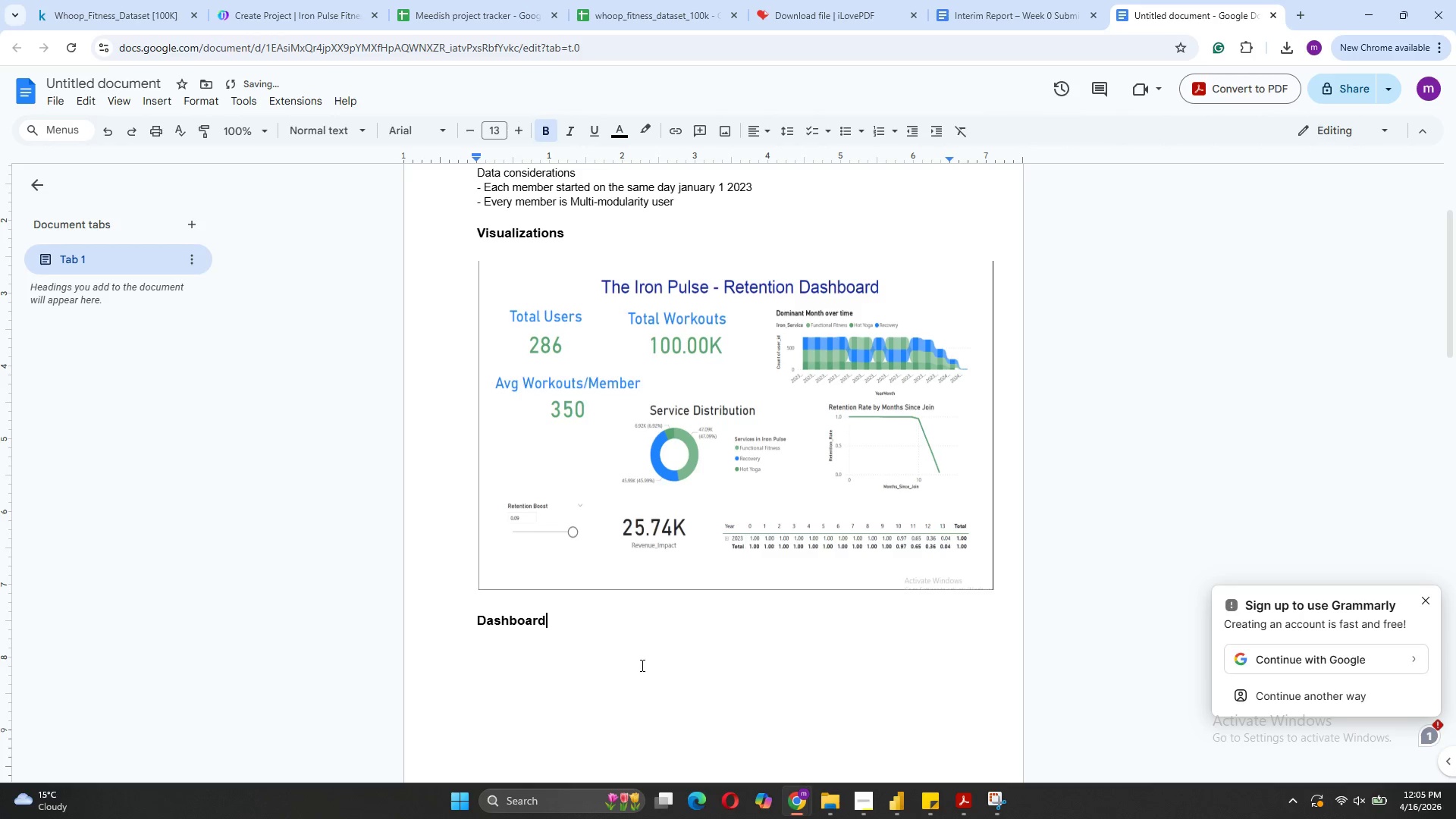 
left_click_drag(start_coordinate=[553, 626], to_coordinate=[476, 626])
 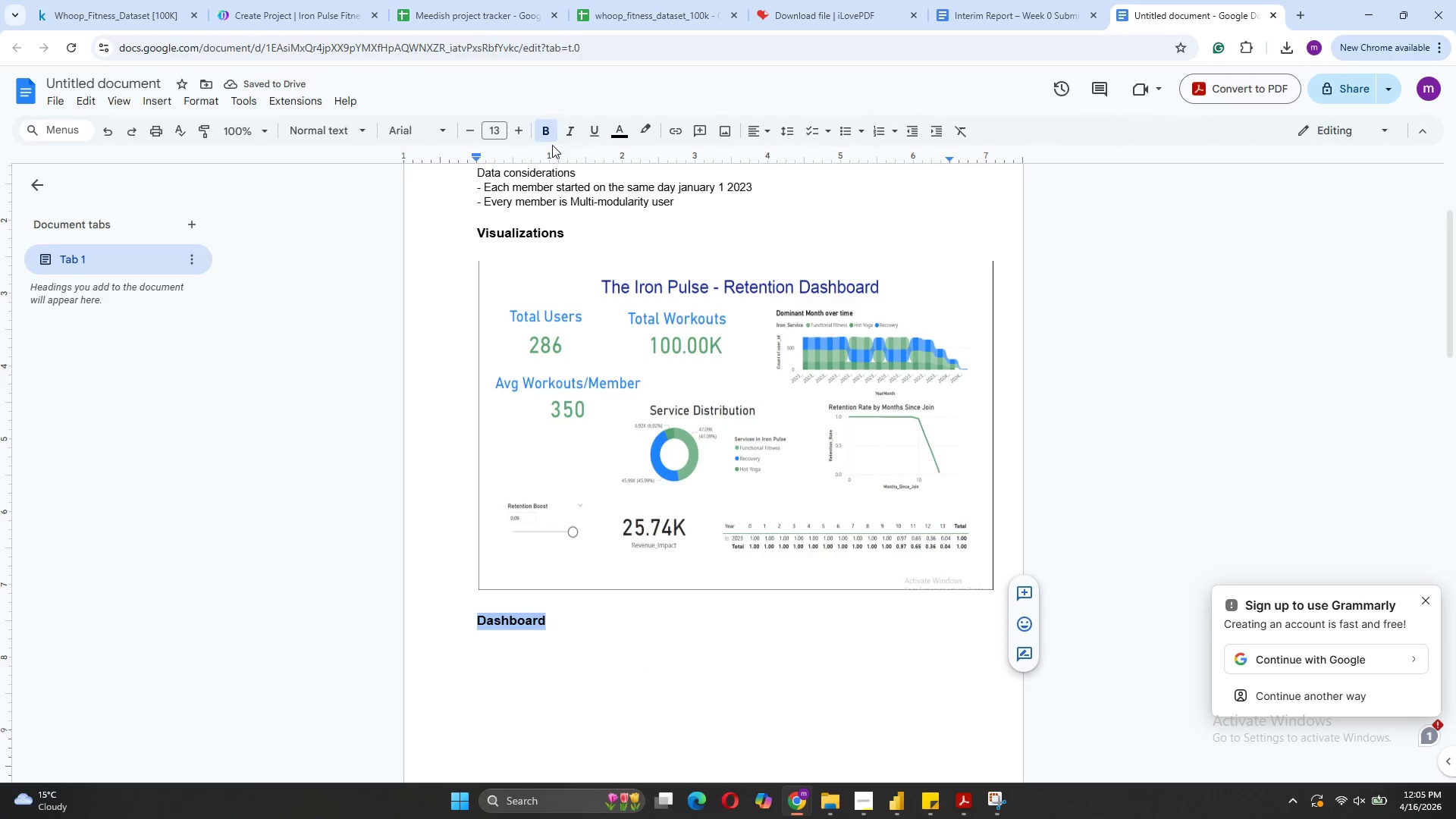 
left_click([551, 143])
 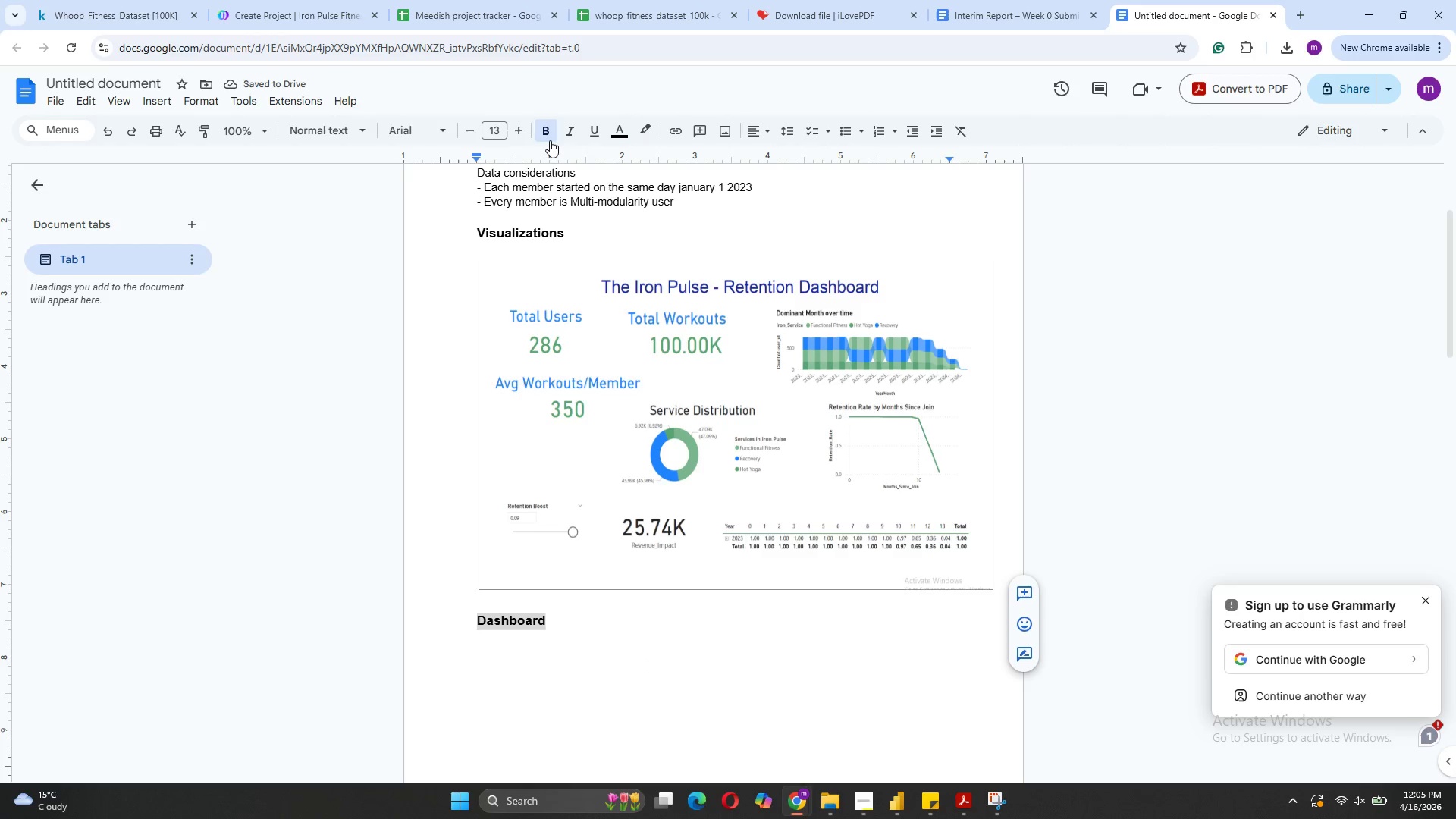 
left_click([550, 140])
 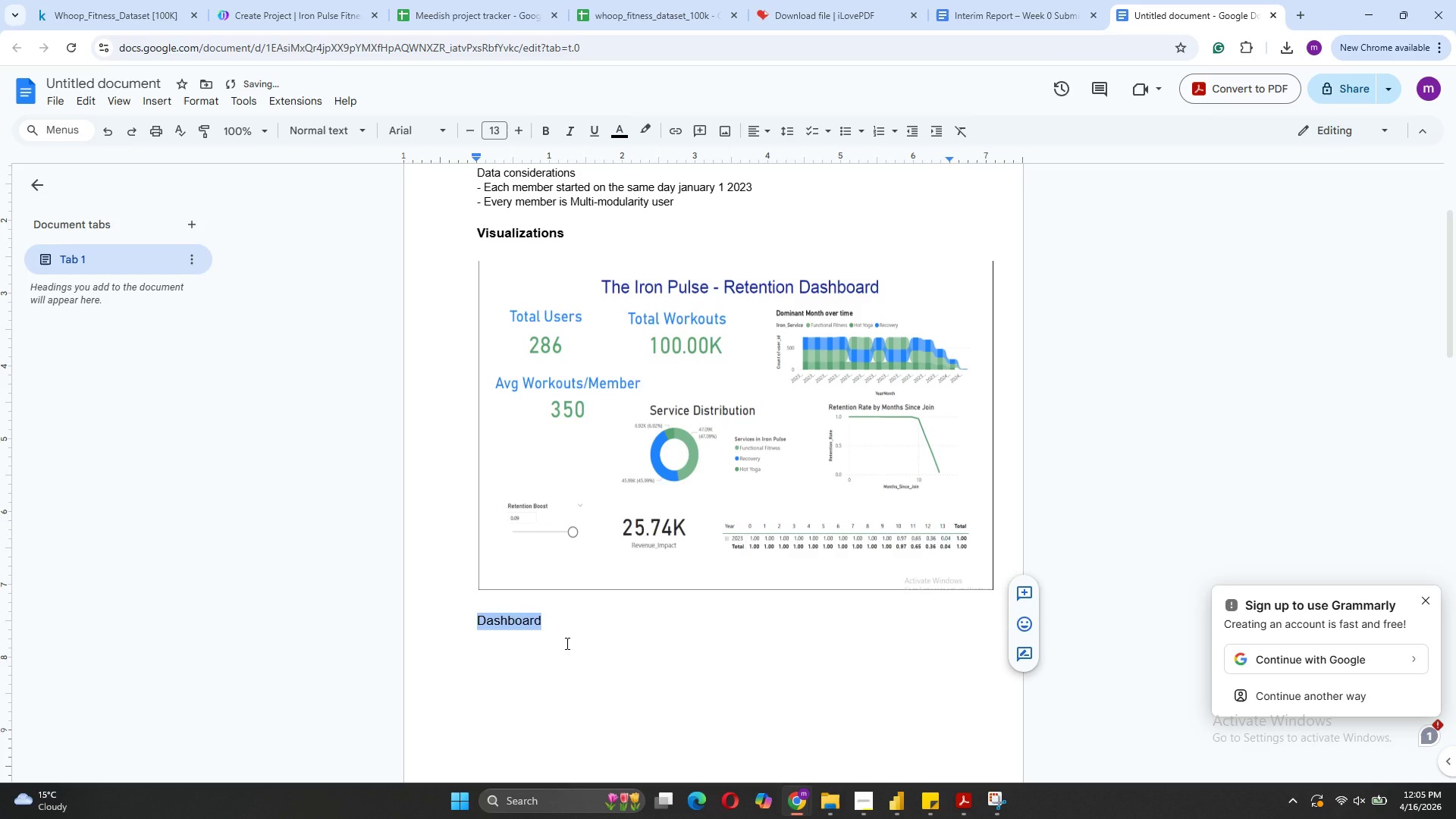 
left_click([566, 643])
 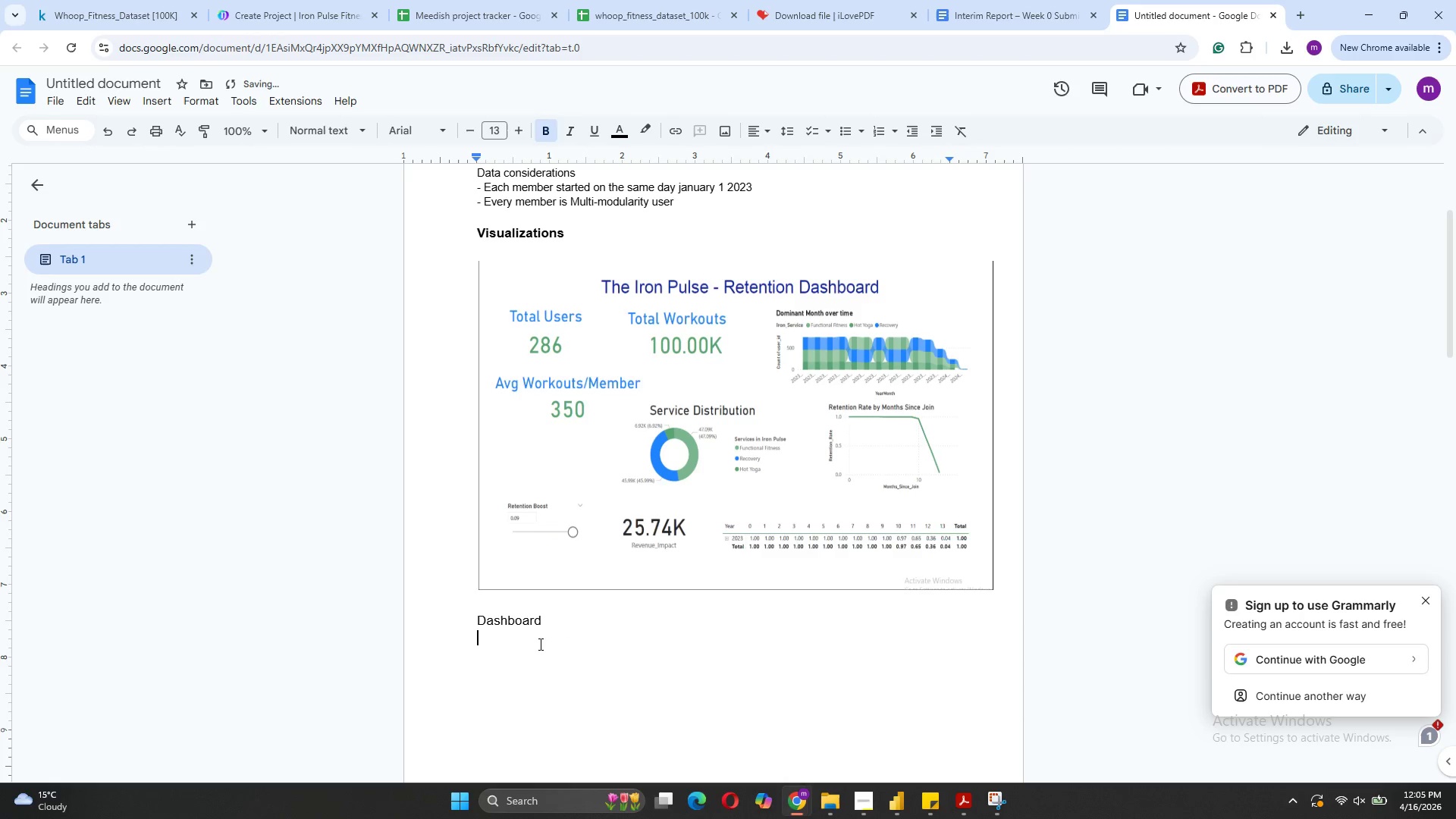 
type(- contains interactive elemnts to understanc)
key(Backspace)
type(d the daya)
key(Backspace)
key(Backspace)
type(ta and extract insights)
 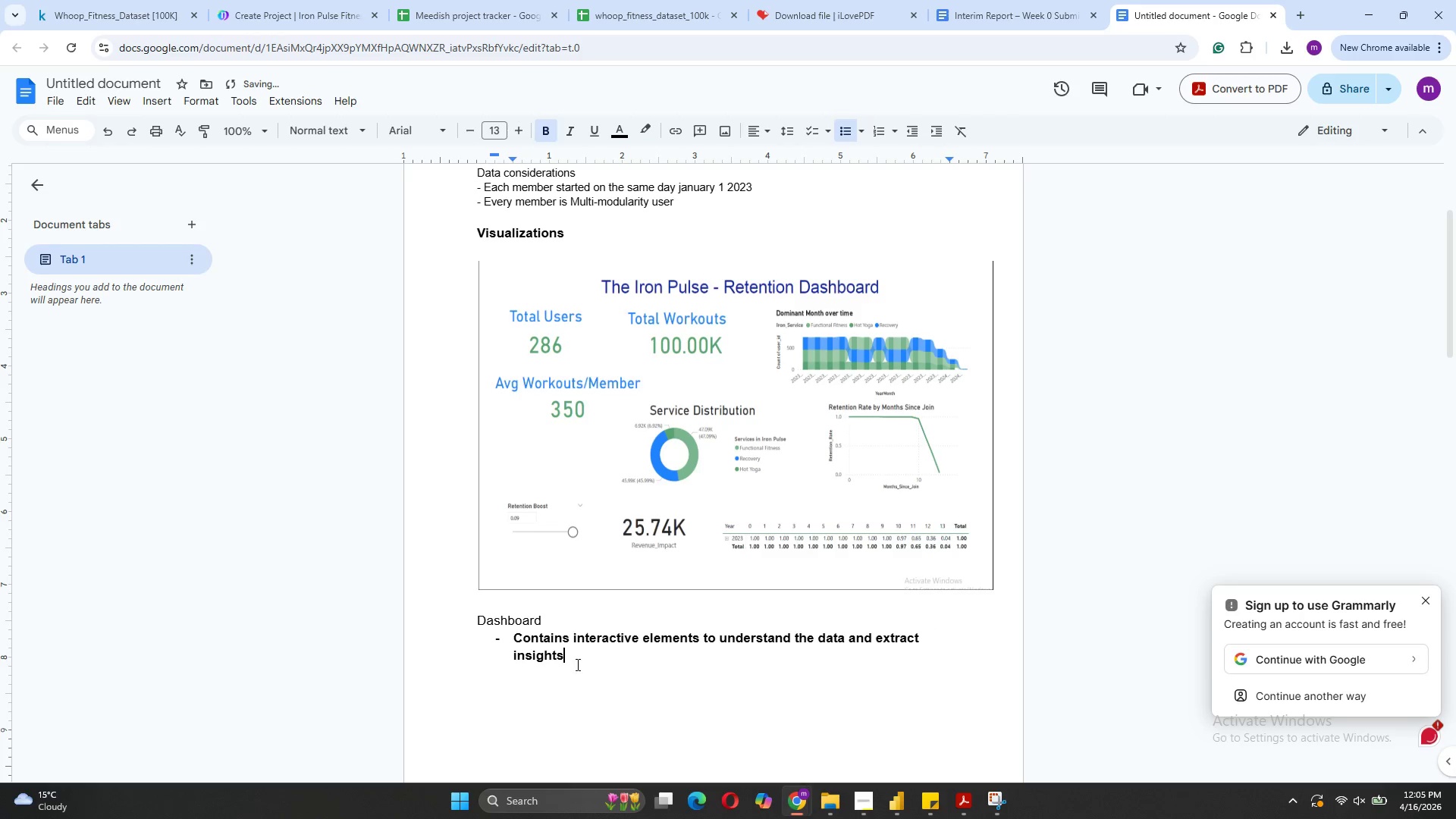 
left_click_drag(start_coordinate=[567, 665], to_coordinate=[516, 638])
 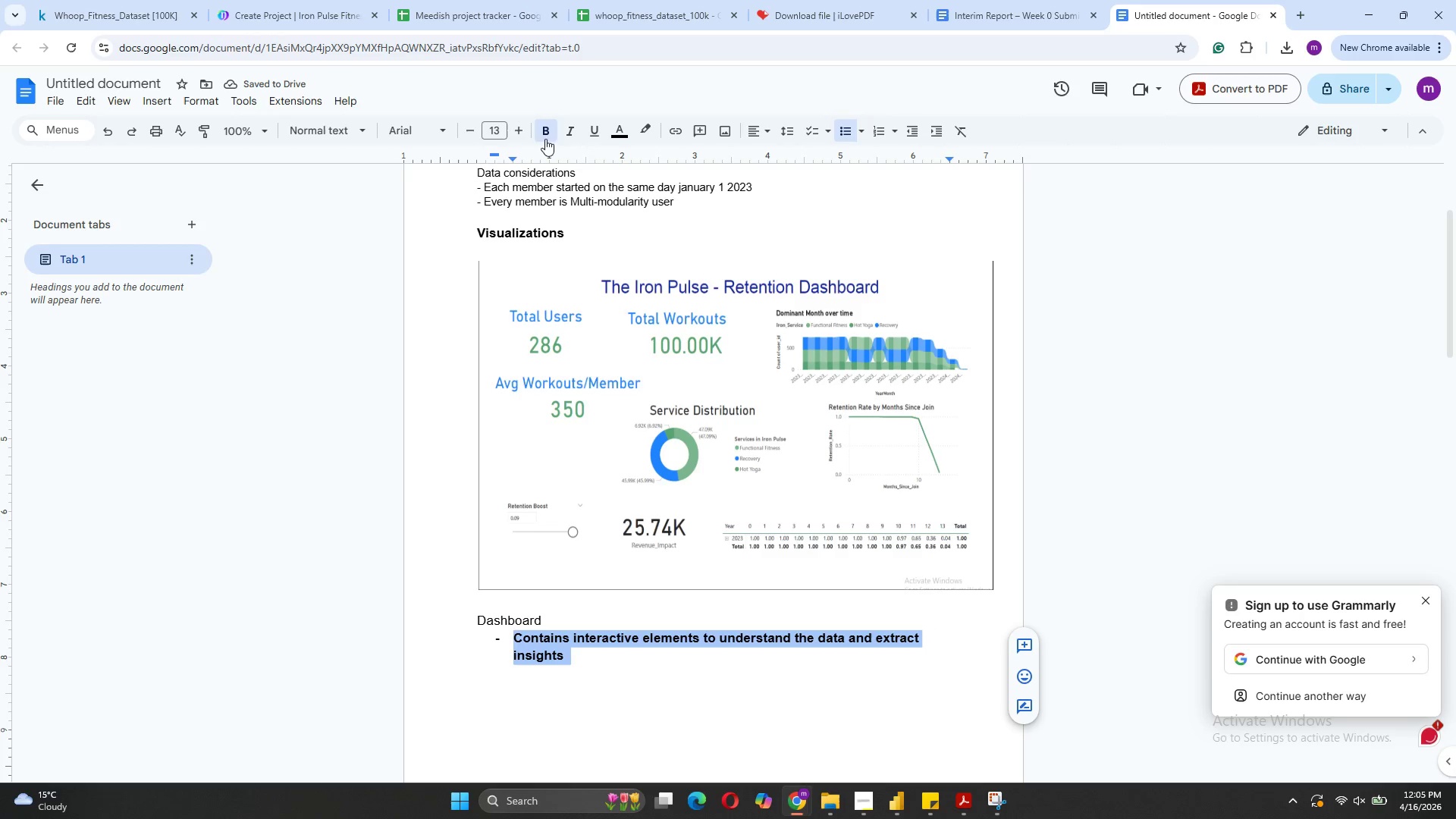 
left_click([544, 136])
 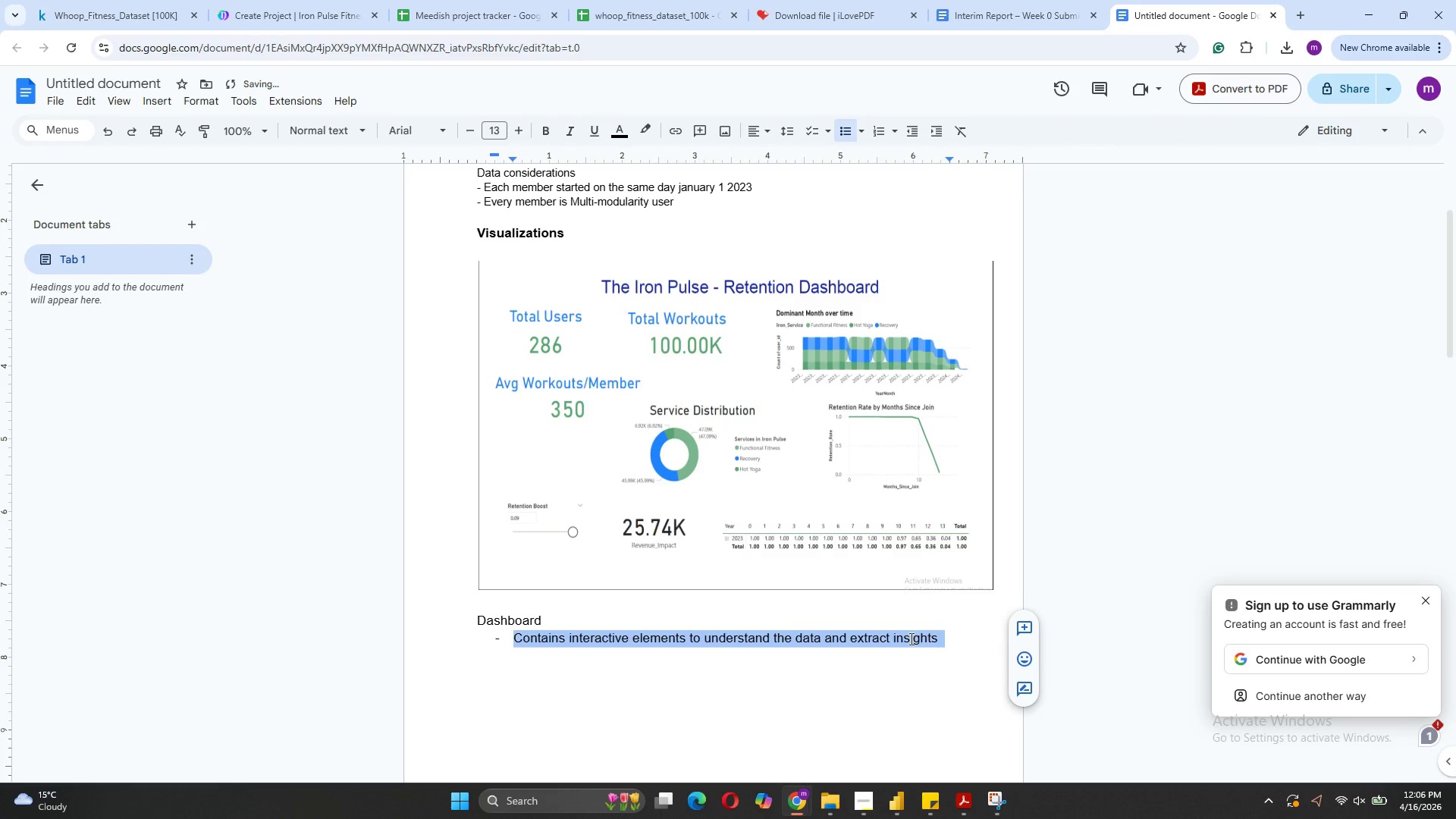 
left_click([945, 645])
 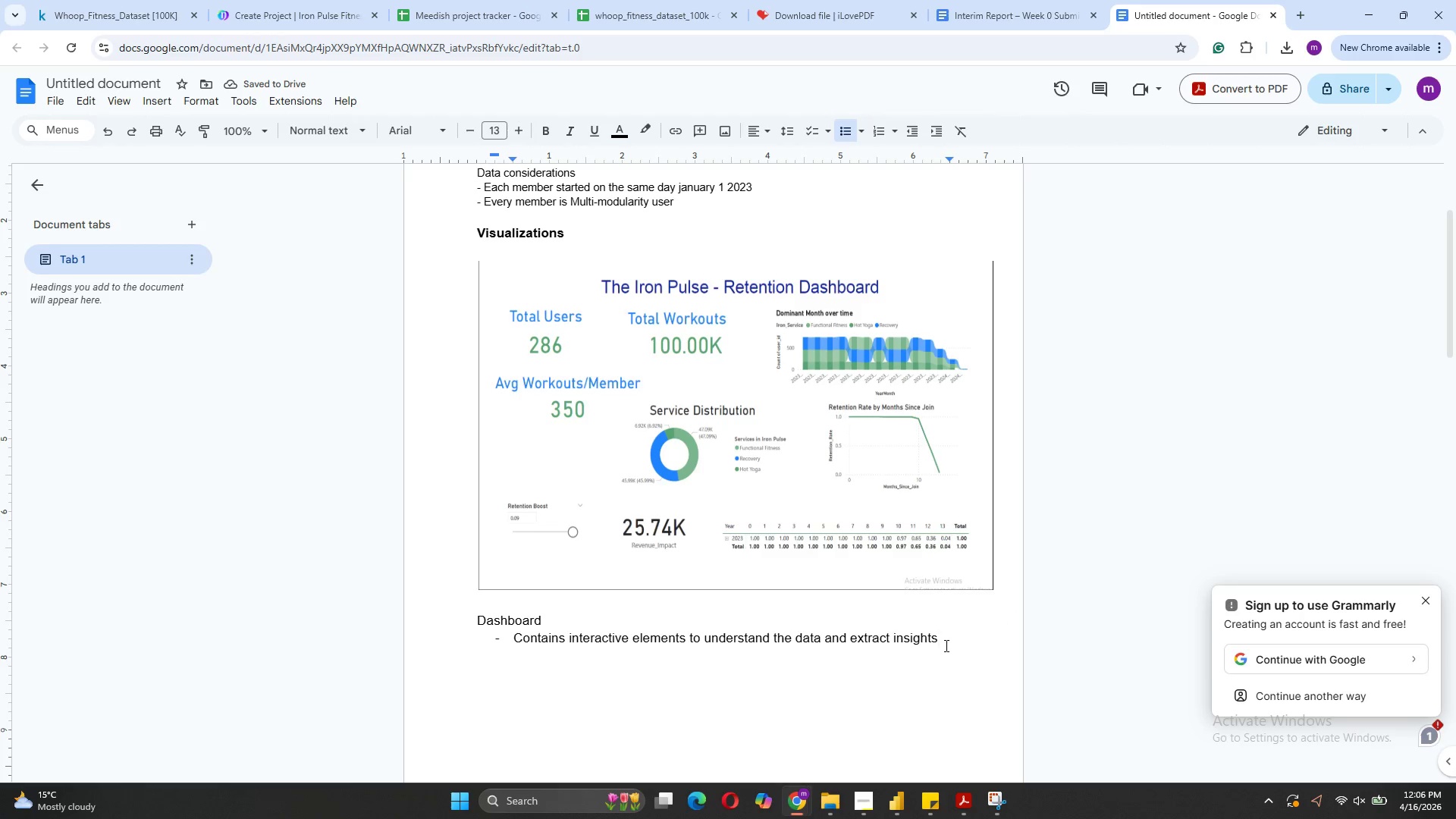 
key(Shift+ShiftRight)
 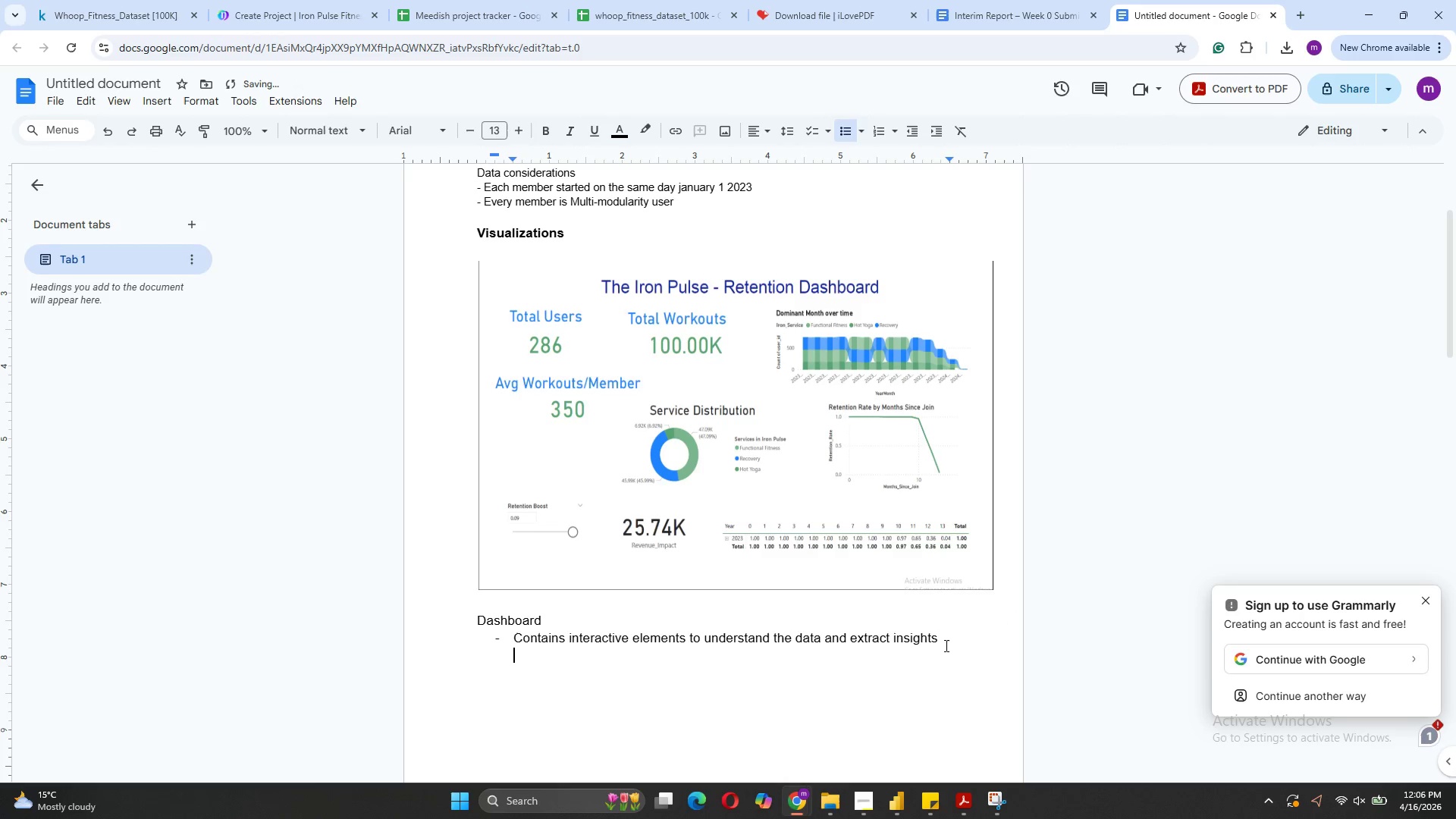 
key(Shift+Enter)
 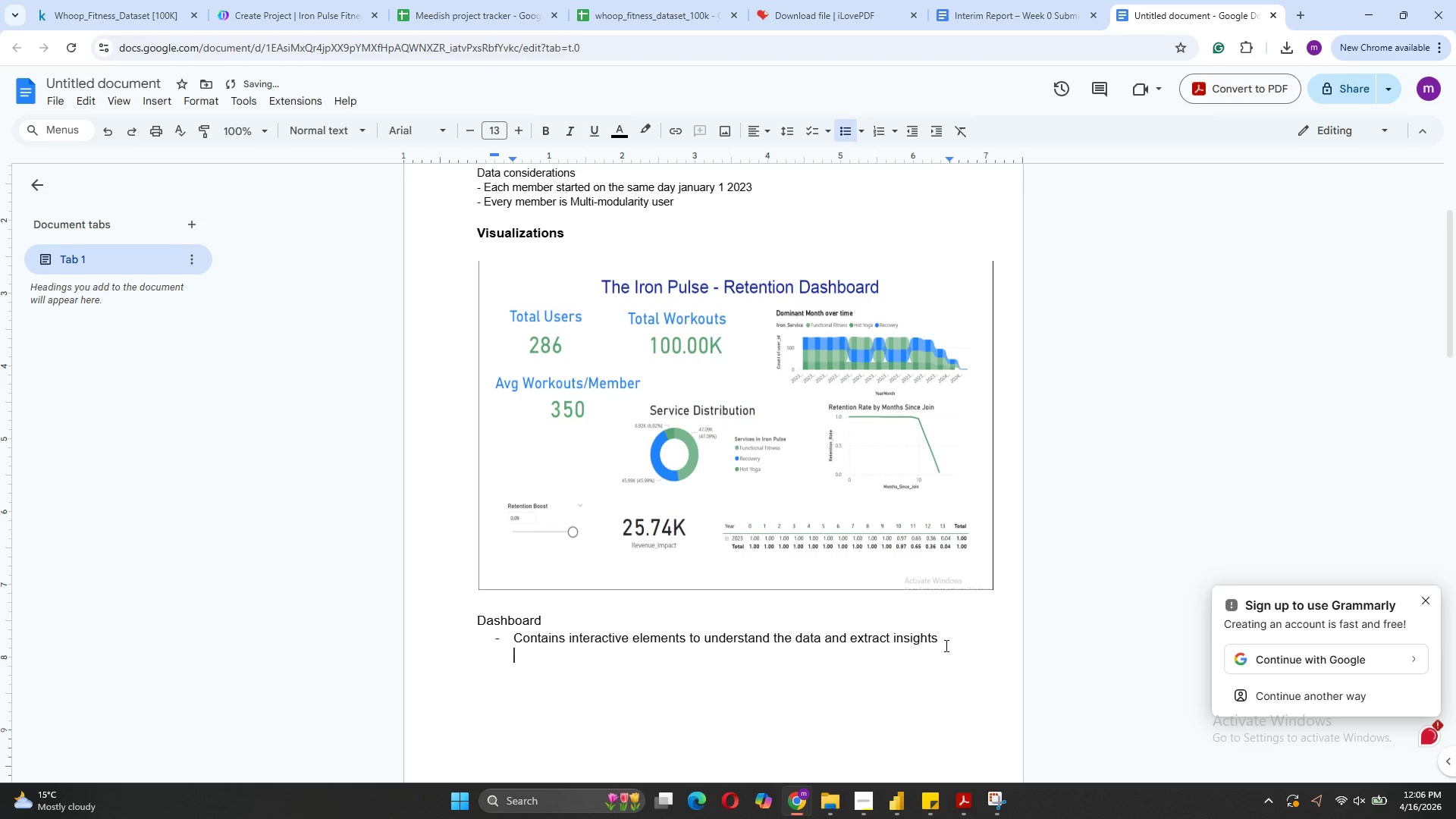 
key(Backspace)
 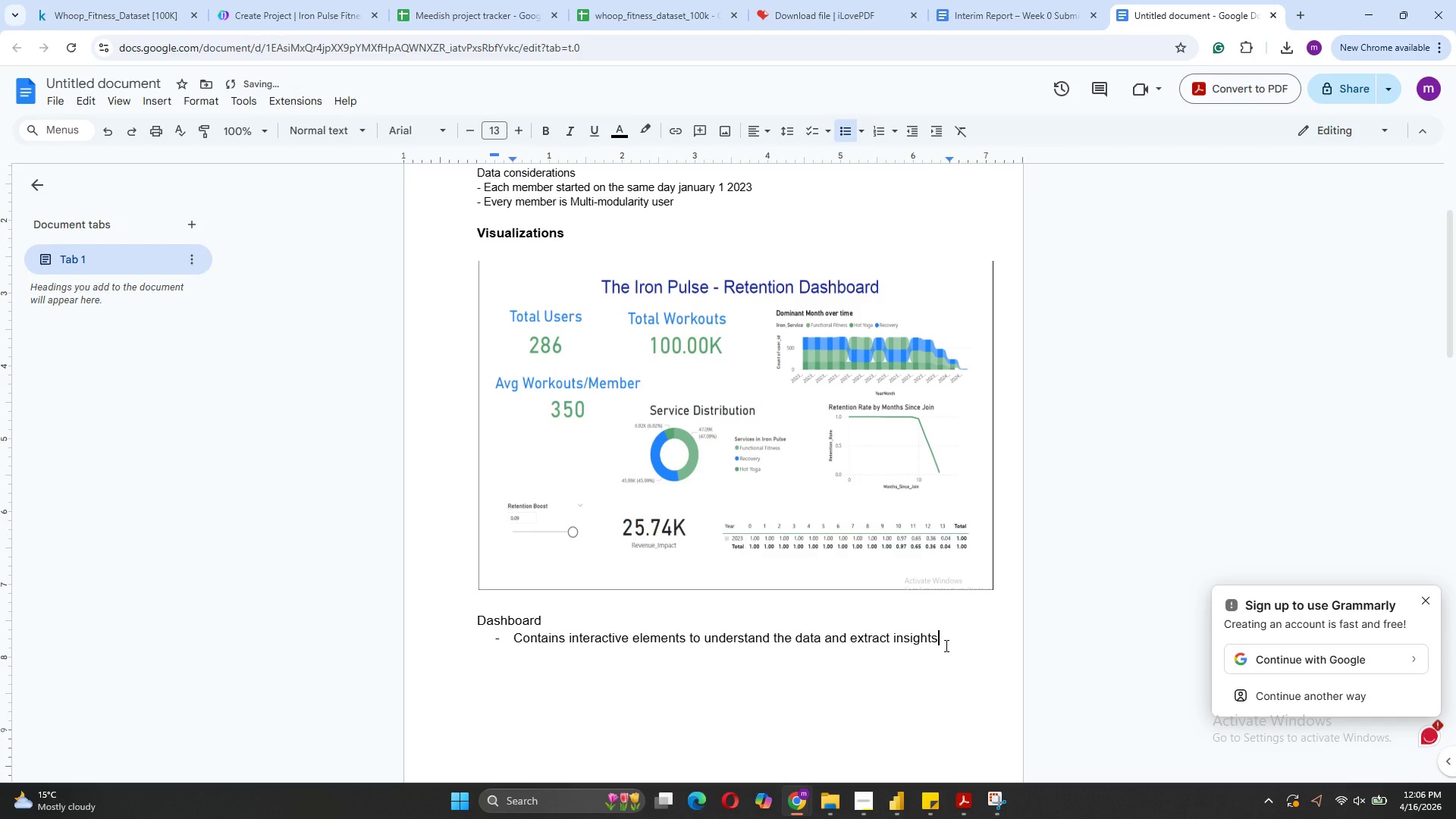 
key(Equal)
 